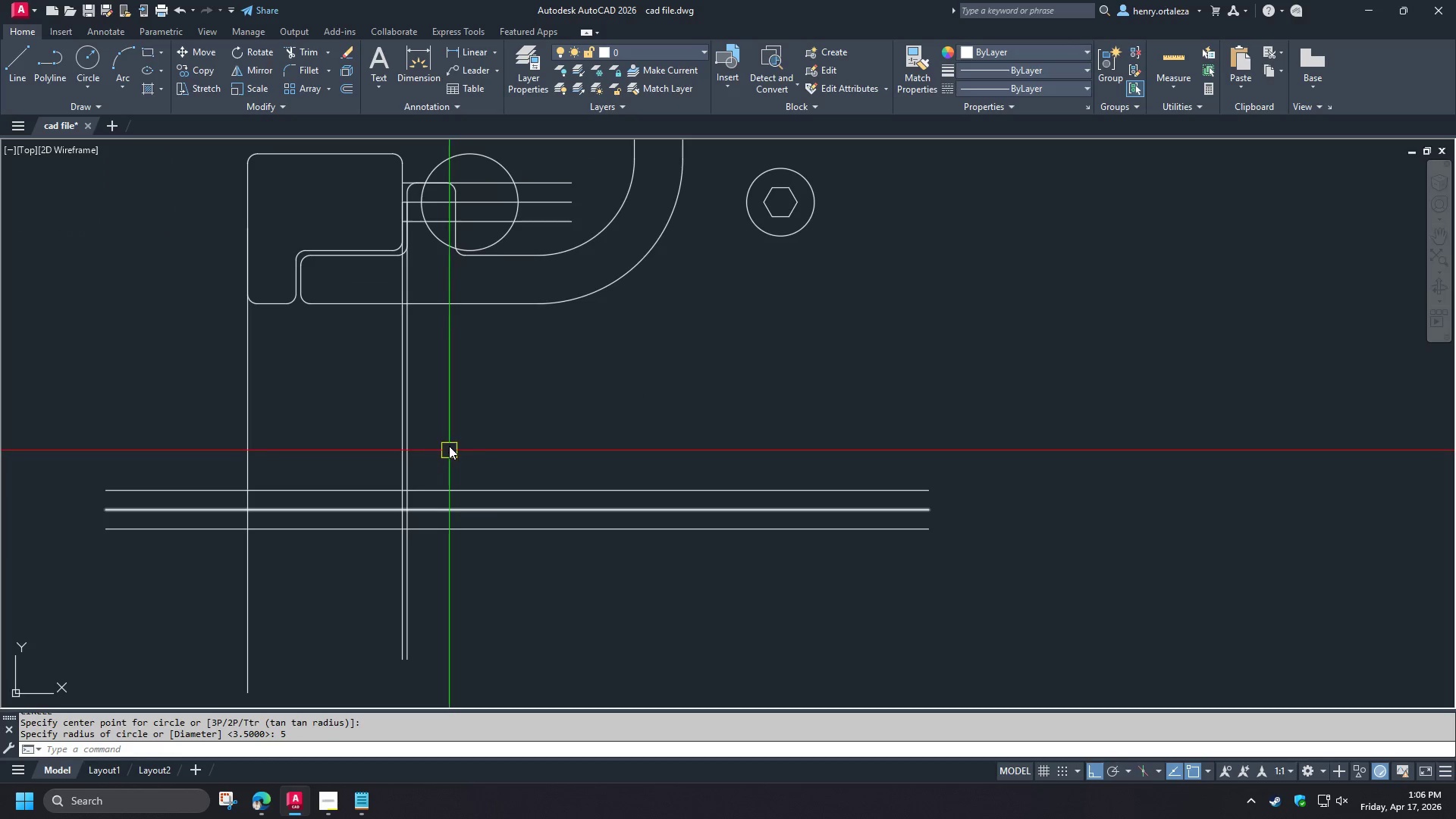 
key(O)
 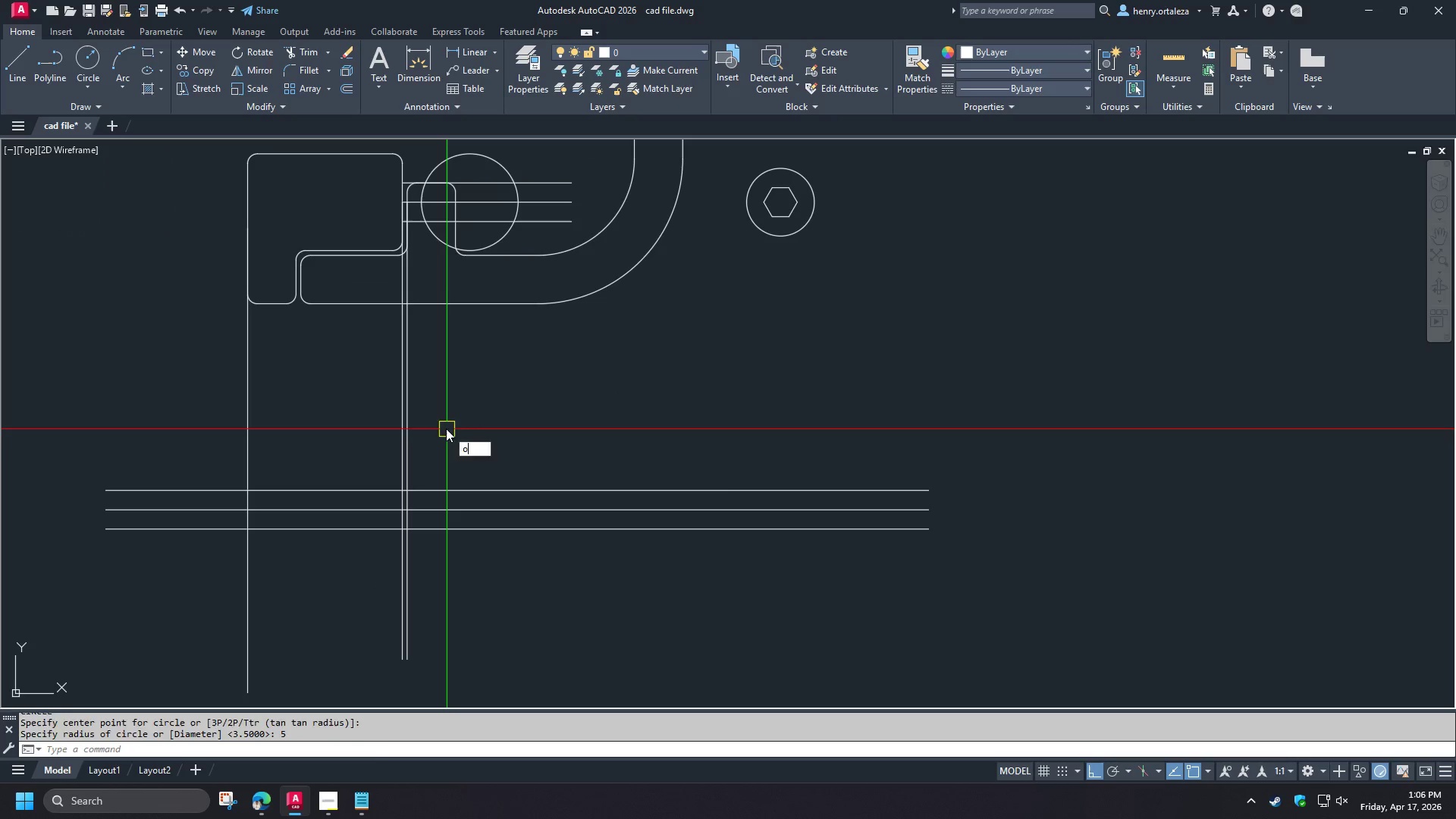 
key(Space)
 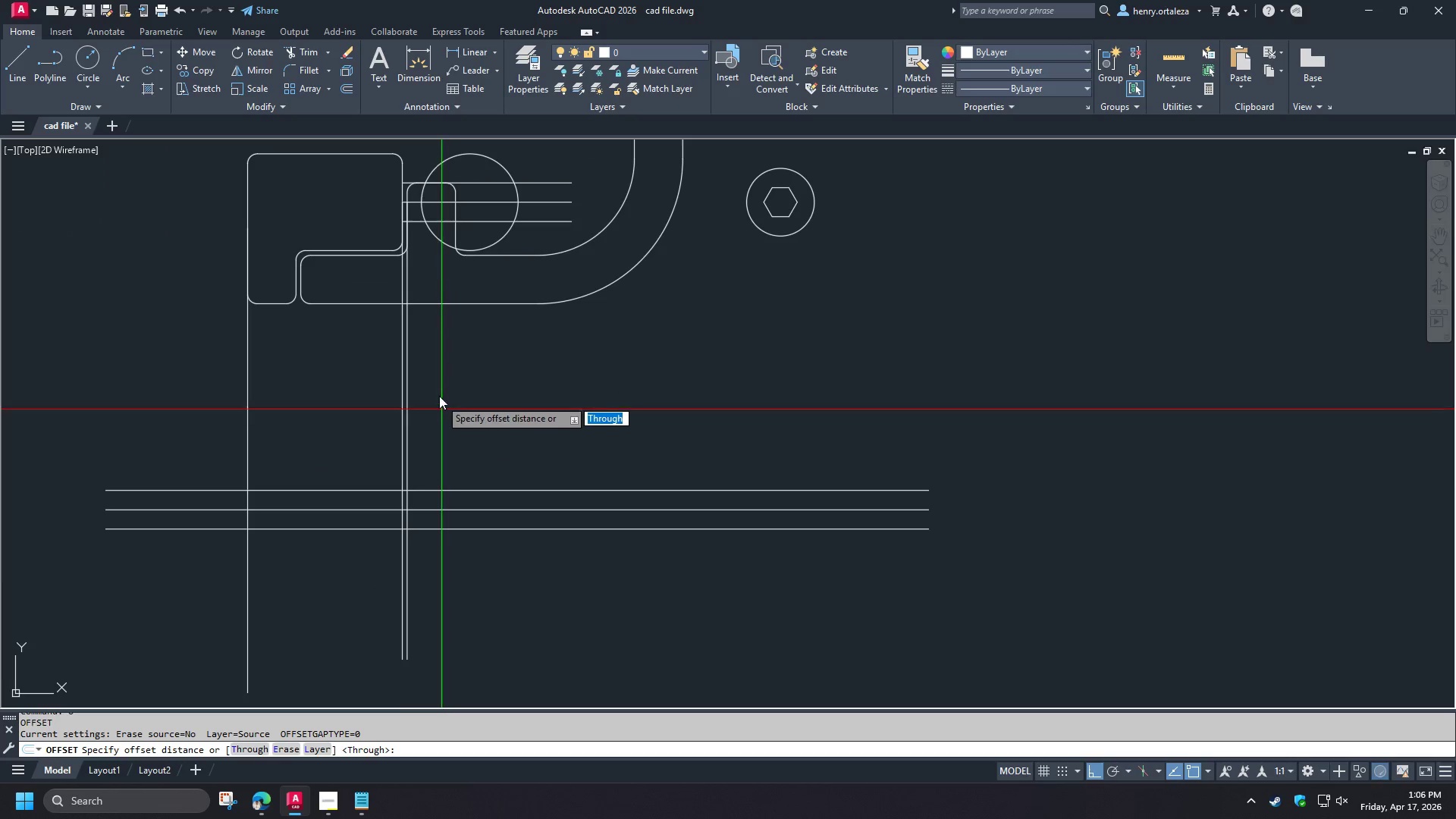 
key(T)
 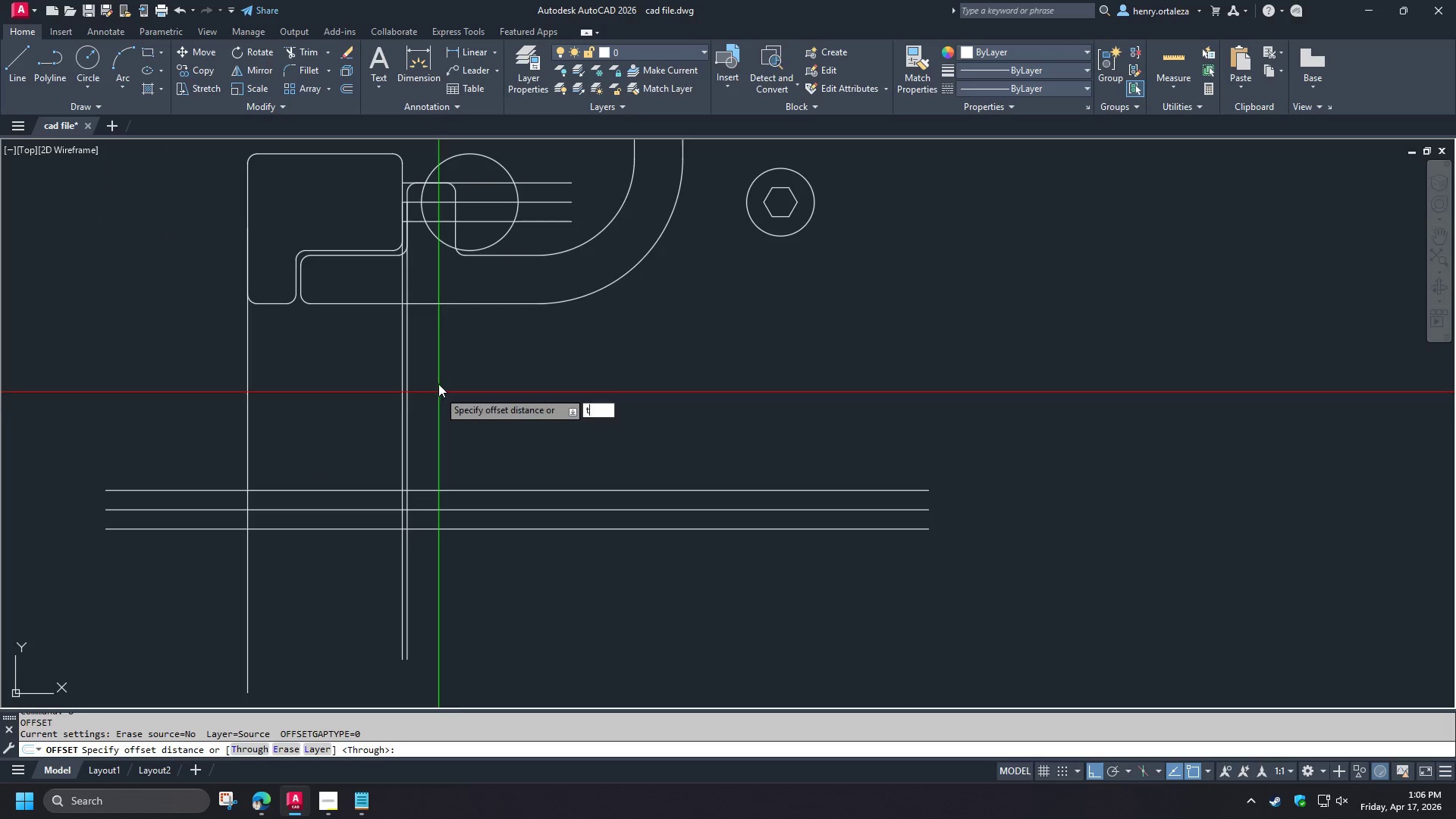 
key(Space)
 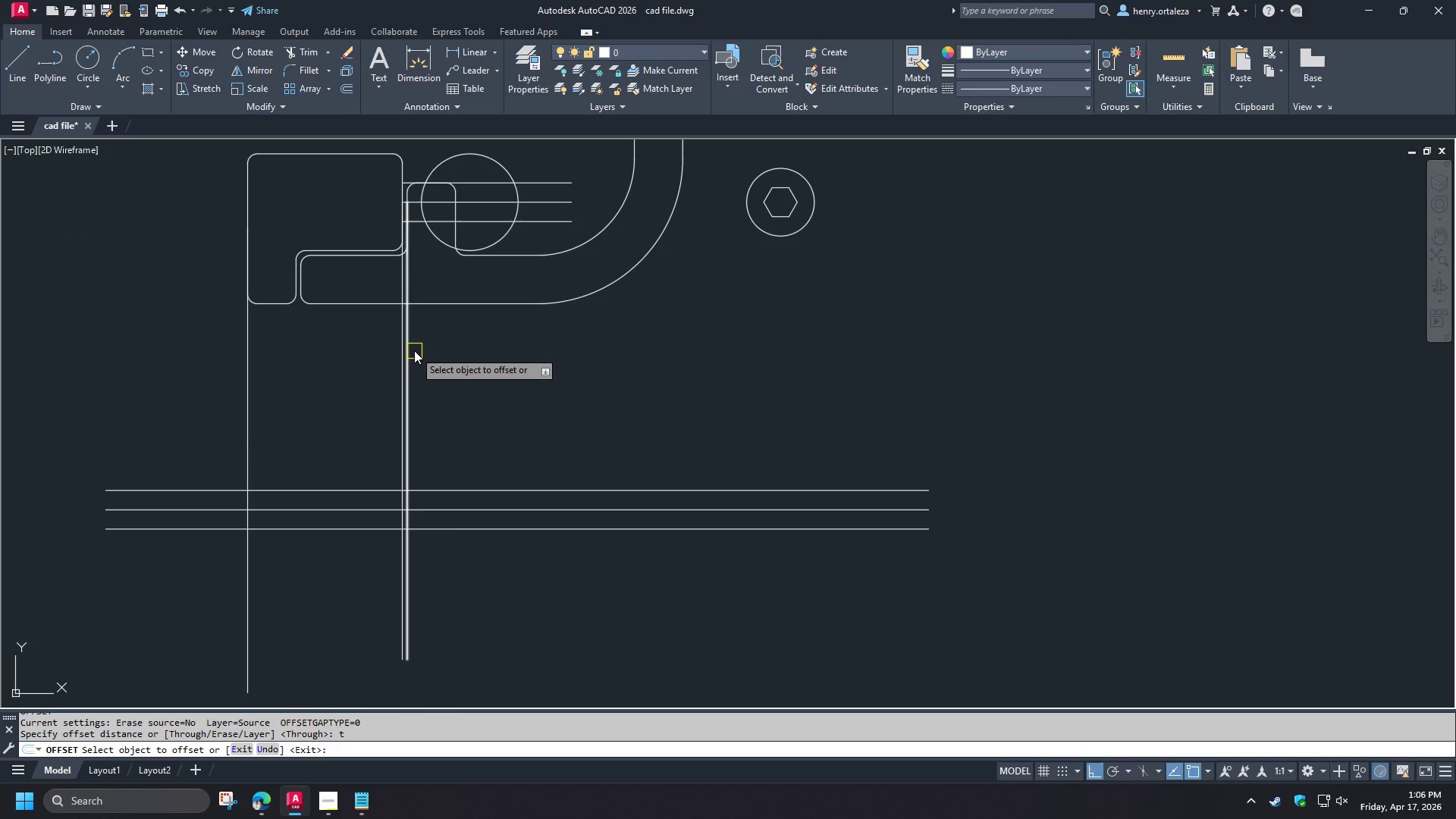 
left_click([413, 350])
 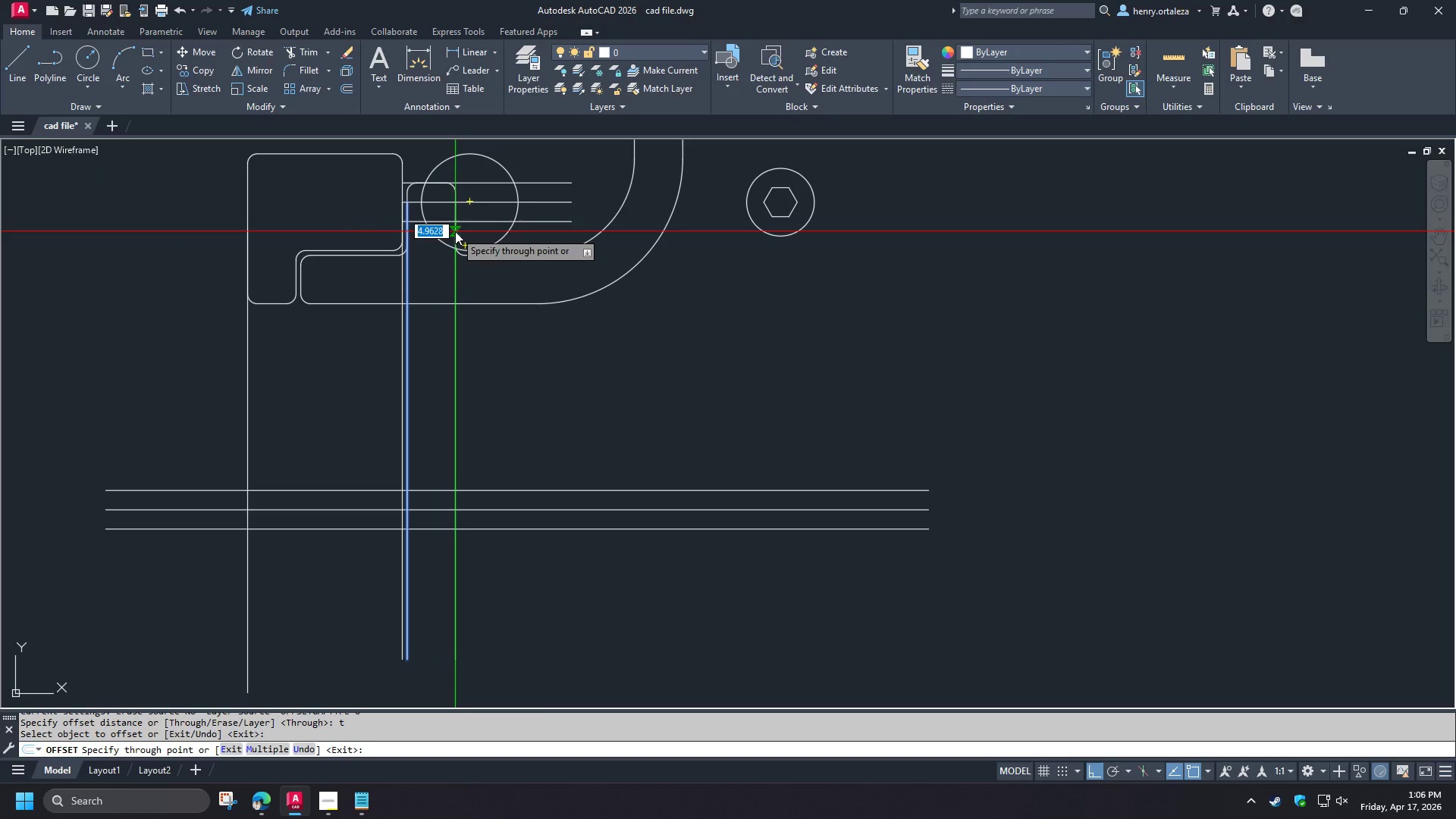 
left_click([455, 231])
 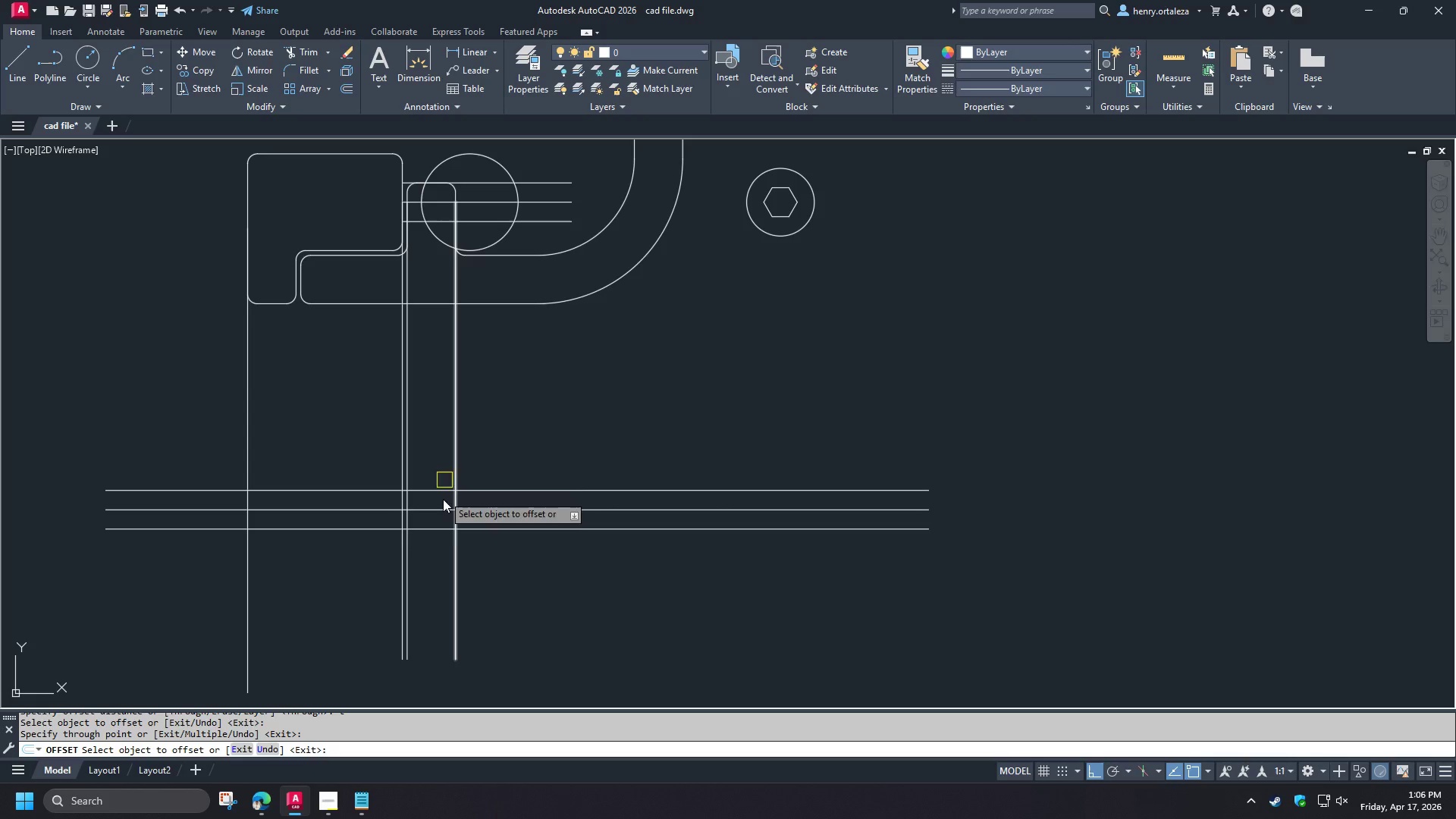 
scroll: coordinate [447, 548], scroll_direction: up, amount: 2.0
 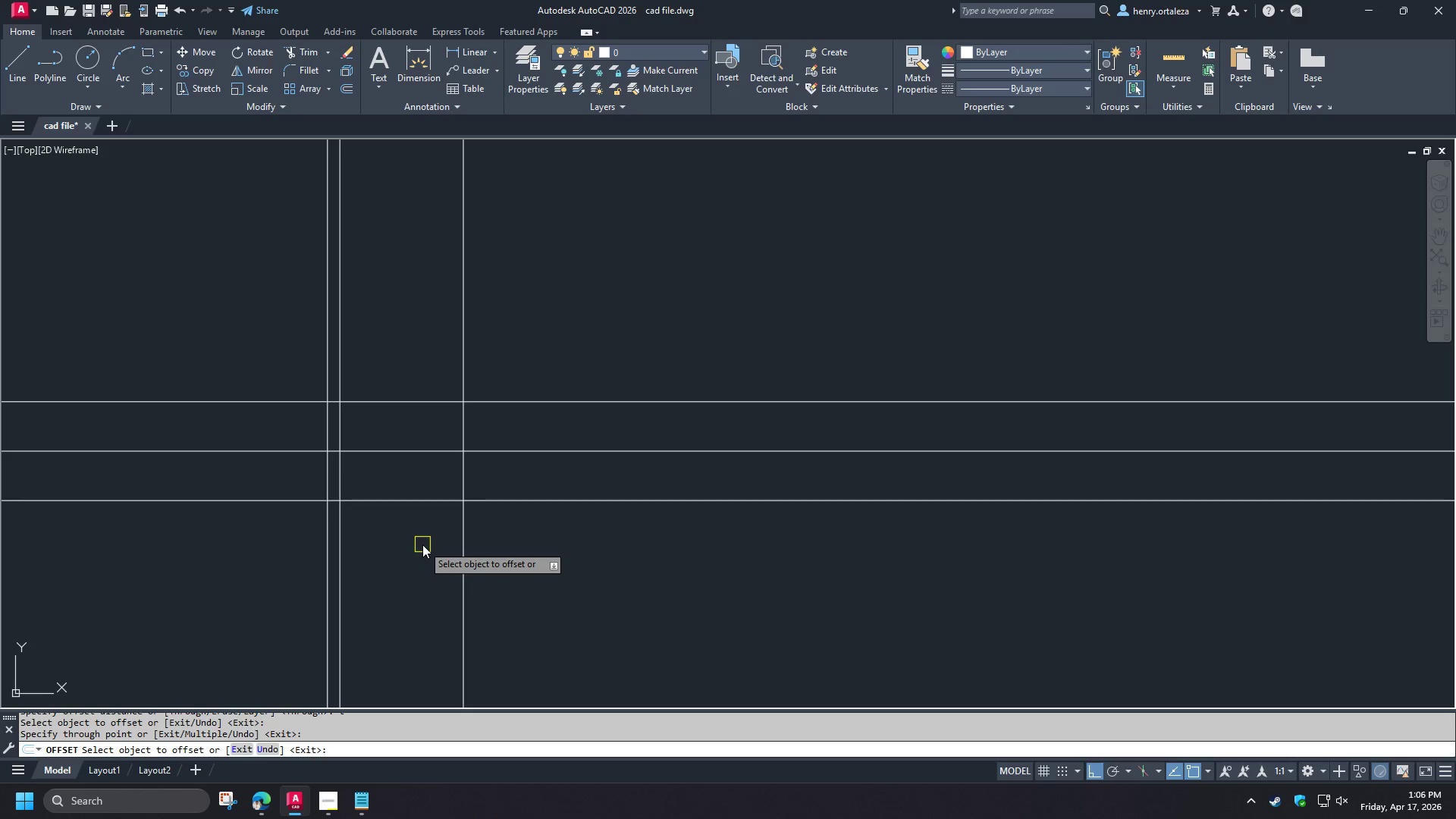 
key(Space)
 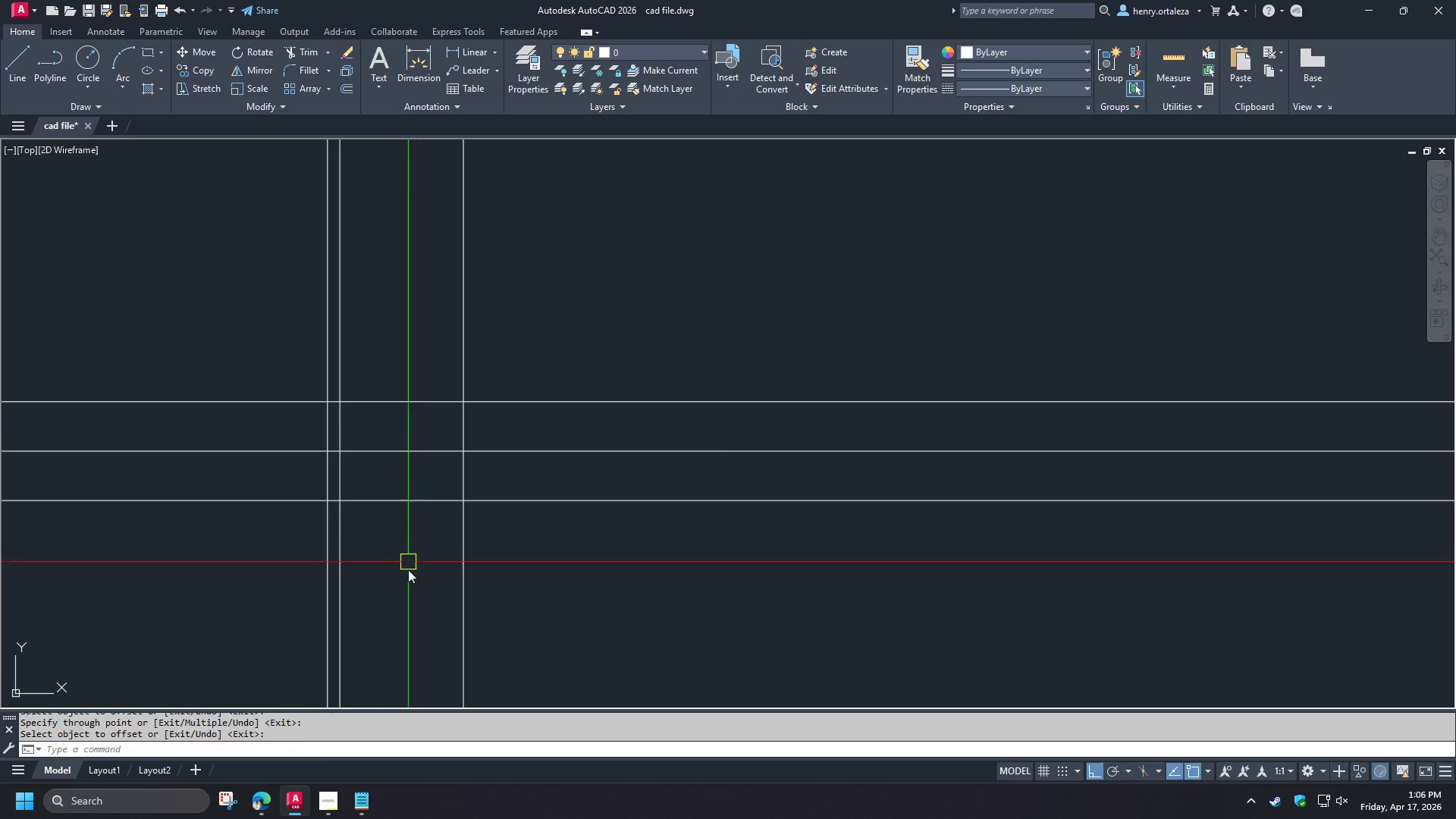 
scroll: coordinate [410, 570], scroll_direction: down, amount: 3.0
 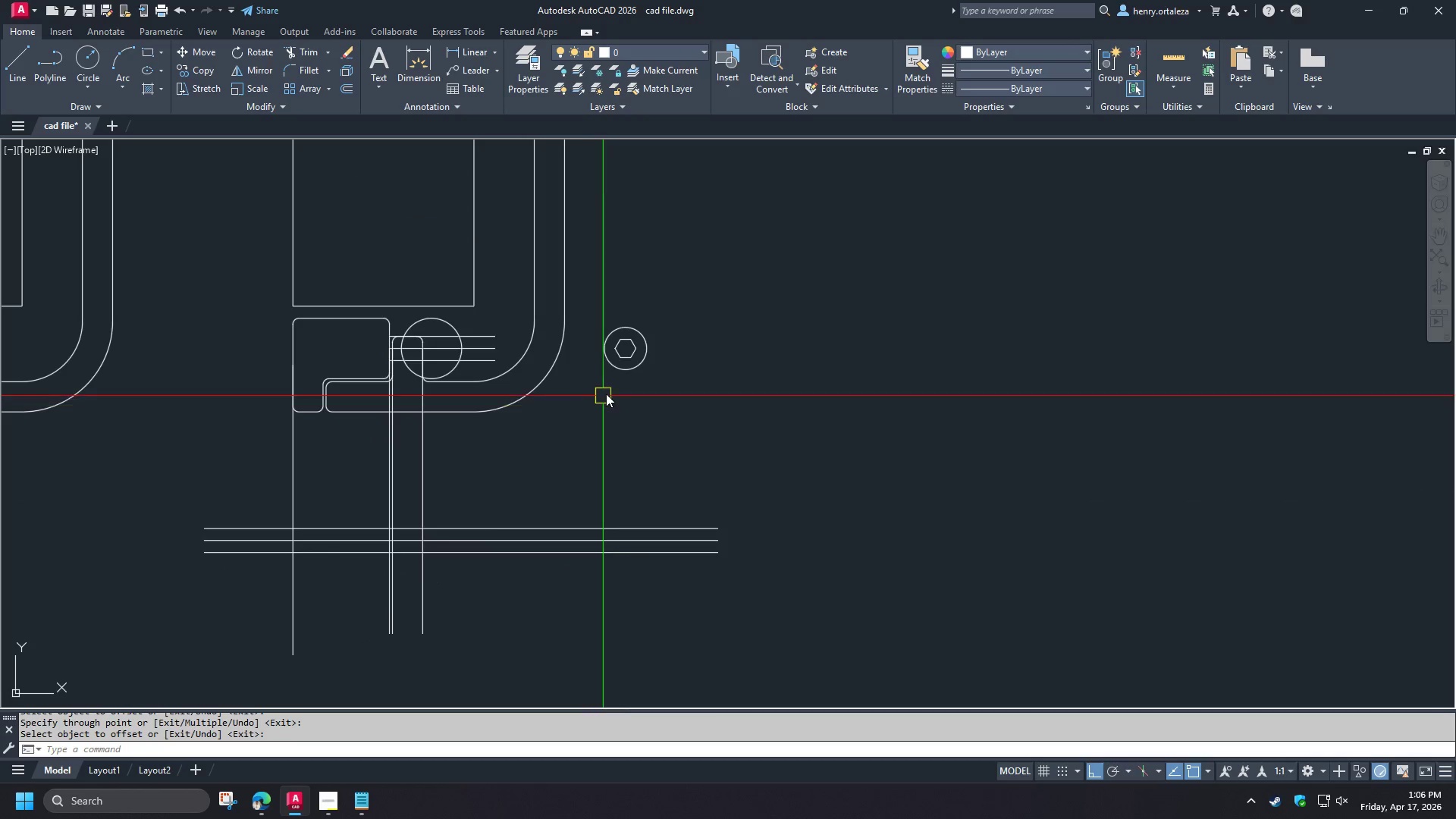 
key(C)
 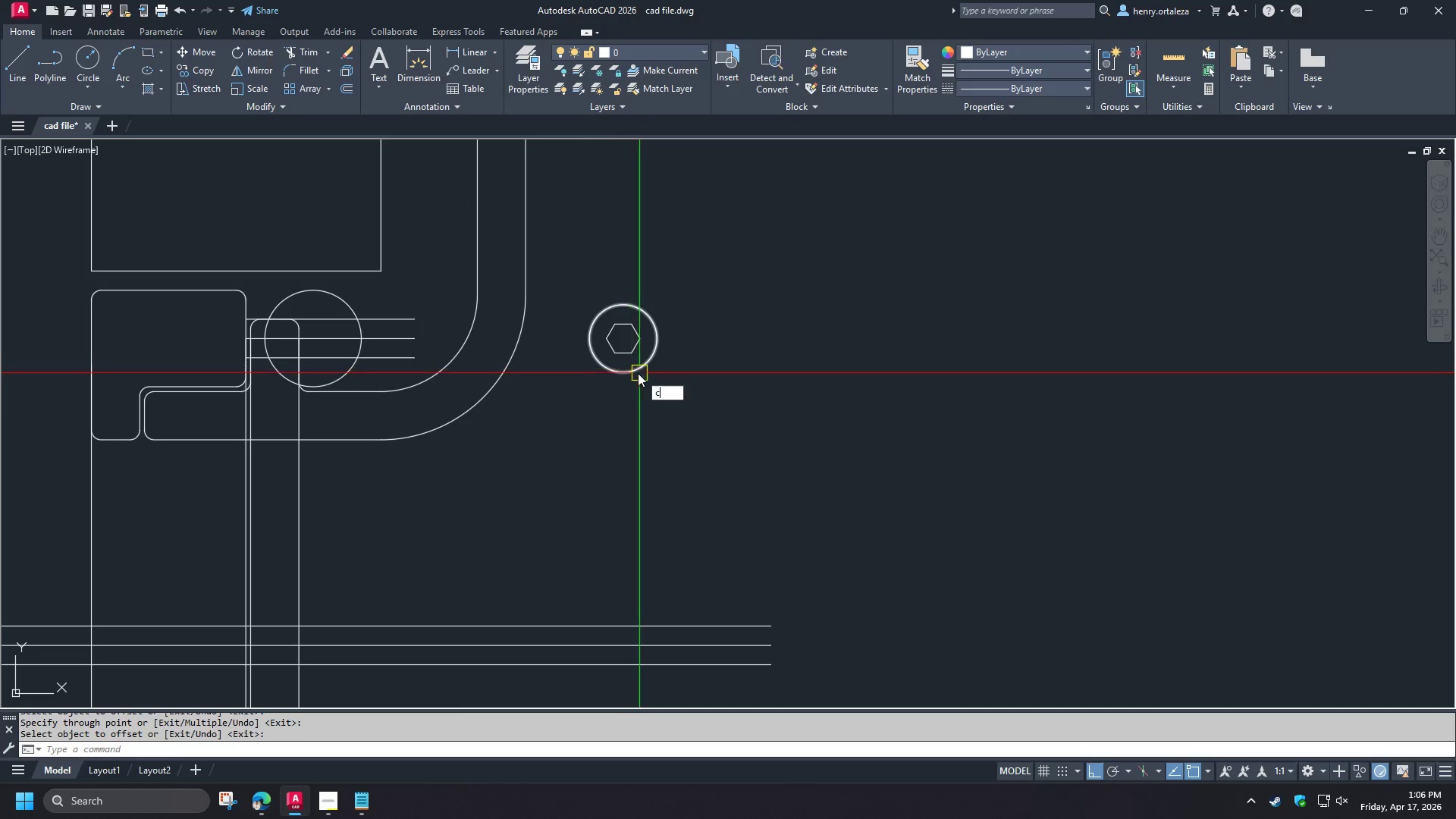 
key(Space)
 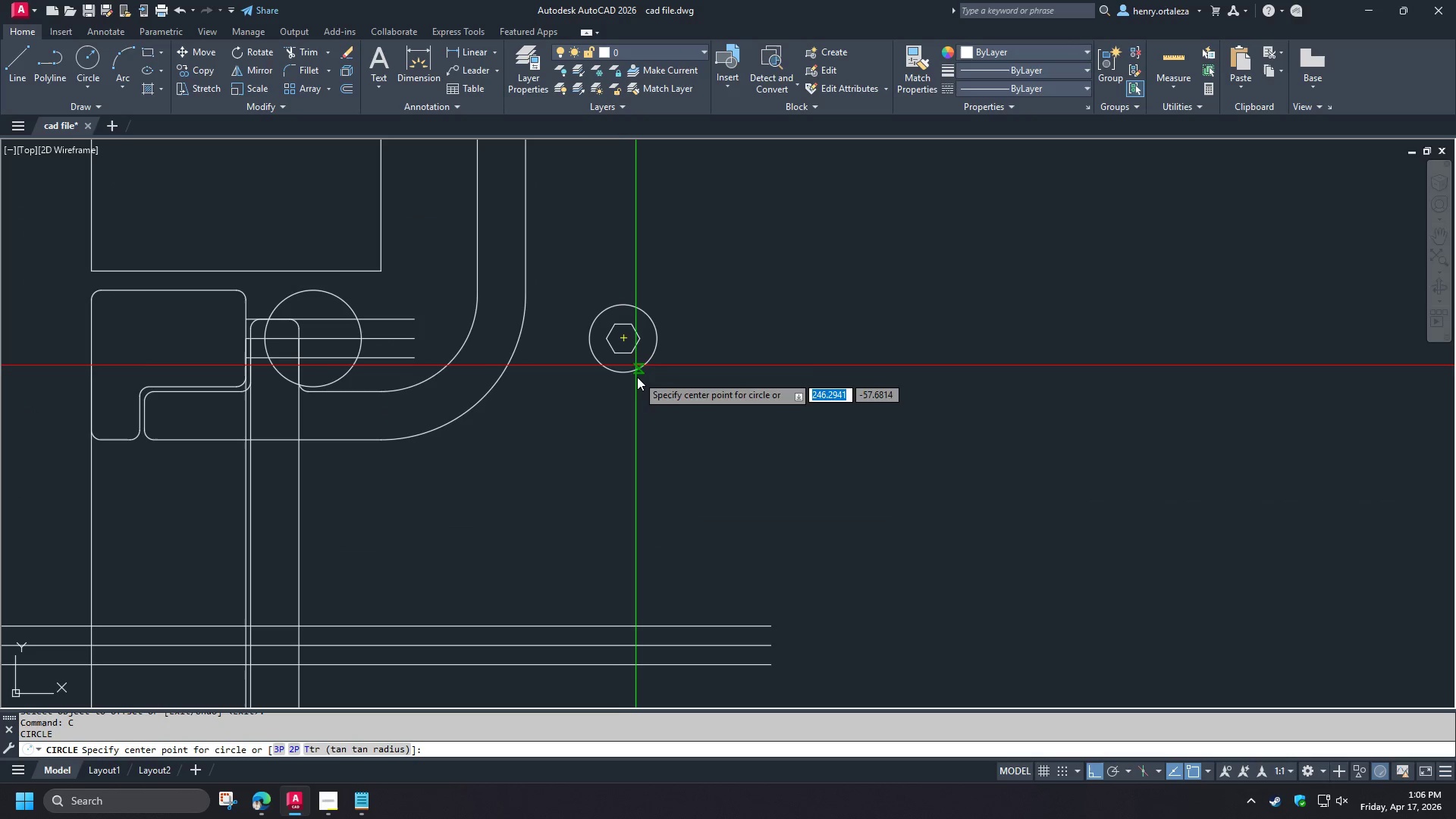 
scroll: coordinate [626, 365], scroll_direction: up, amount: 1.0
 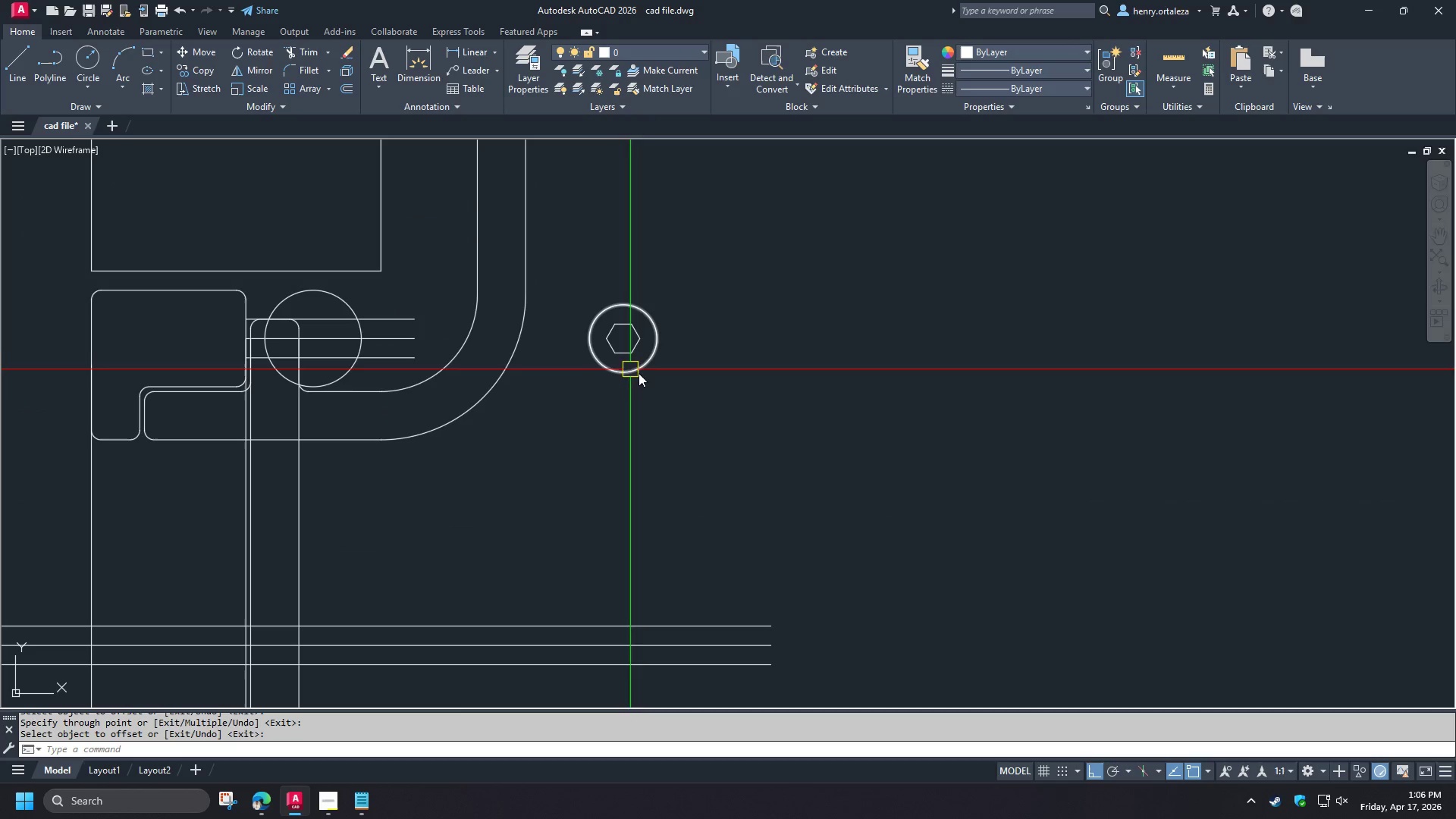 
key(Escape)
 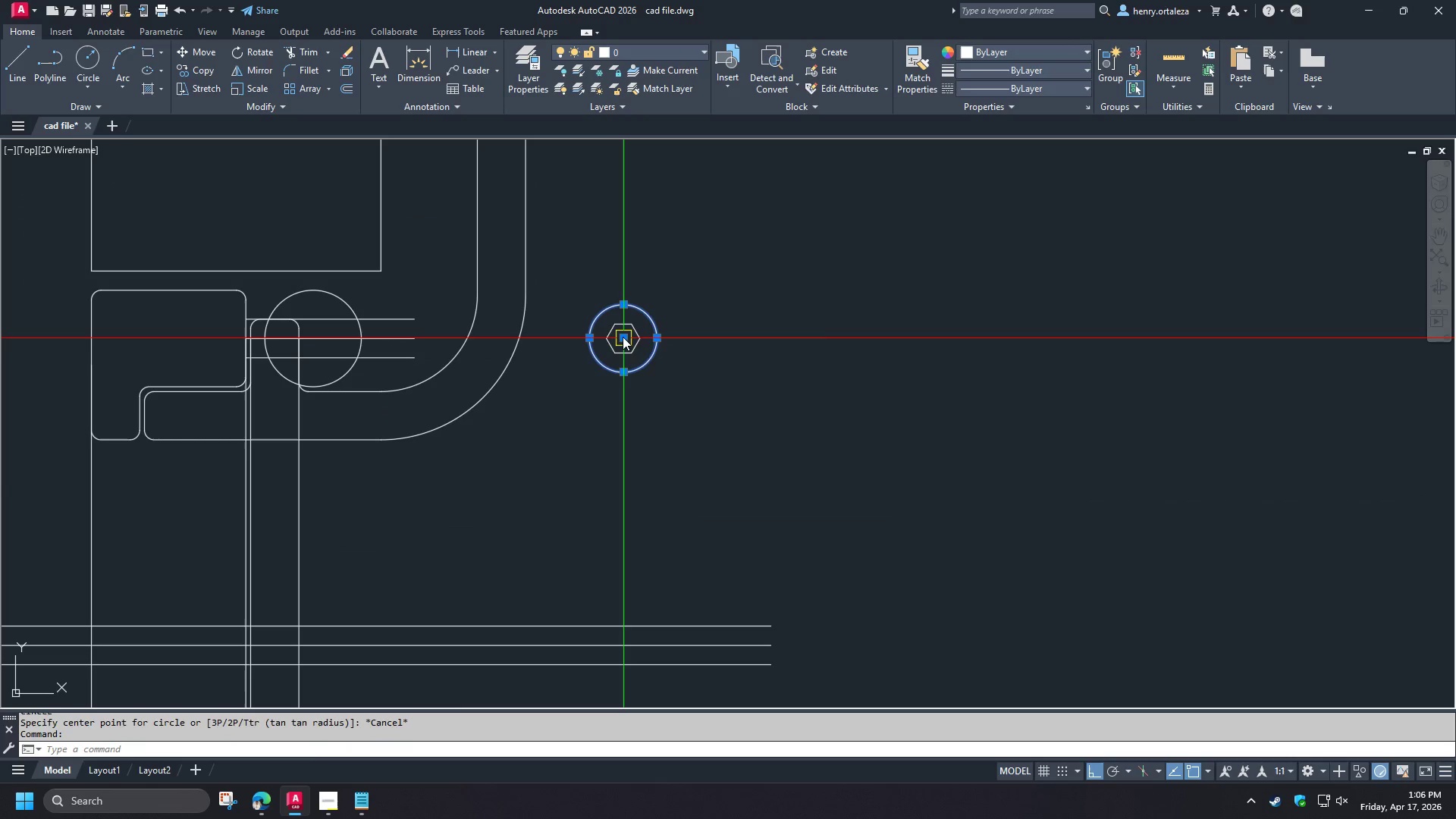 
key(C)
 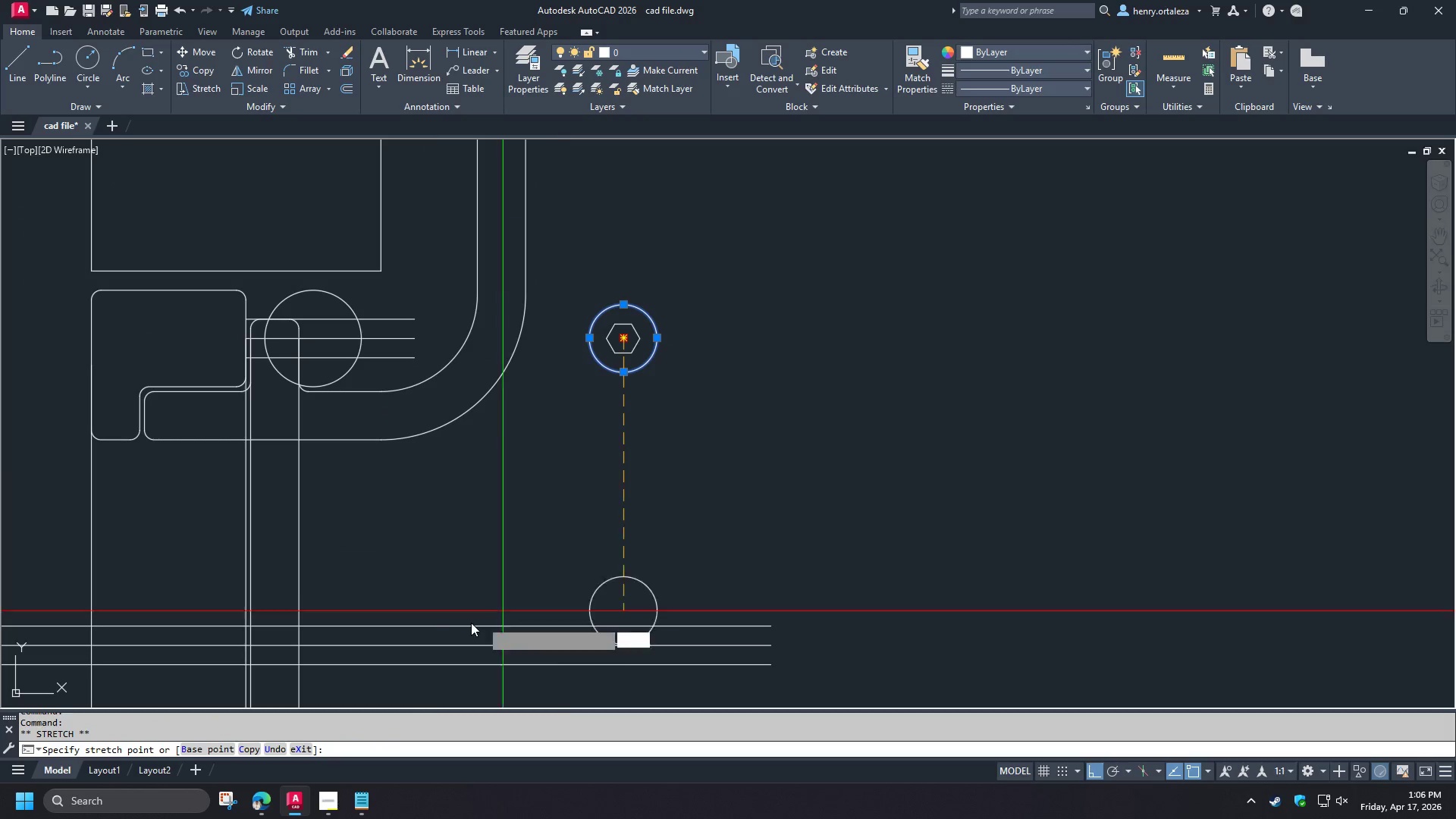 
key(Space)
 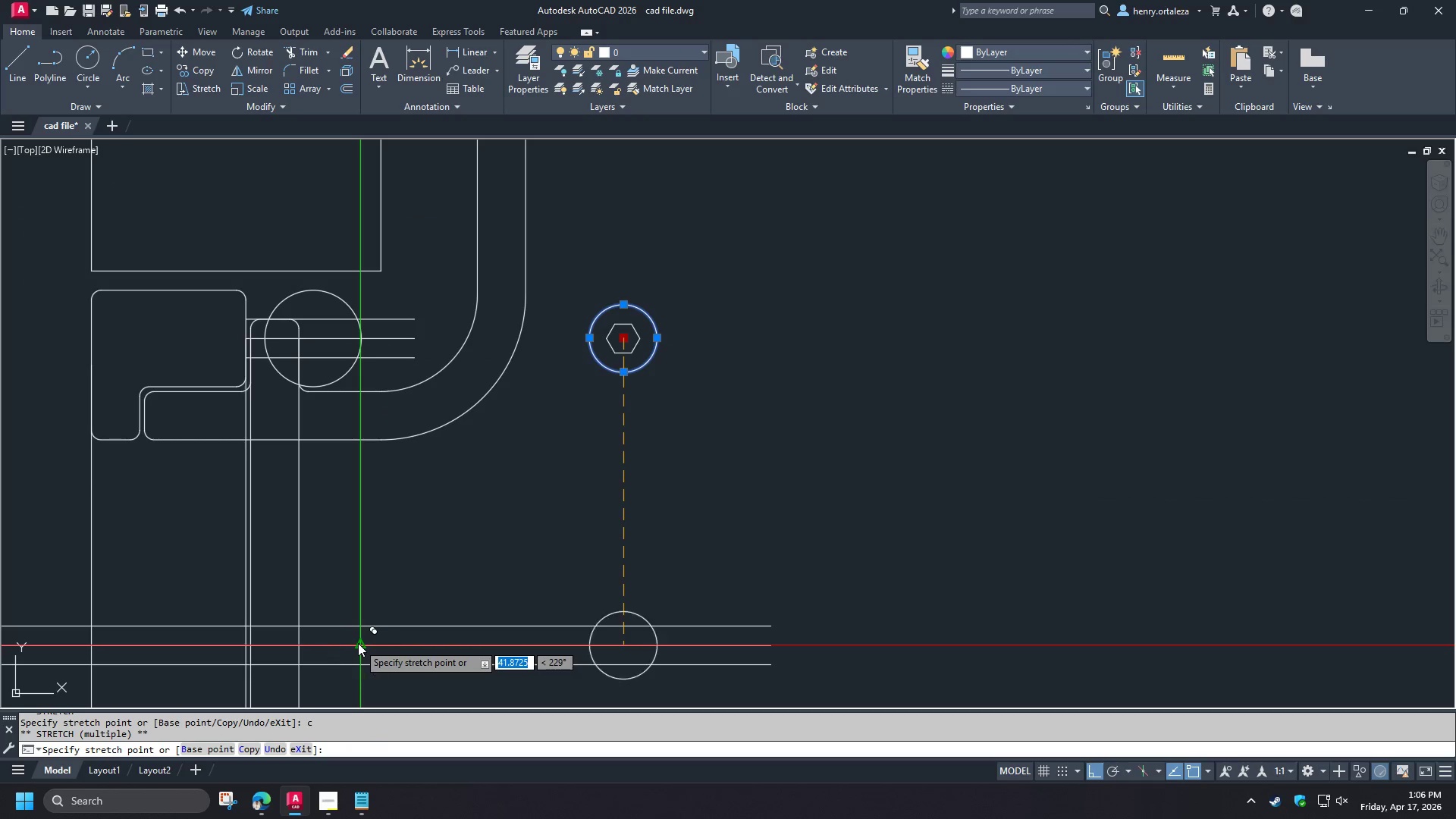 
left_click([358, 643])
 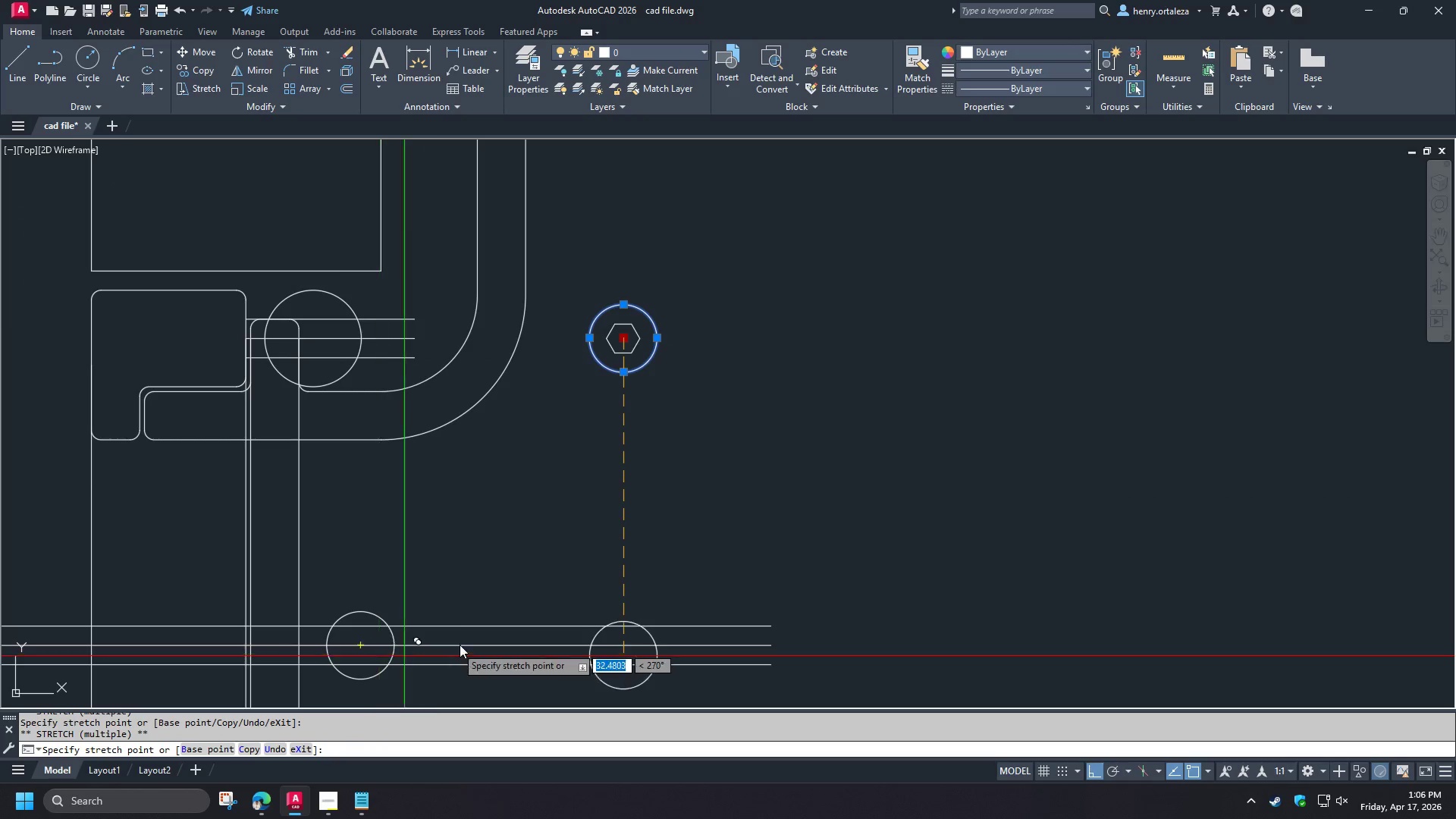 
key(Escape)
 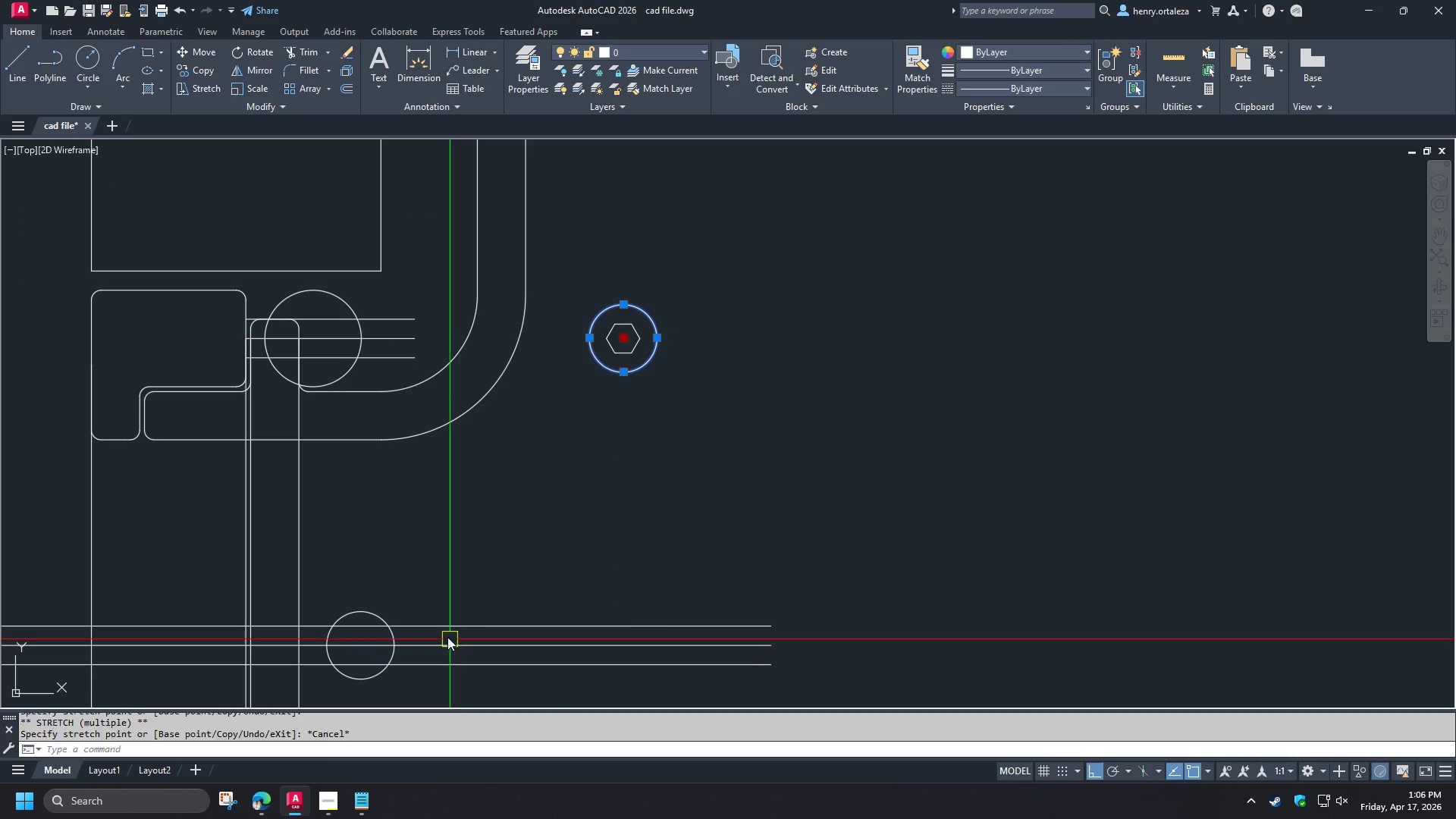 
key(Escape)
 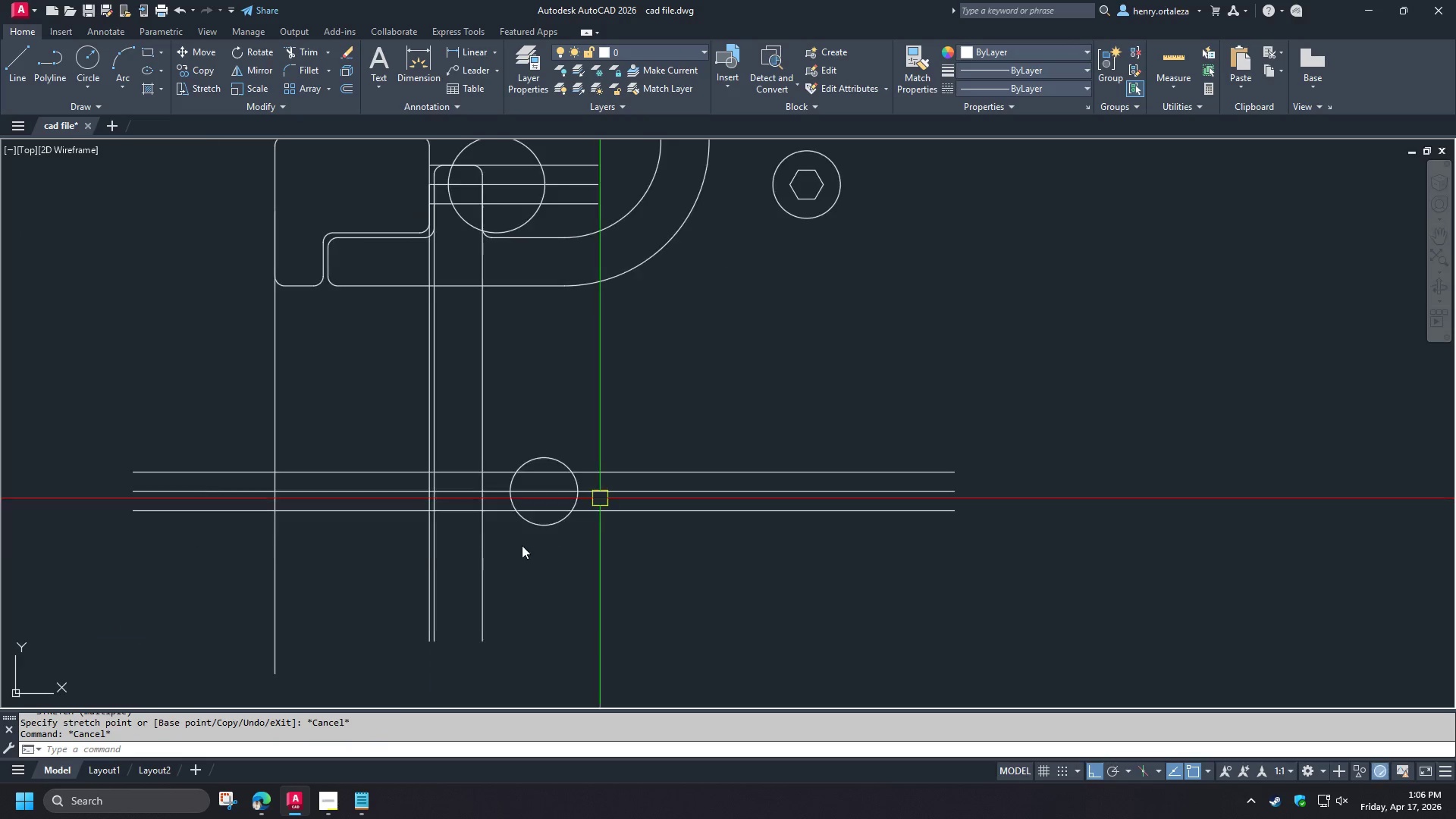 
scroll: coordinate [505, 544], scroll_direction: up, amount: 2.0
 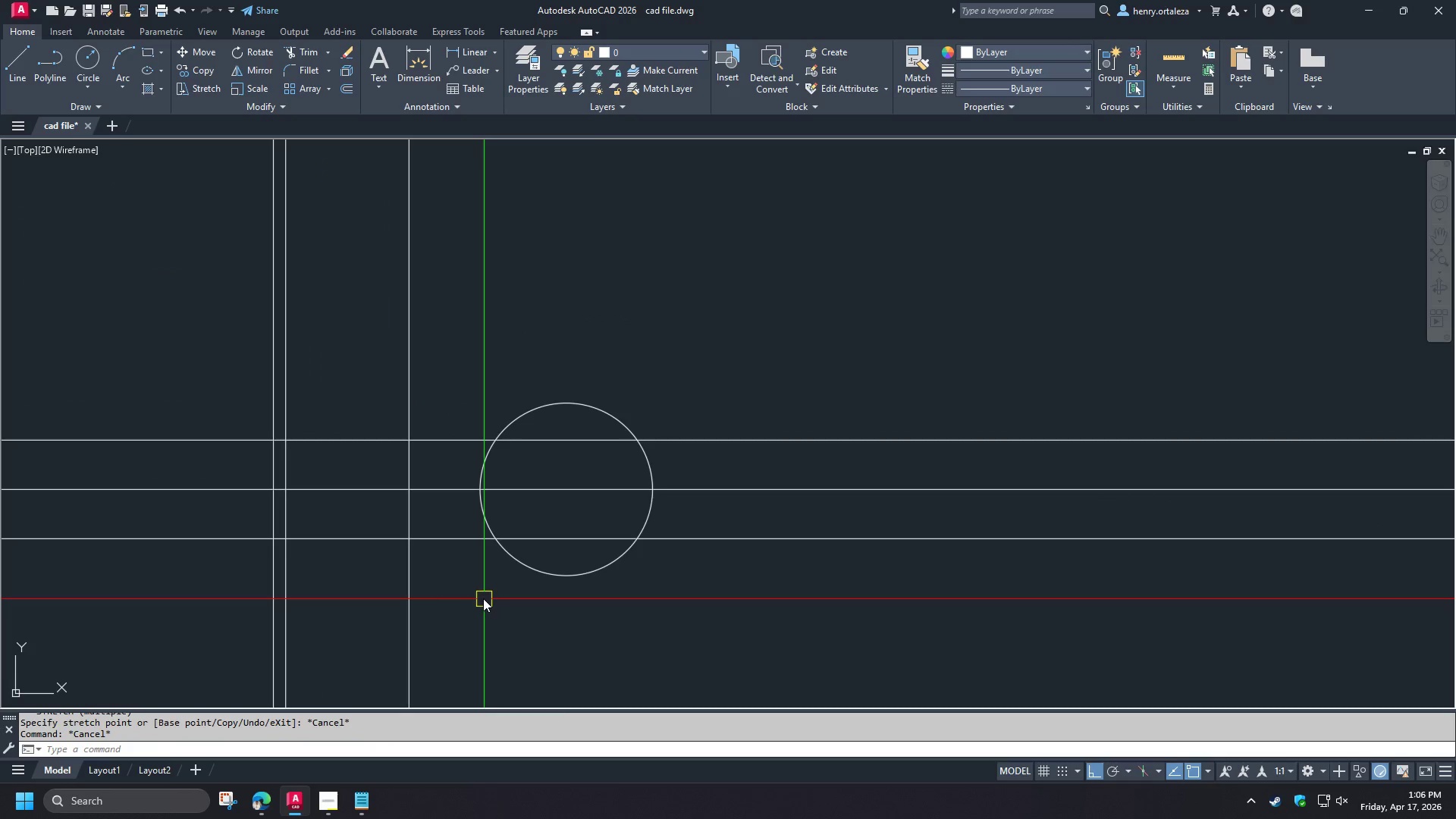 
scroll: coordinate [482, 608], scroll_direction: down, amount: 2.0
 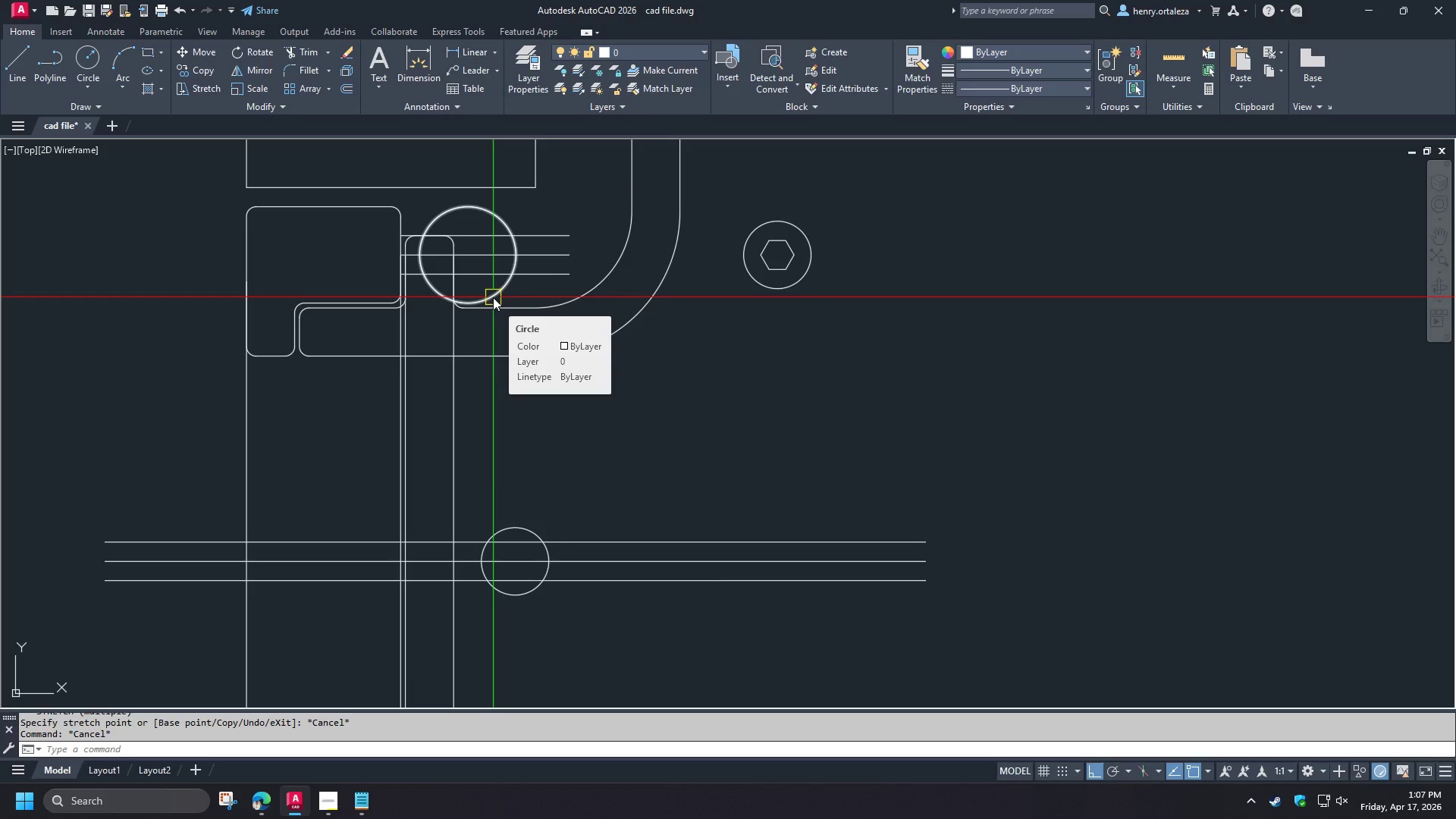 
left_click([493, 297])
 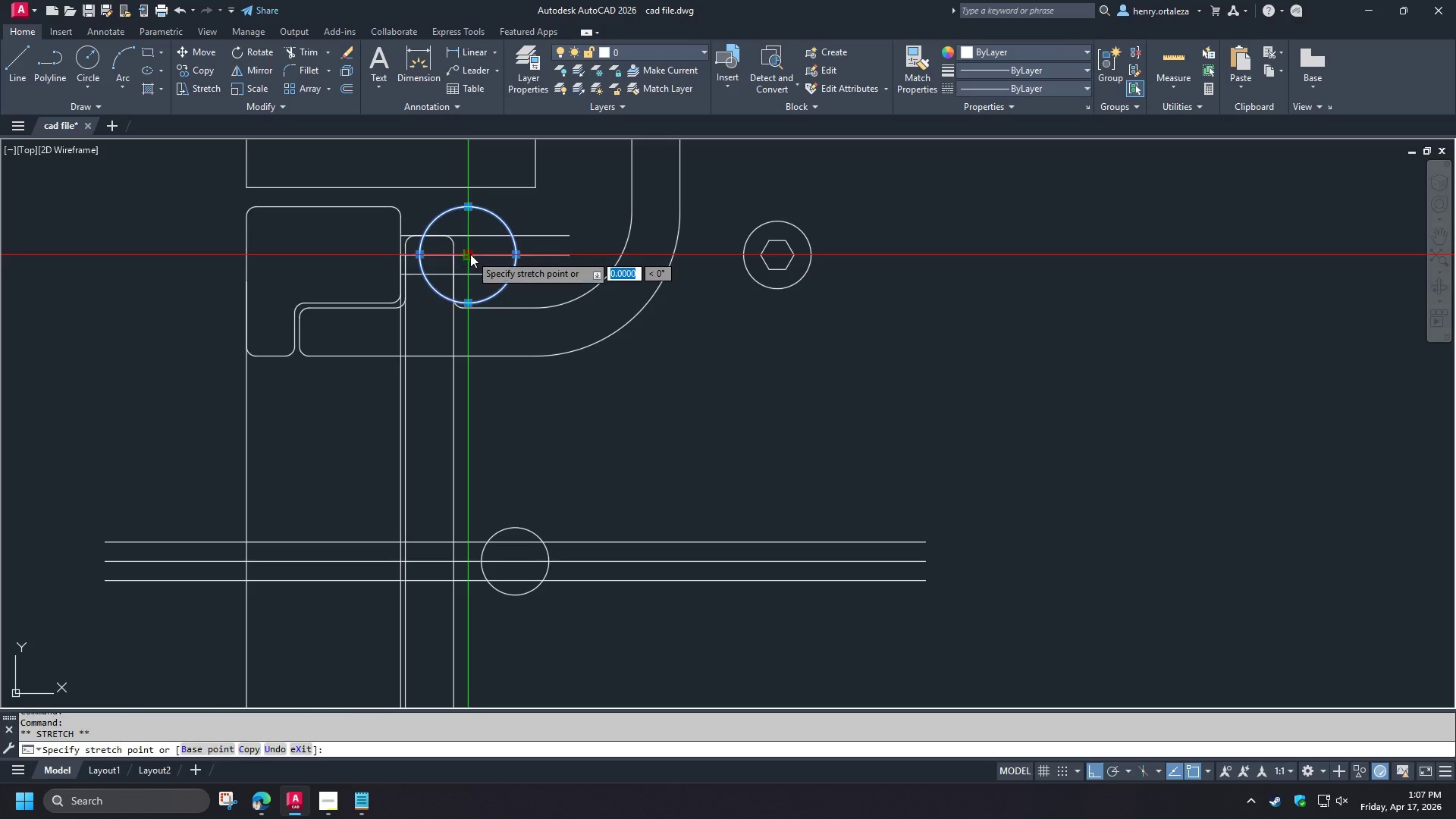 
key(C)
 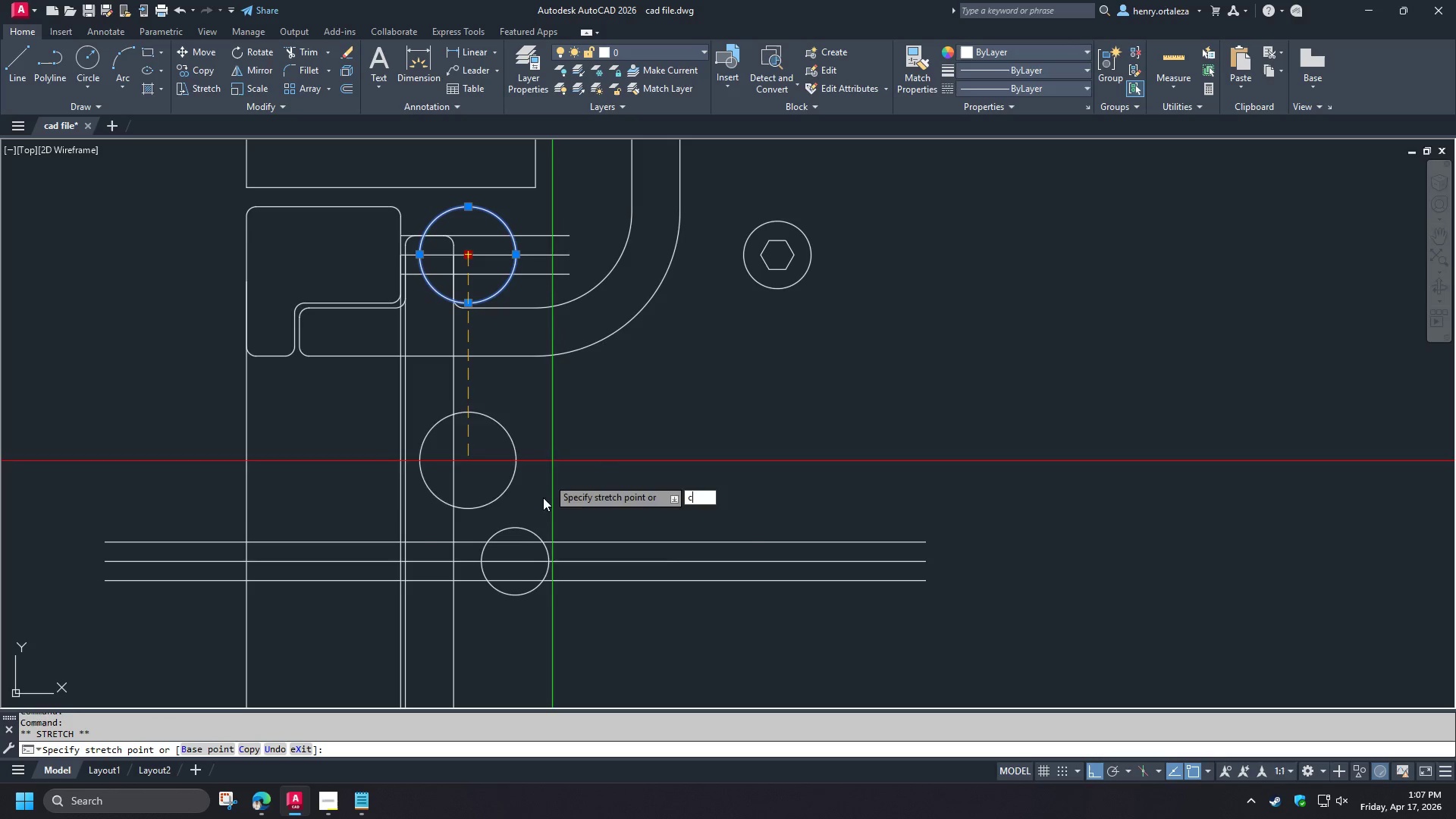 
key(Space)
 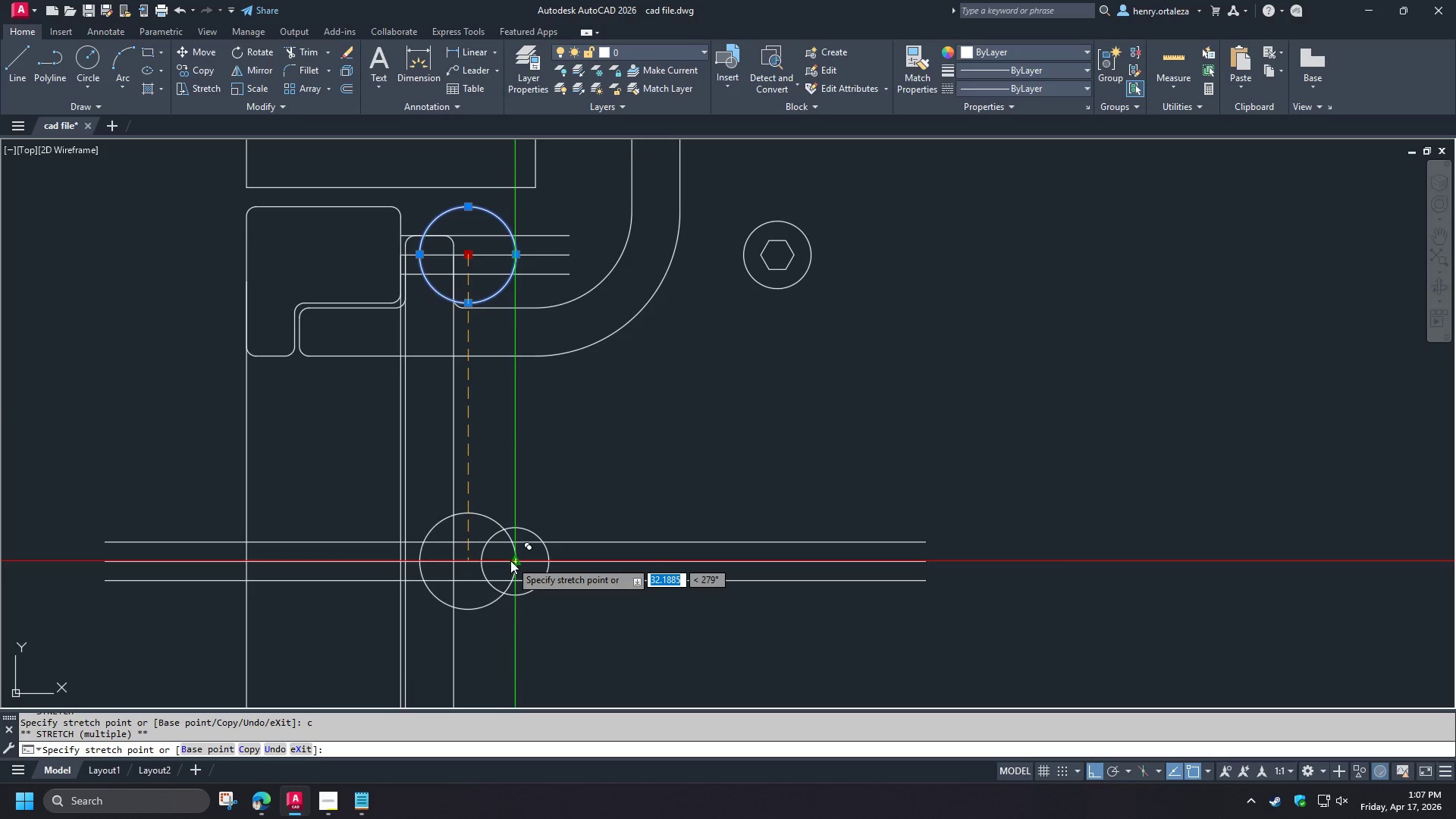 
left_click([510, 560])
 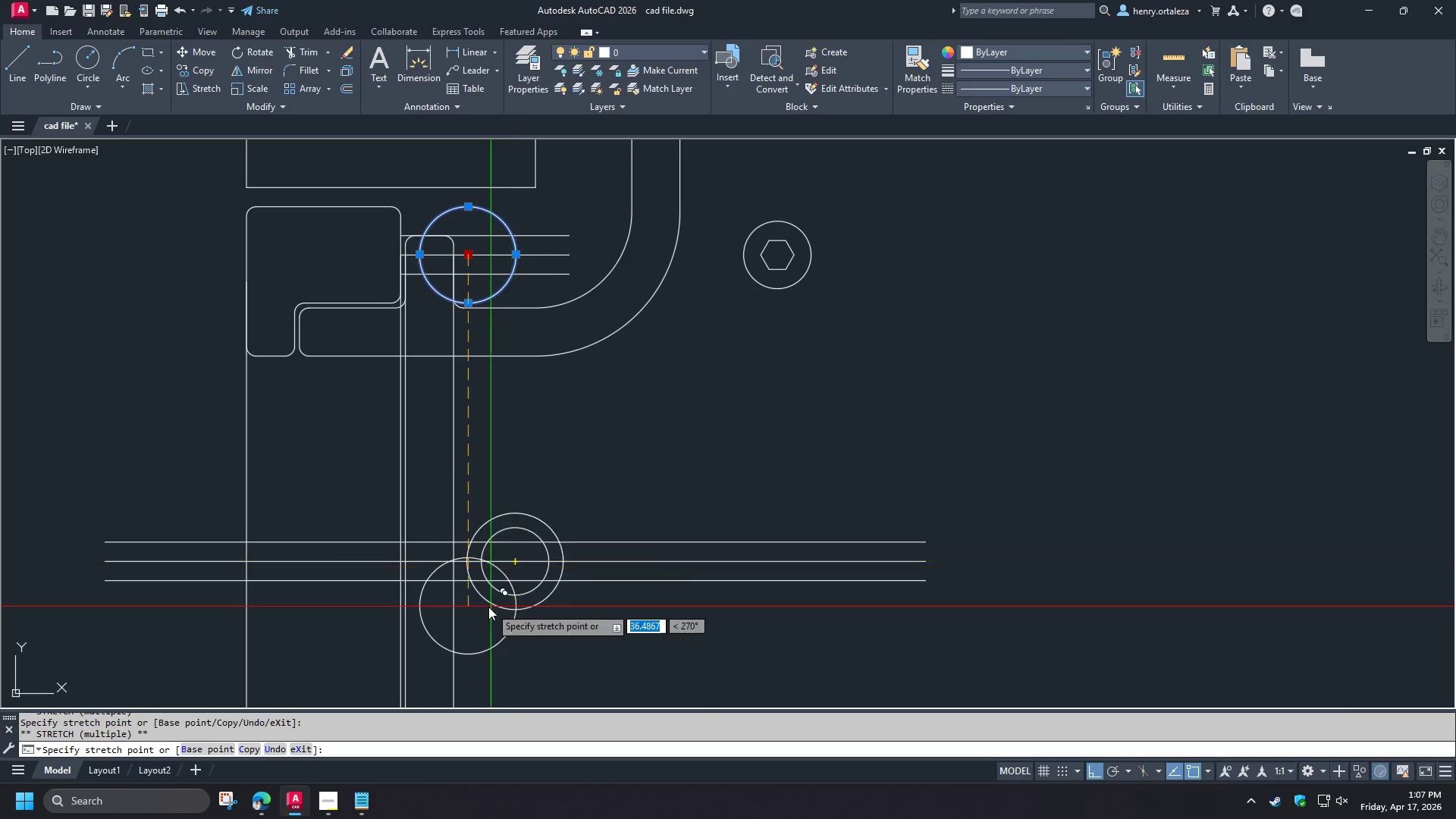 
key(Escape)
 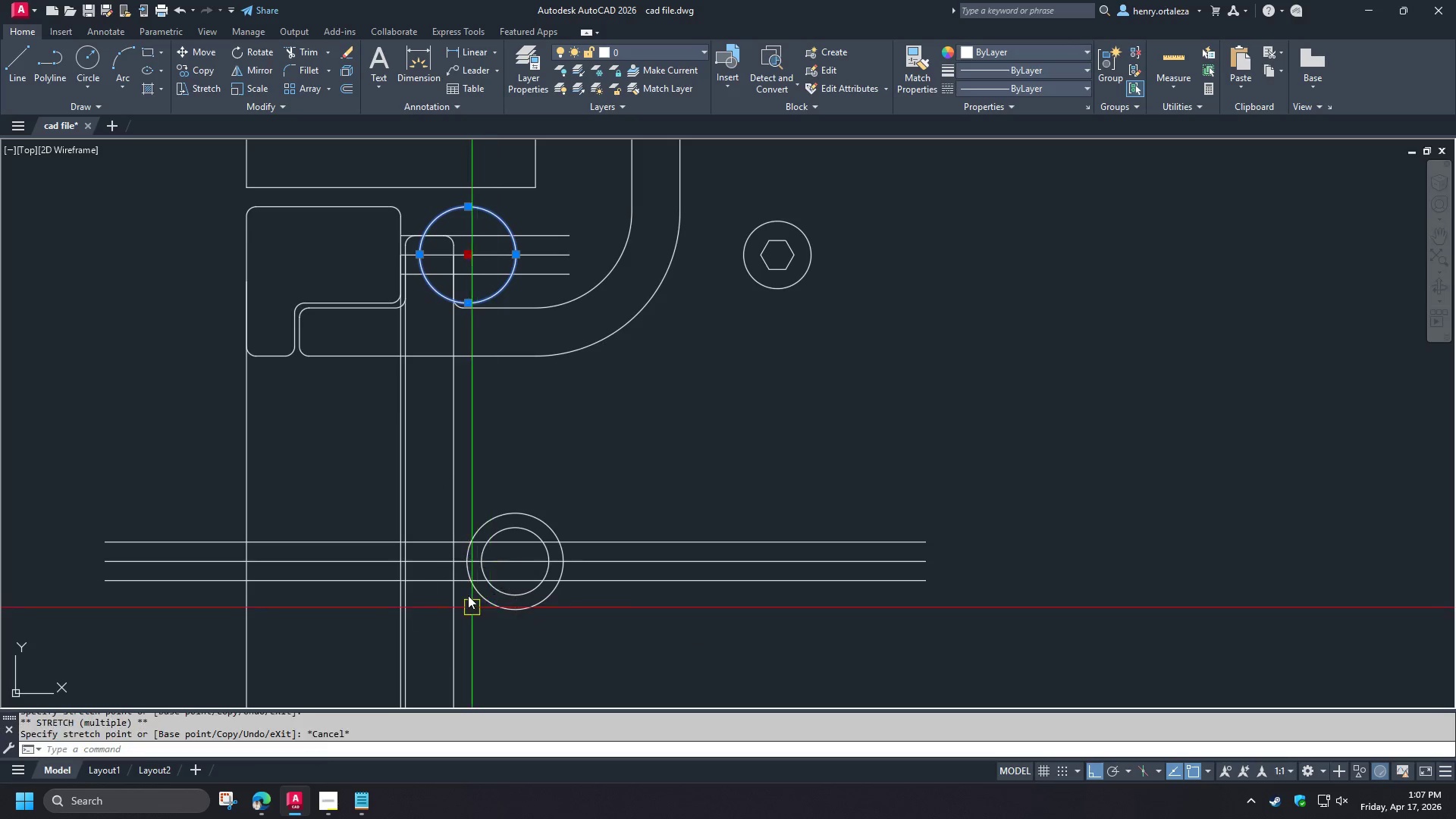 
scroll: coordinate [466, 587], scroll_direction: up, amount: 2.0
 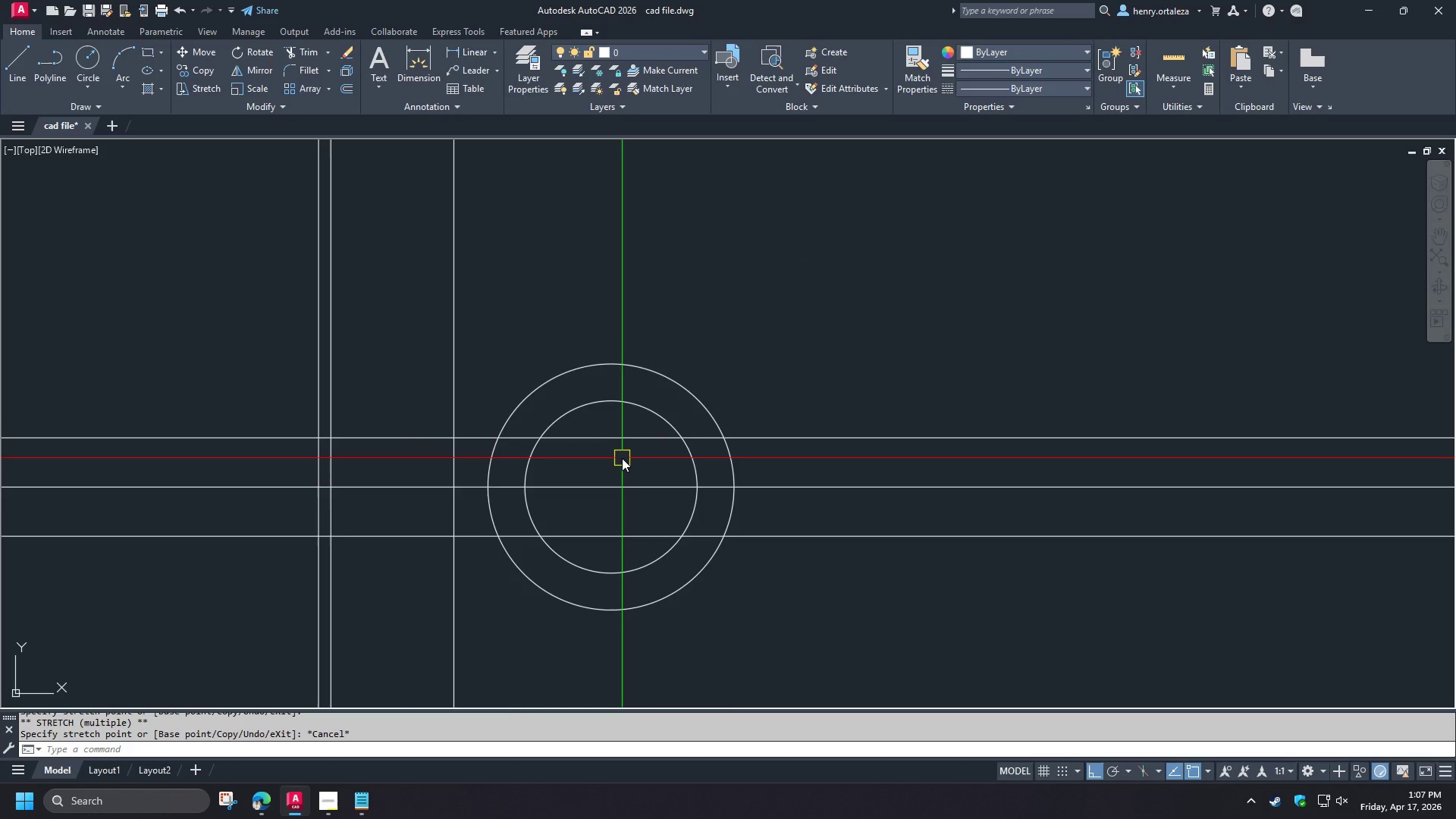 
scroll: coordinate [622, 459], scroll_direction: down, amount: 2.0
 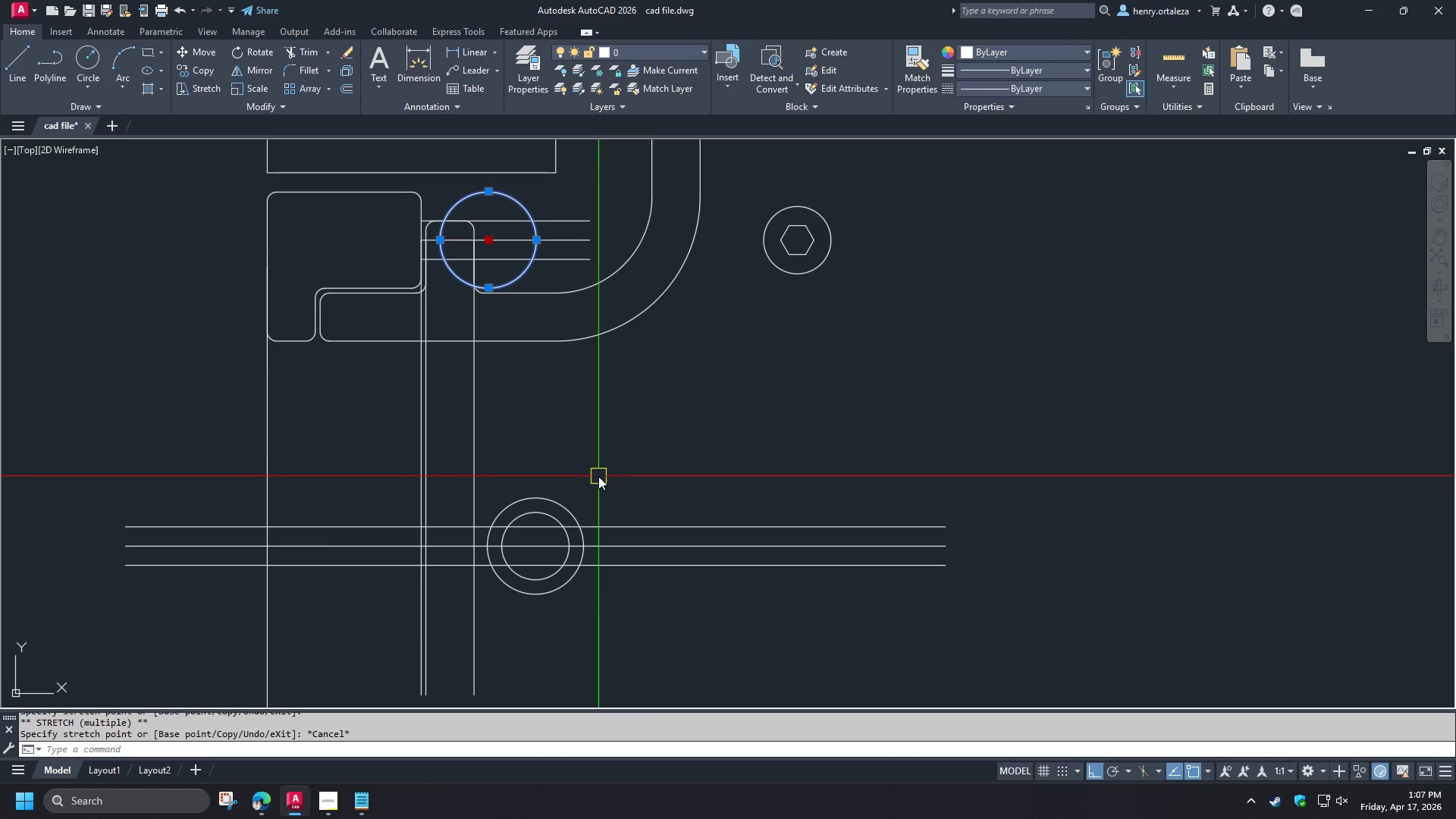 
wait(19.07)
 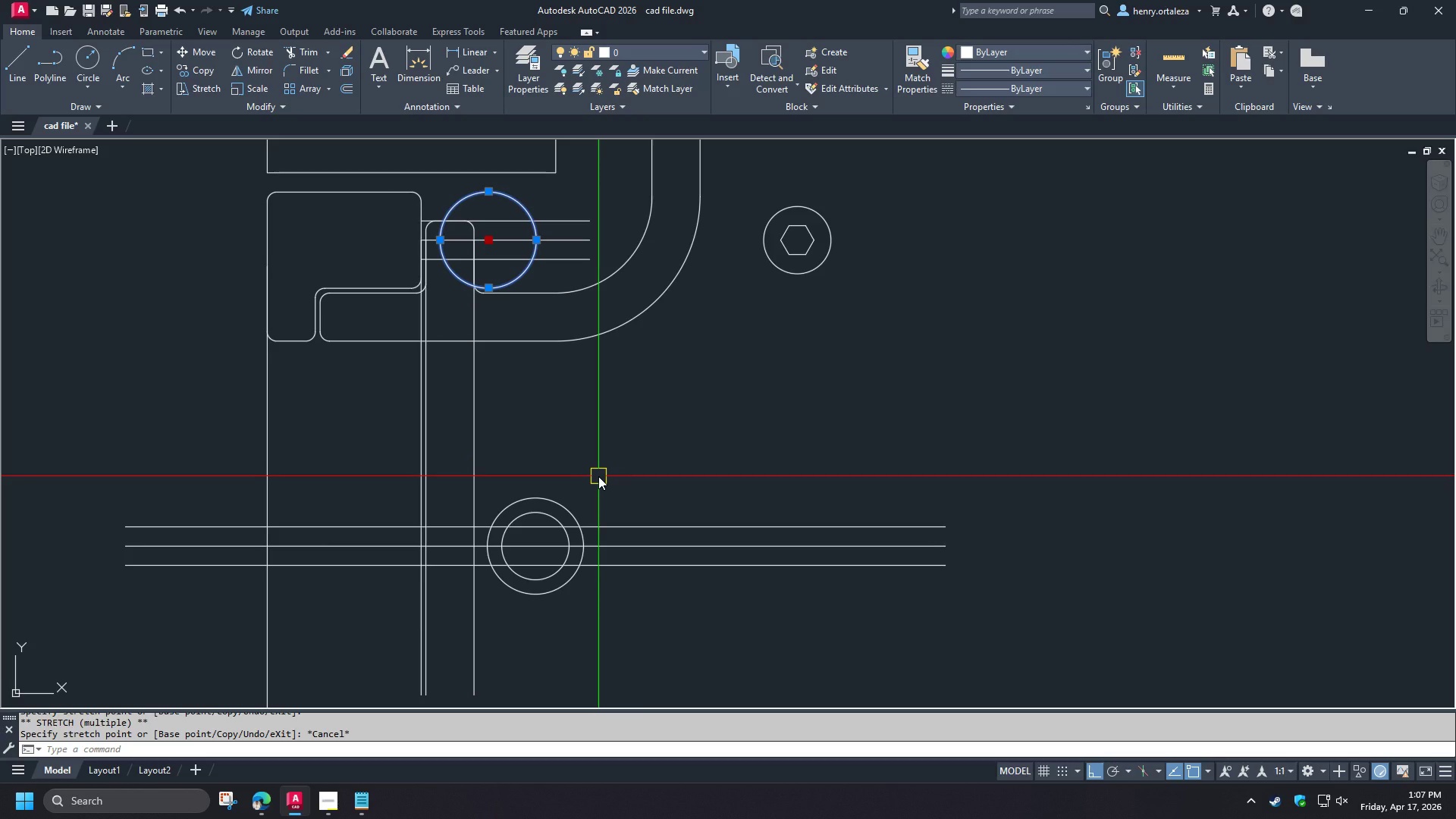 
left_click([527, 576])
 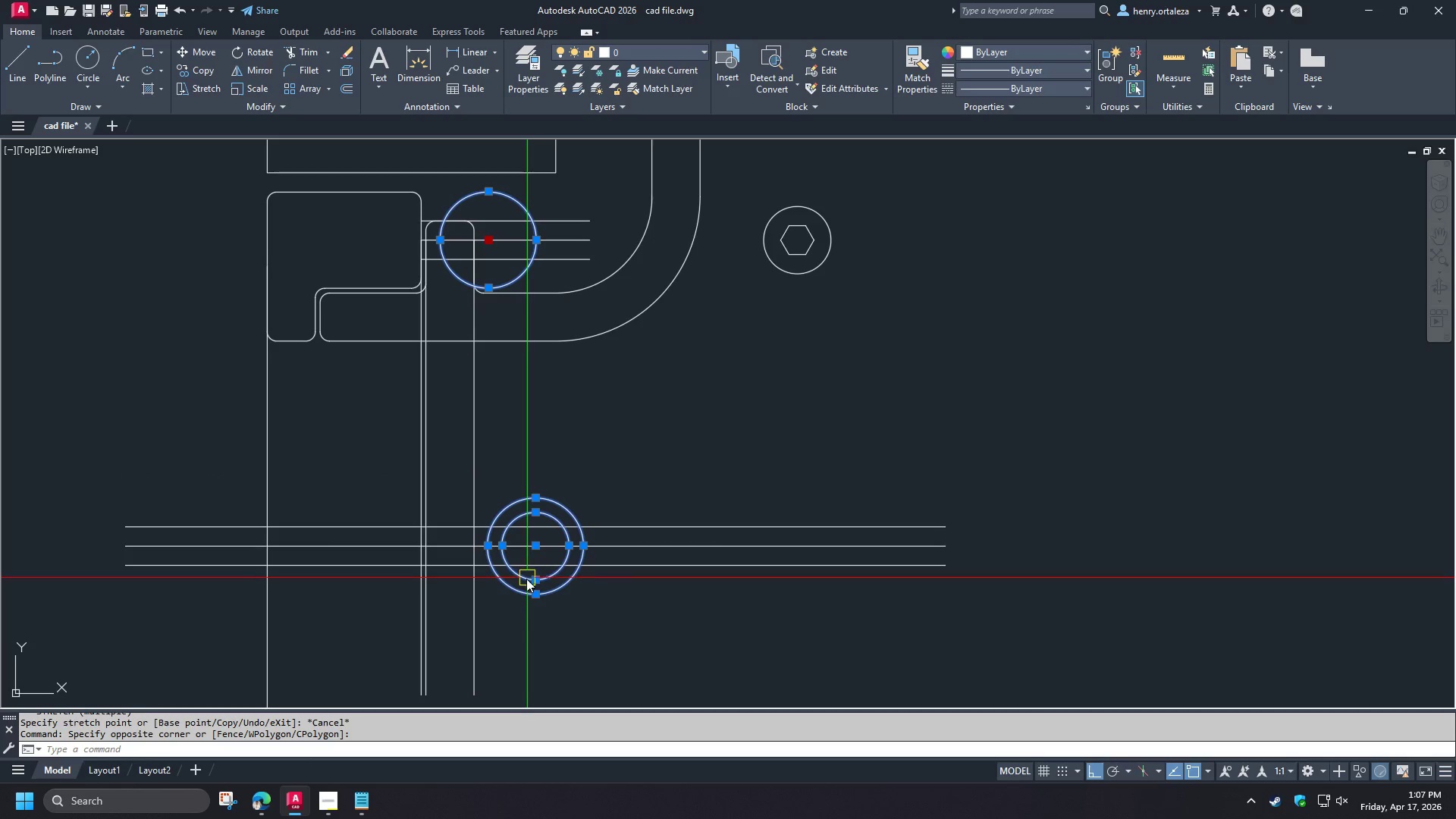 
key(E)
 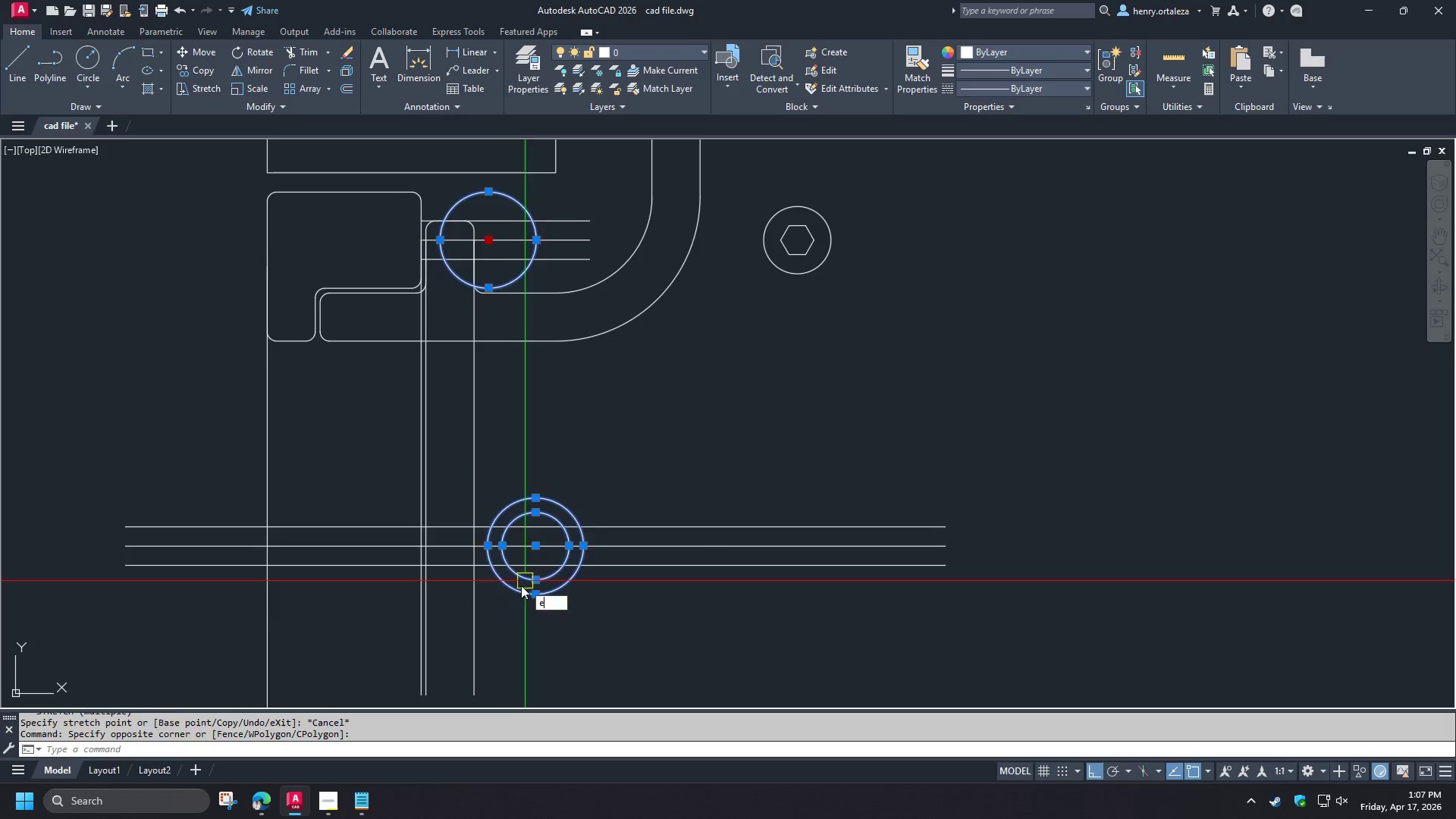 
key(Space)
 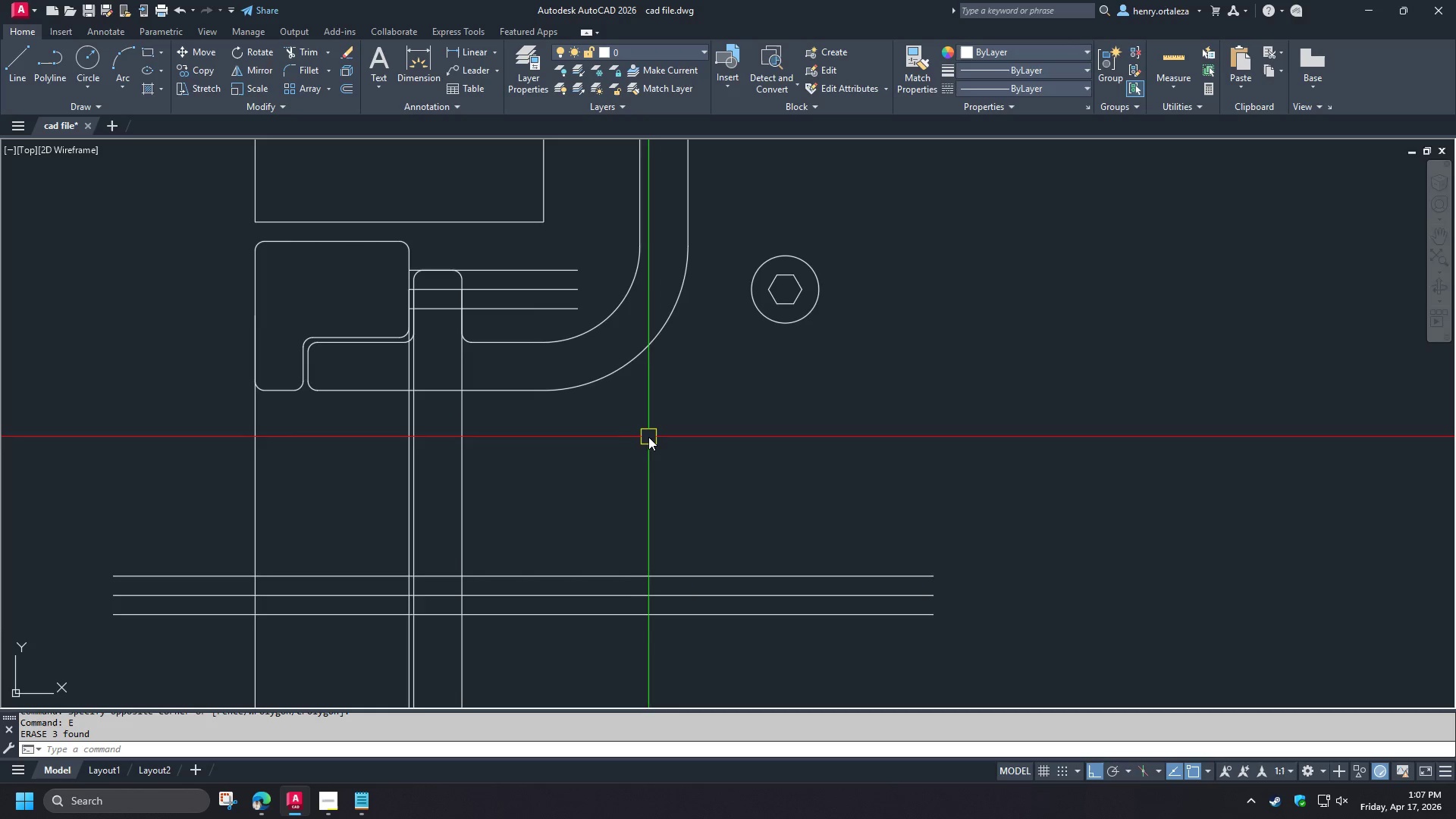 
wait(21.75)
 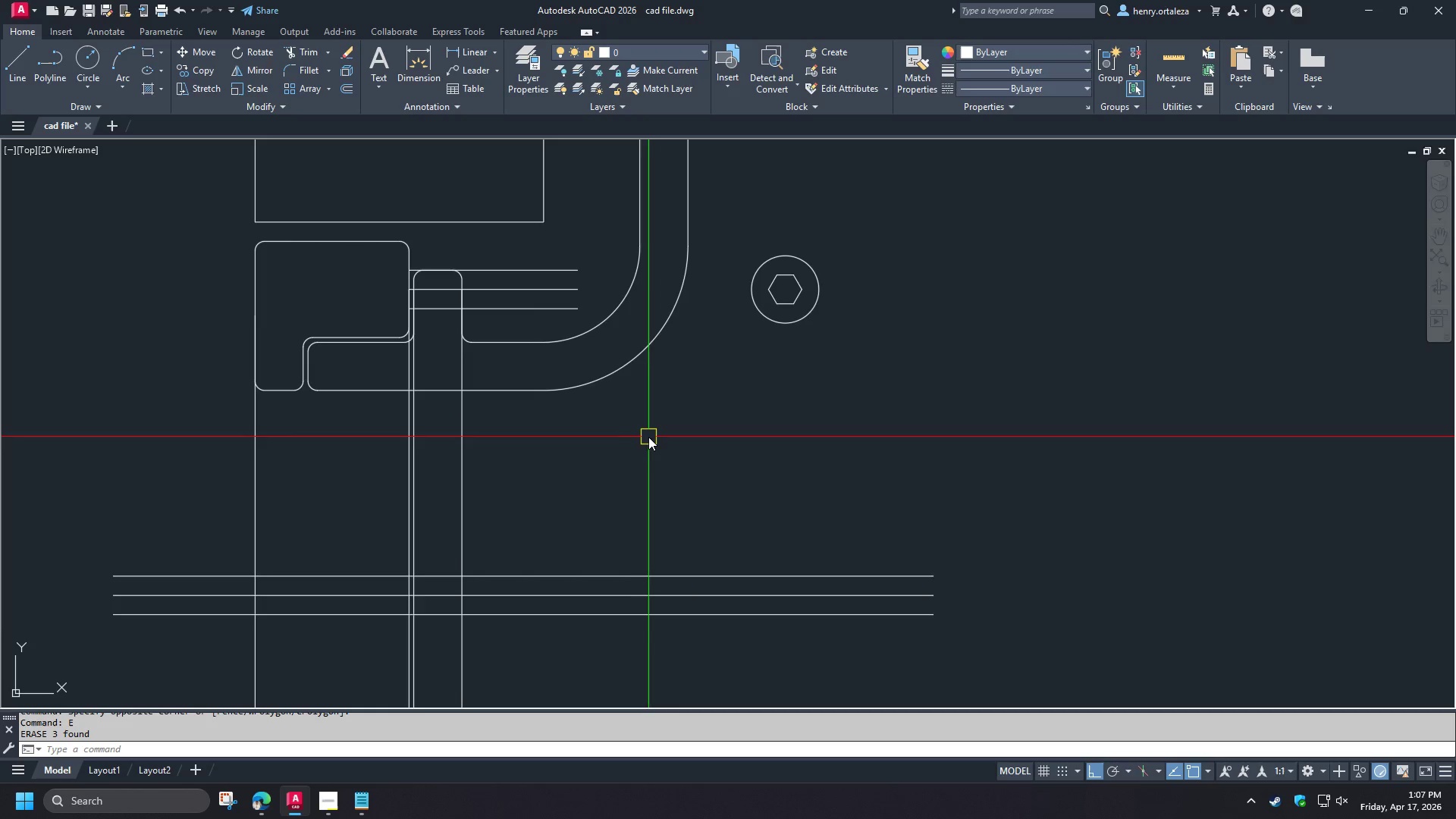 
scroll: coordinate [458, 626], scroll_direction: up, amount: 1.0
 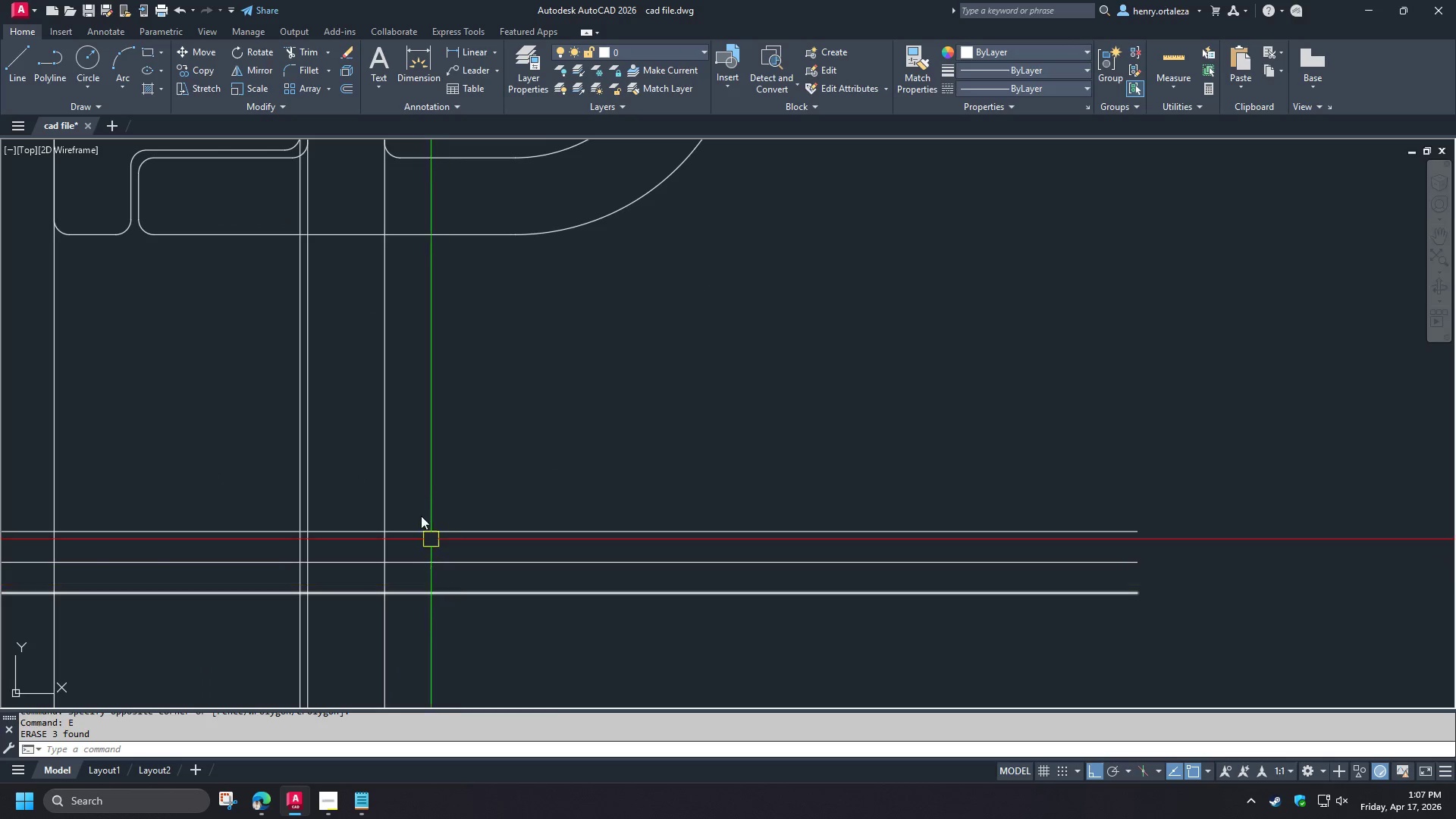 
scroll: coordinate [423, 489], scroll_direction: down, amount: 1.0
 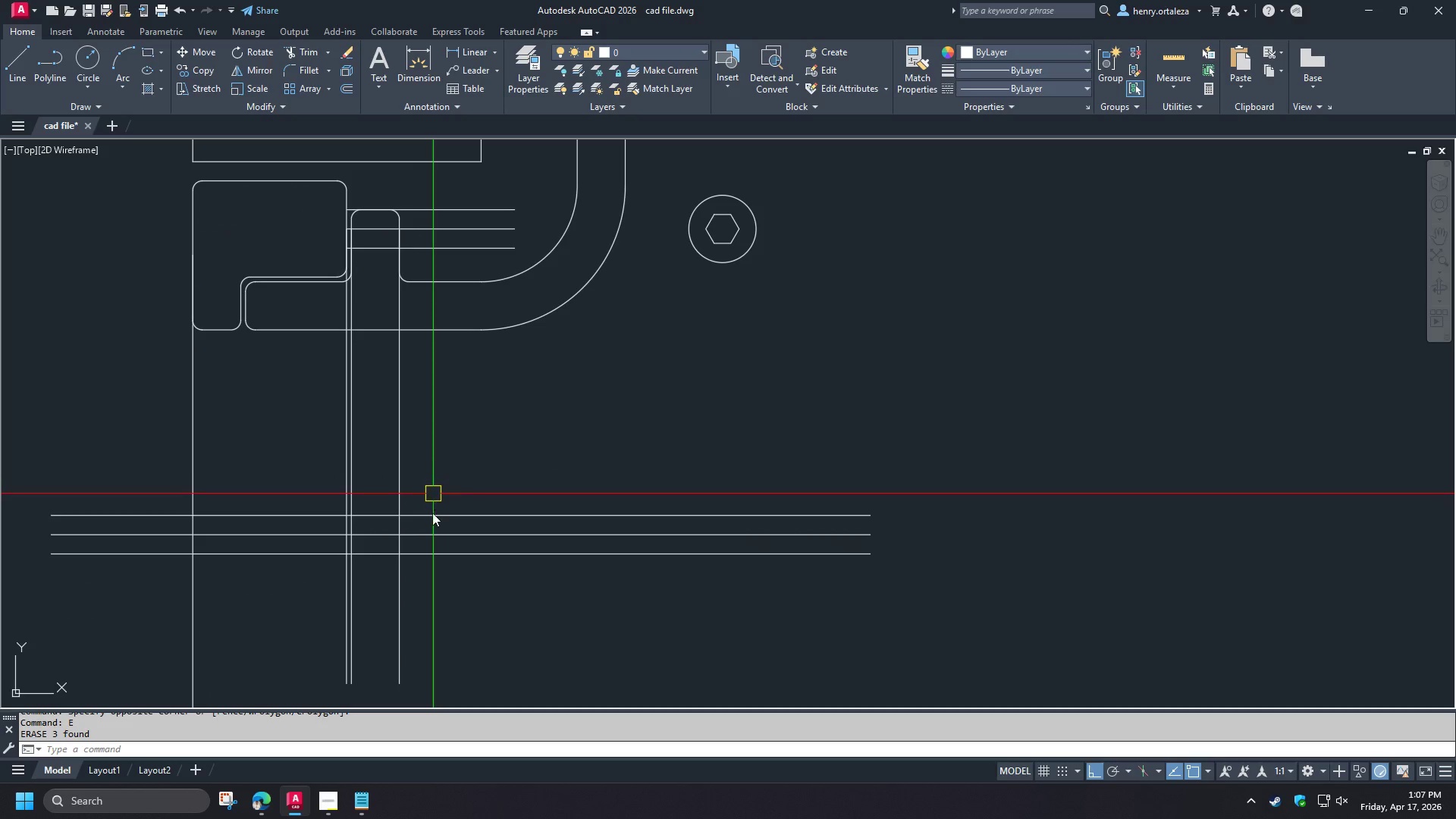 
scroll: coordinate [433, 563], scroll_direction: up, amount: 1.0
 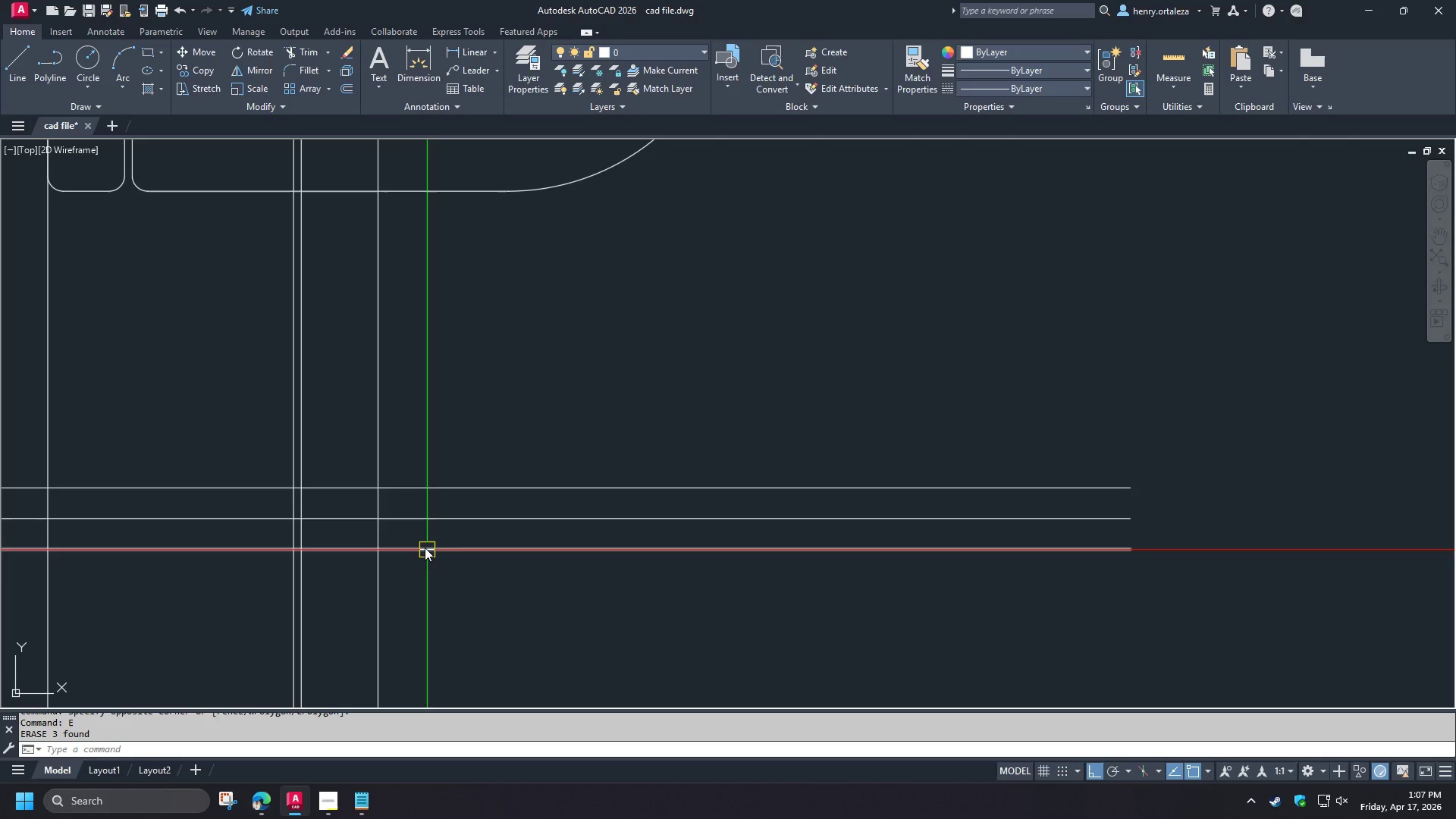 
scroll: coordinate [422, 548], scroll_direction: down, amount: 1.0
 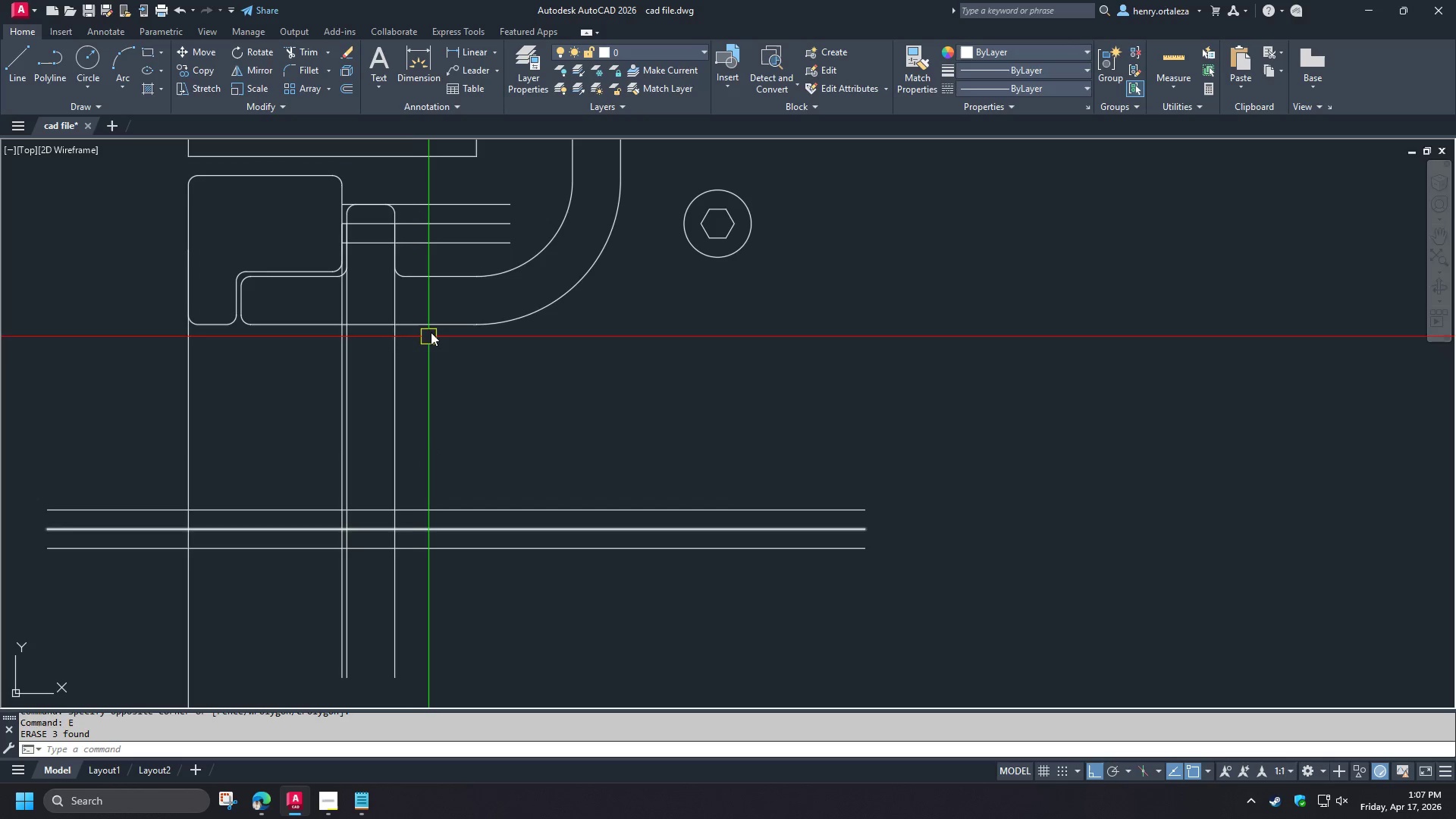 
key(C)
 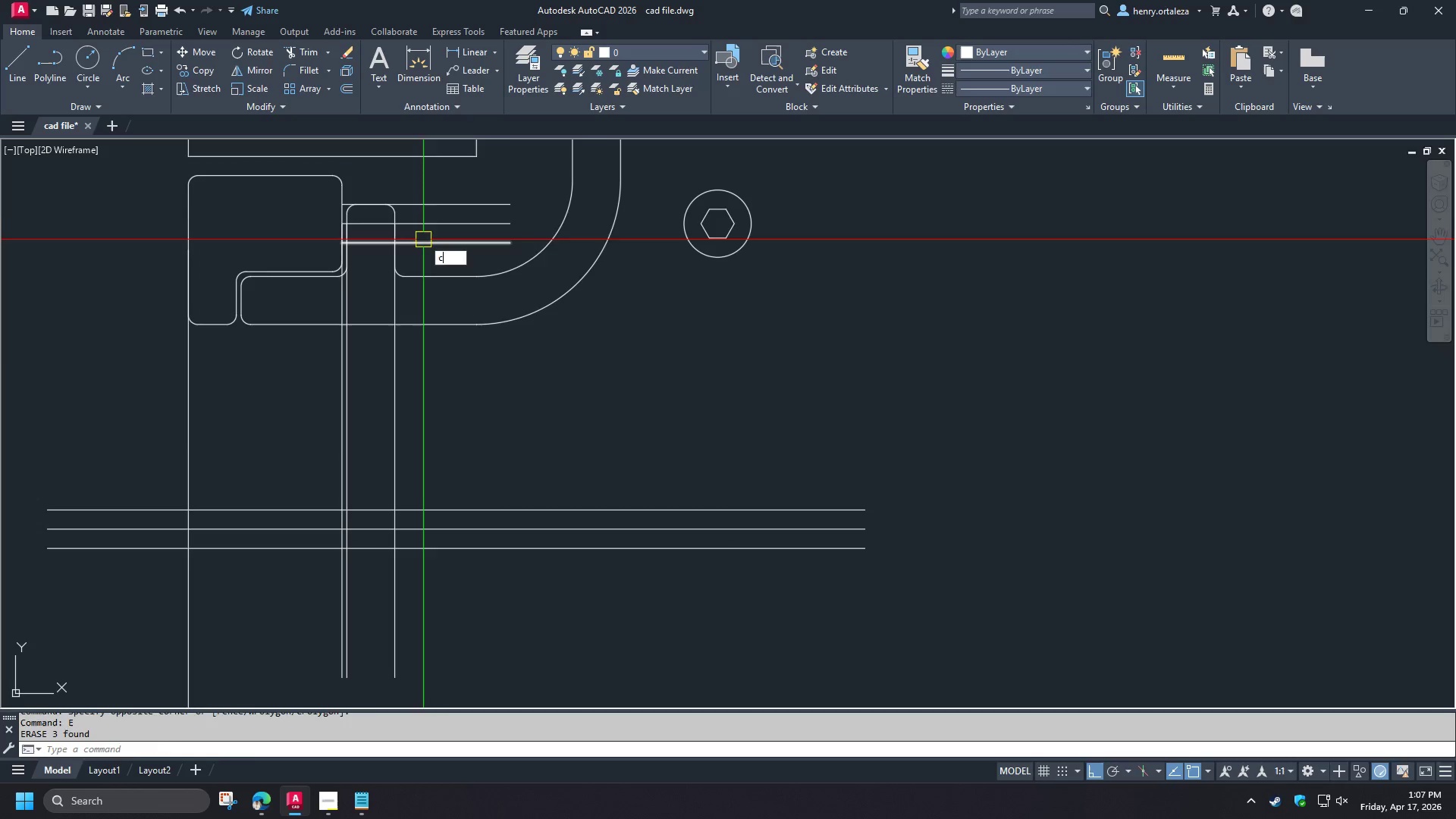 
key(Space)
 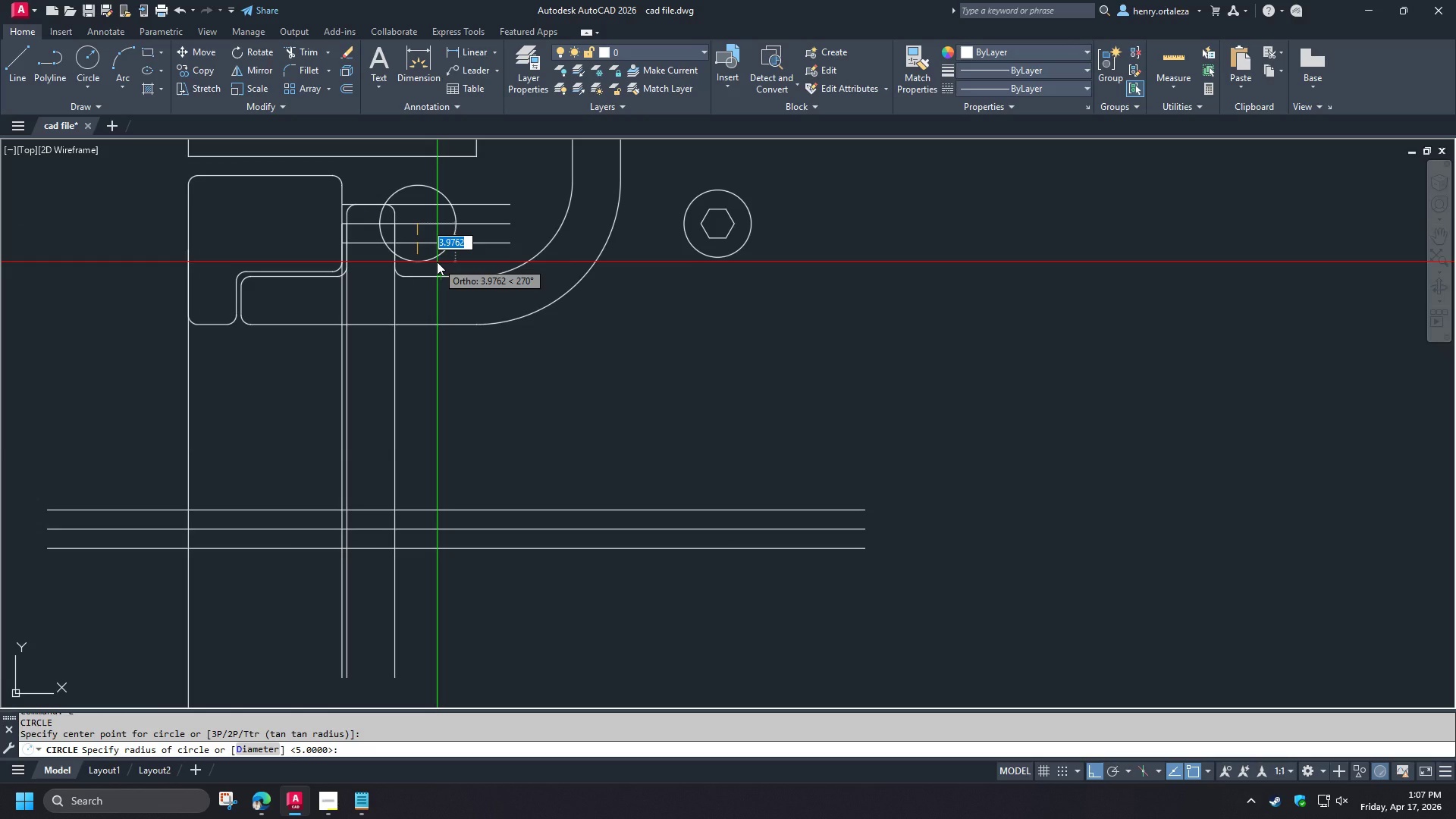 
key(5)
 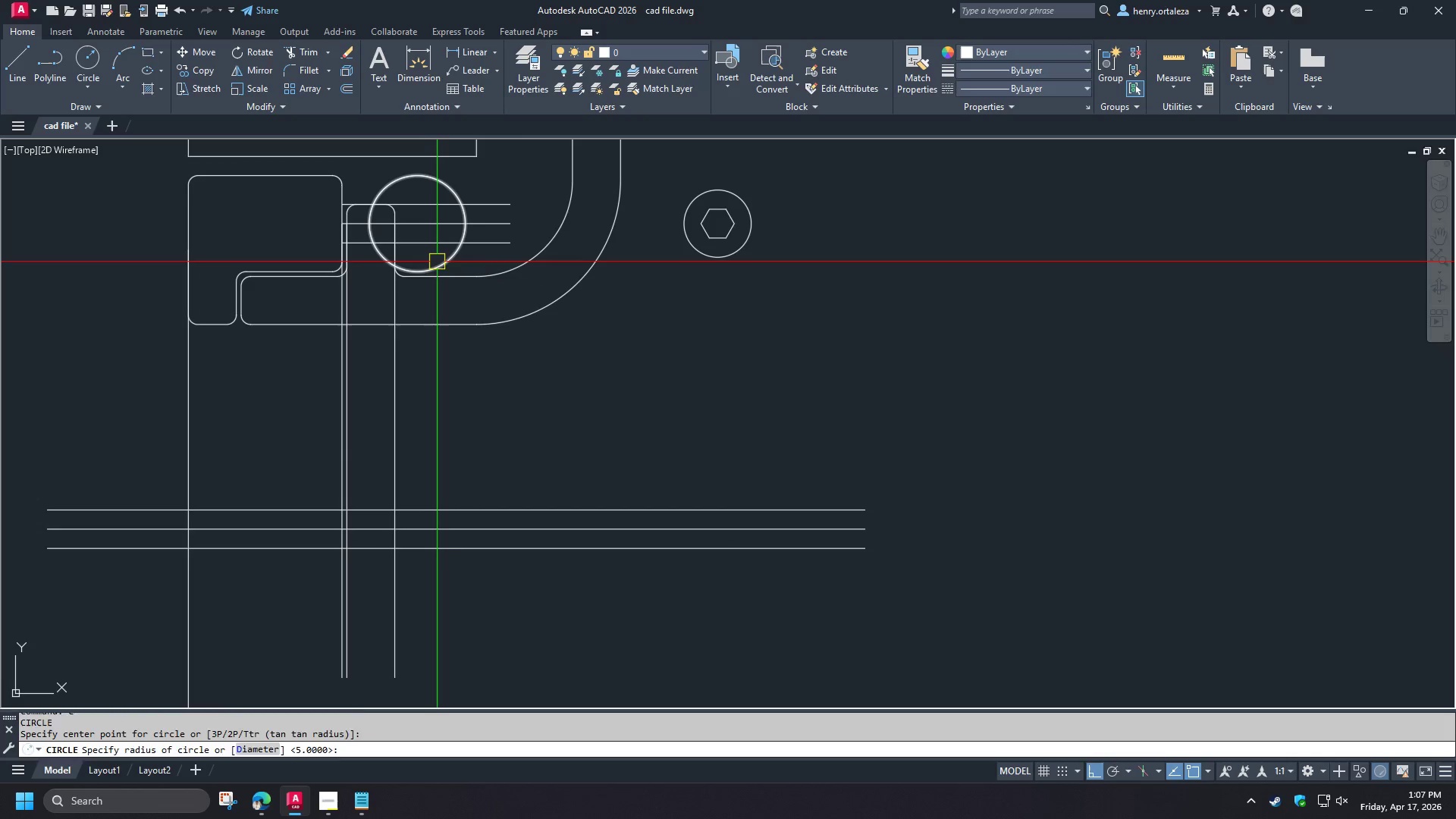 
key(Space)
 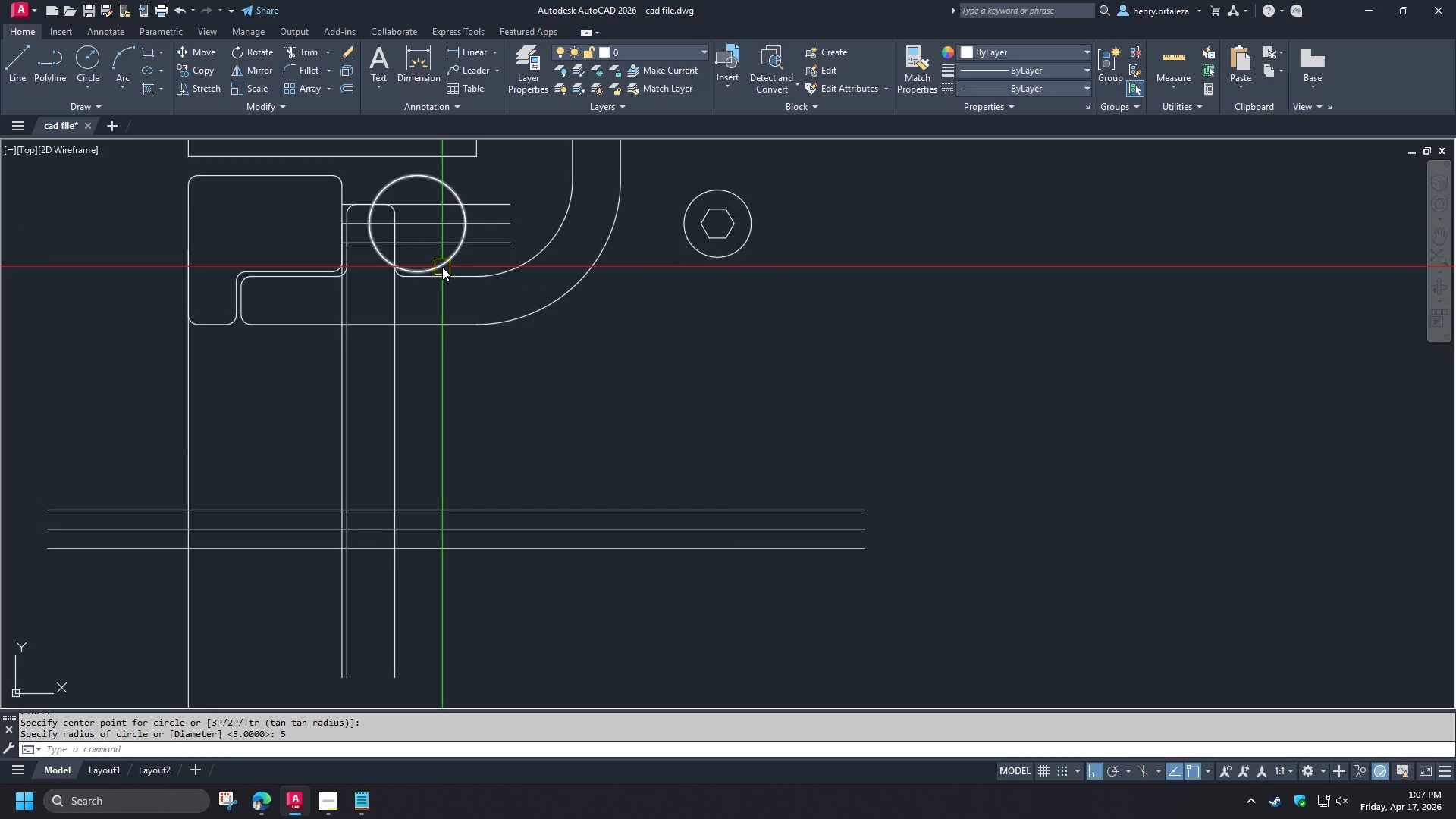 
left_click([442, 267])
 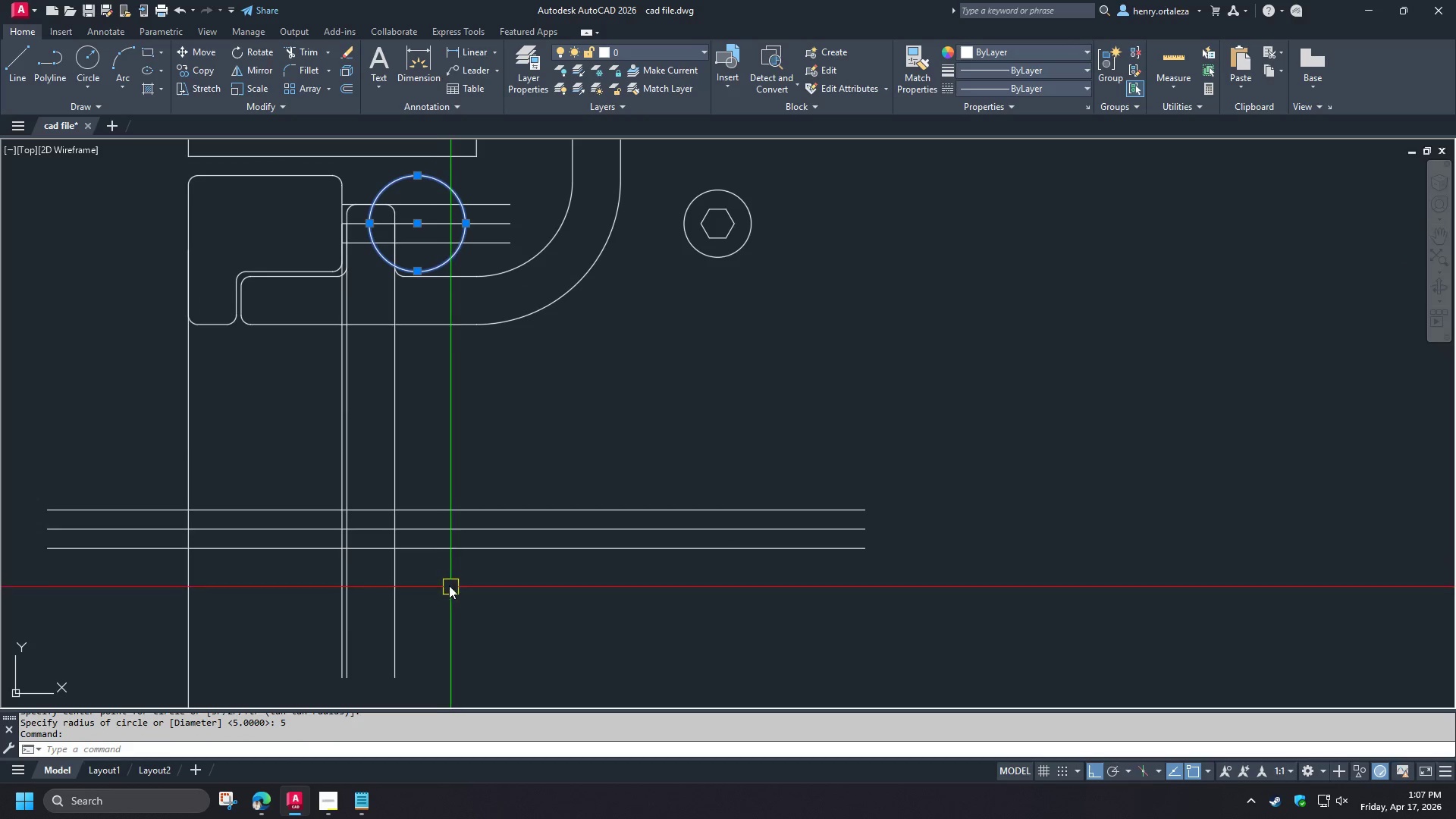 
scroll: coordinate [420, 561], scroll_direction: up, amount: 1.0
 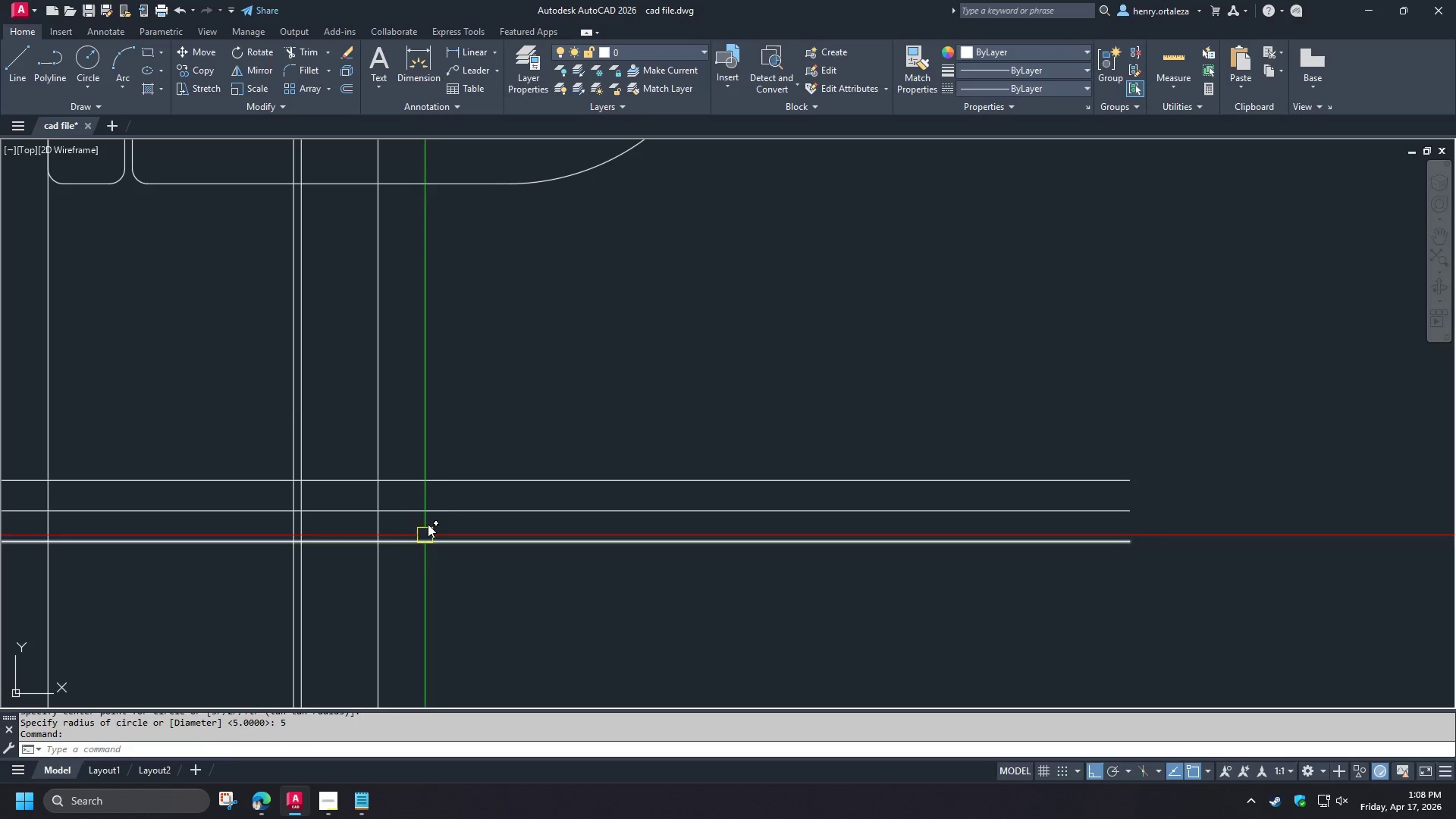 
key(C)
 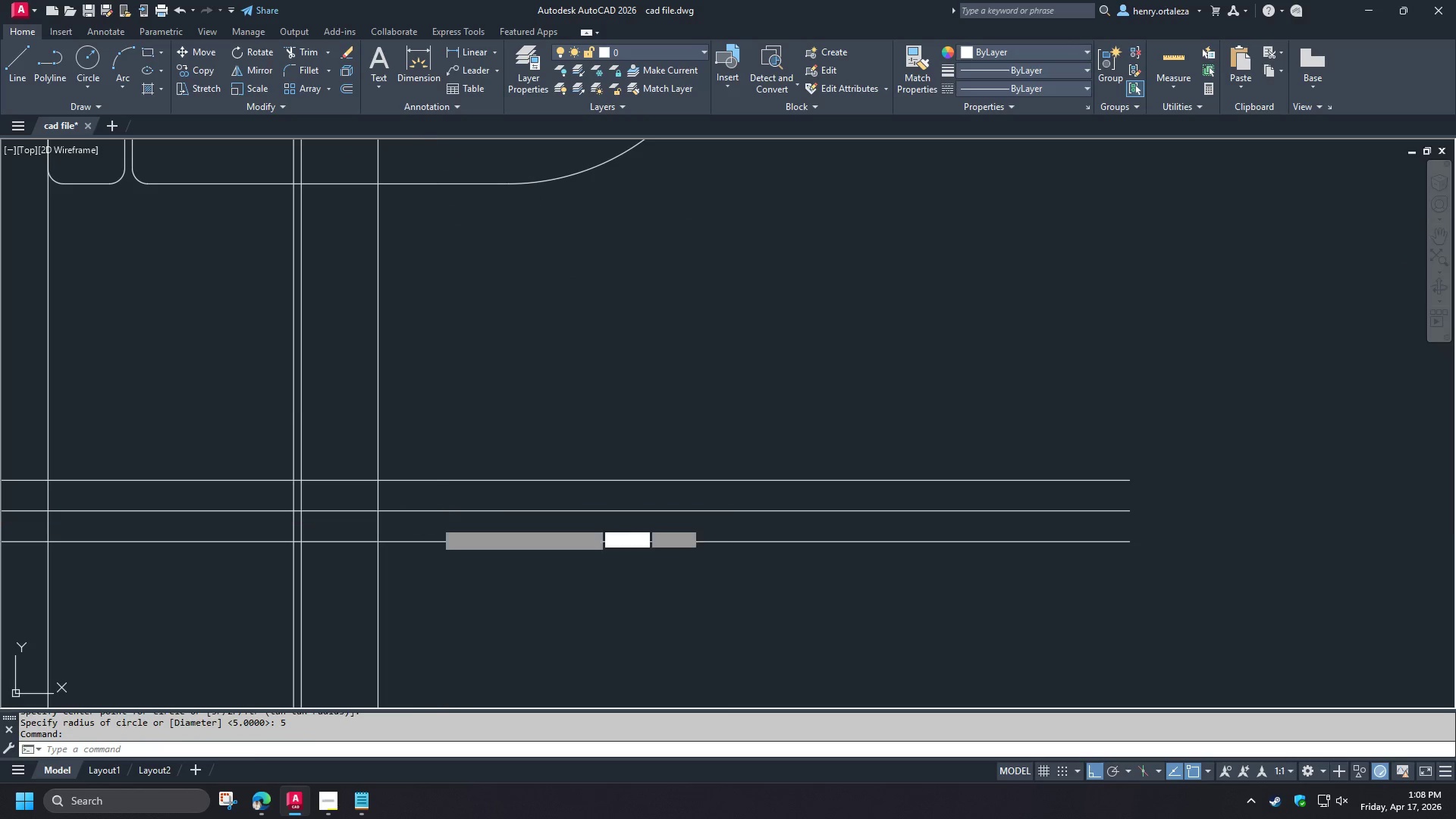 
key(Space)
 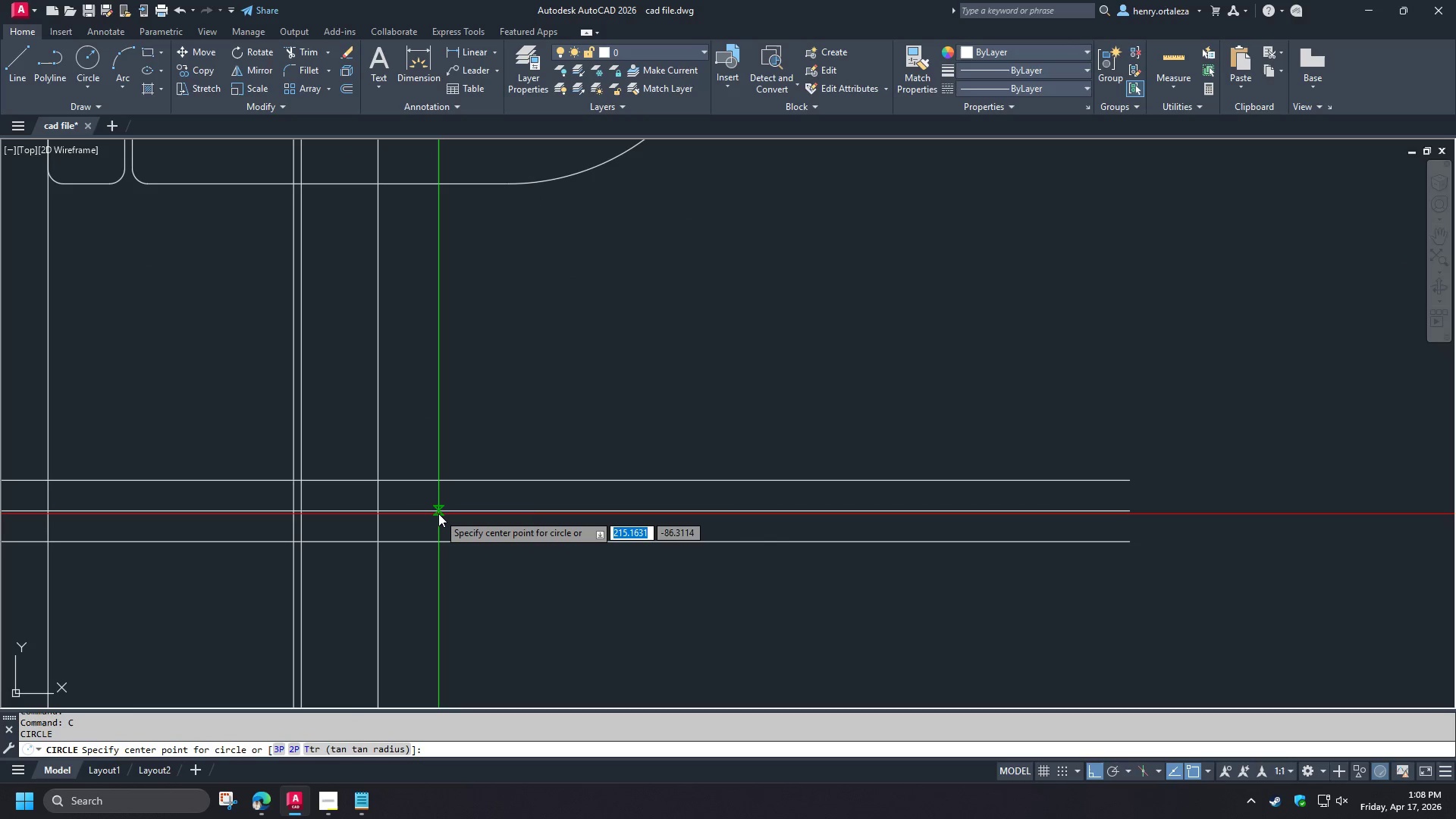 
left_click([438, 513])
 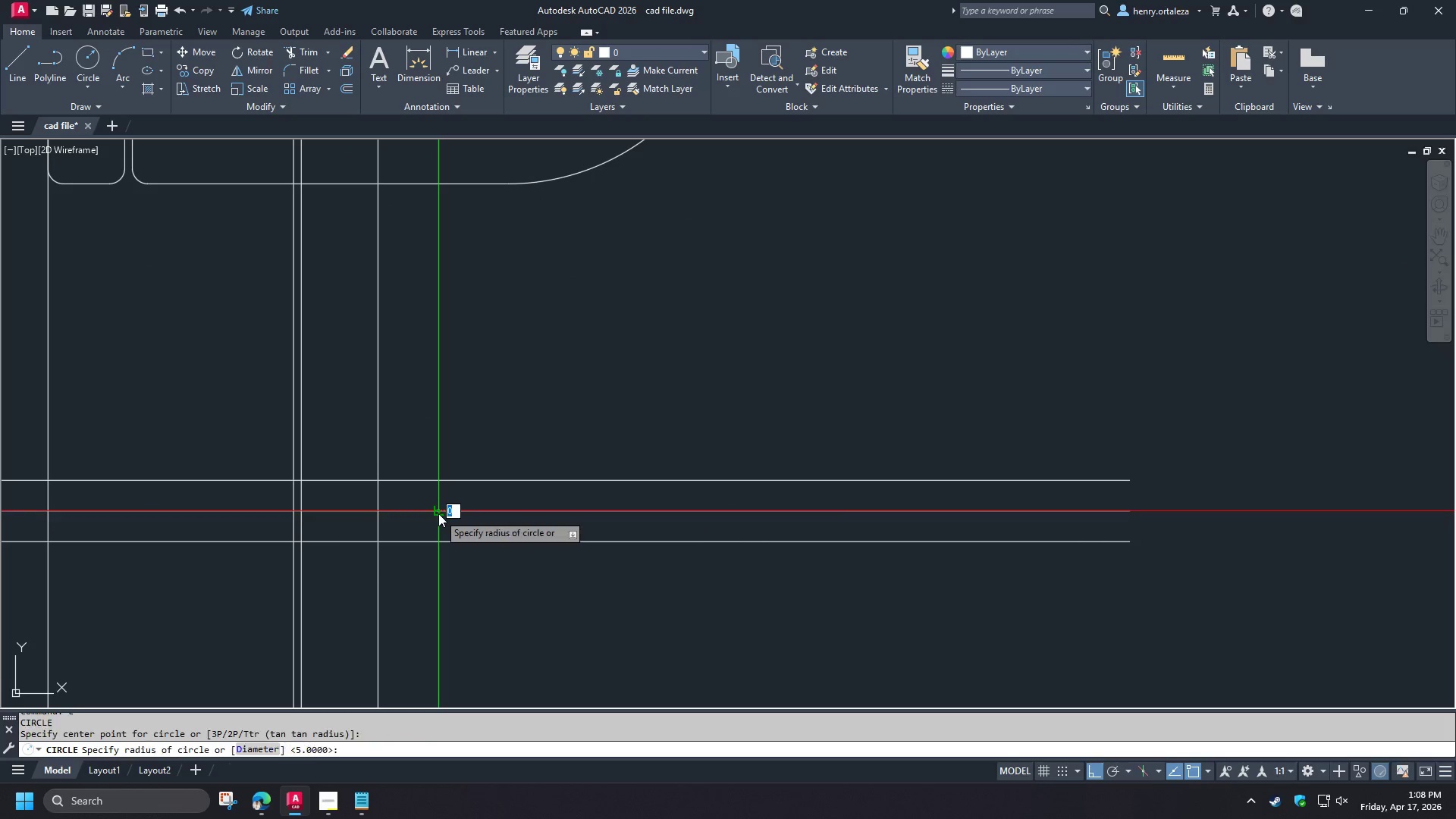 
key(Space)
 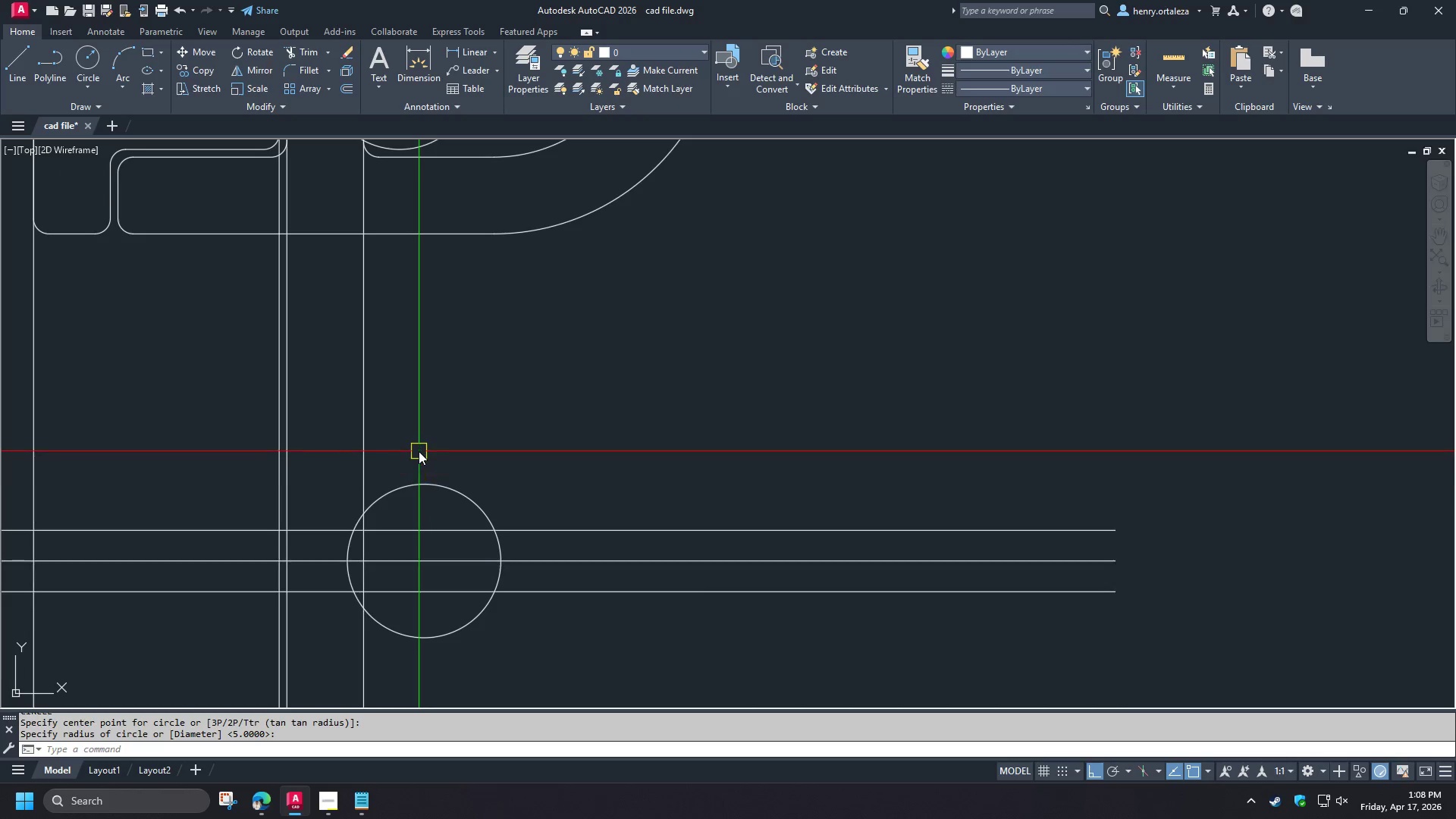 
key(O)
 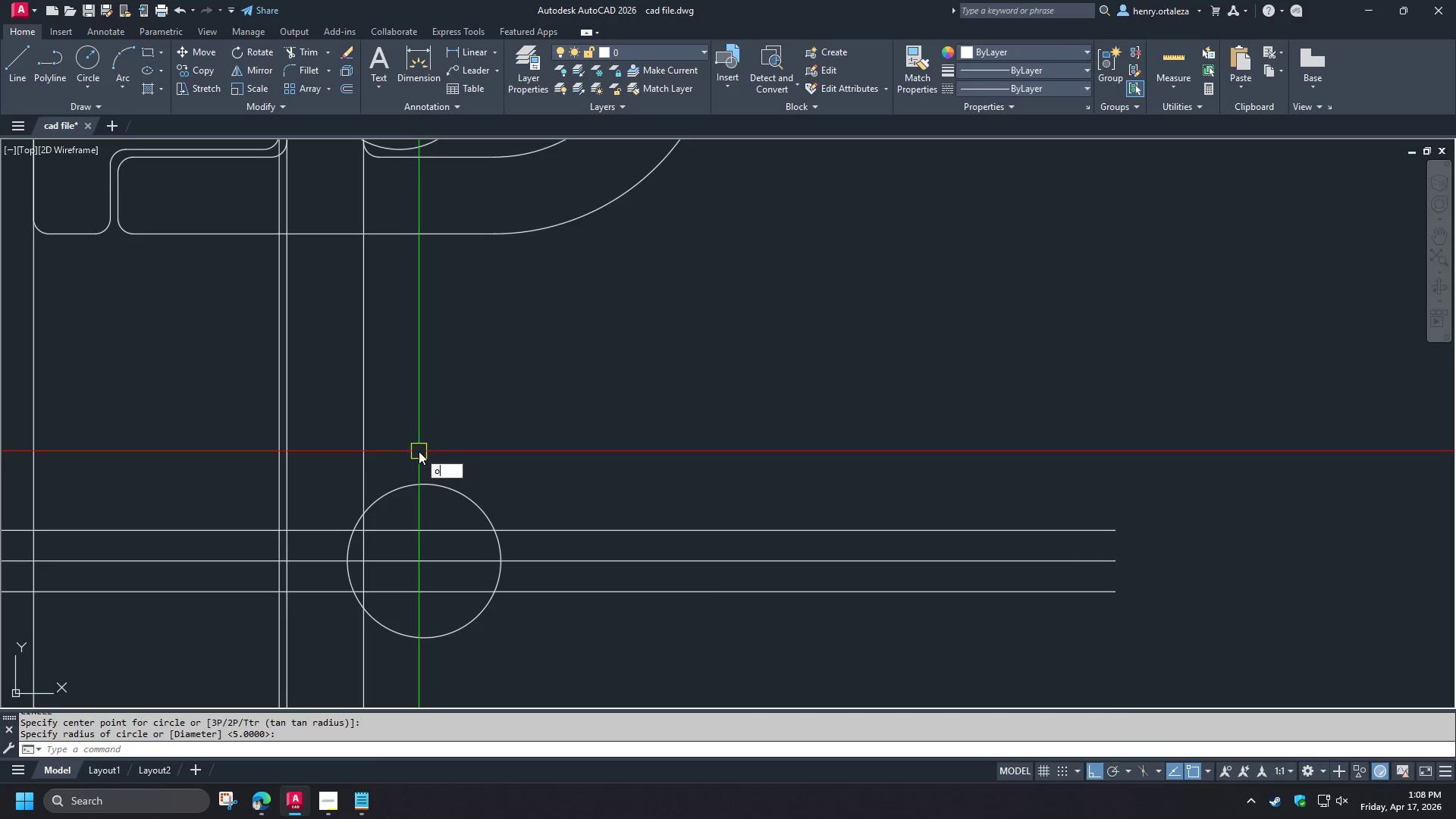 
key(Space)
 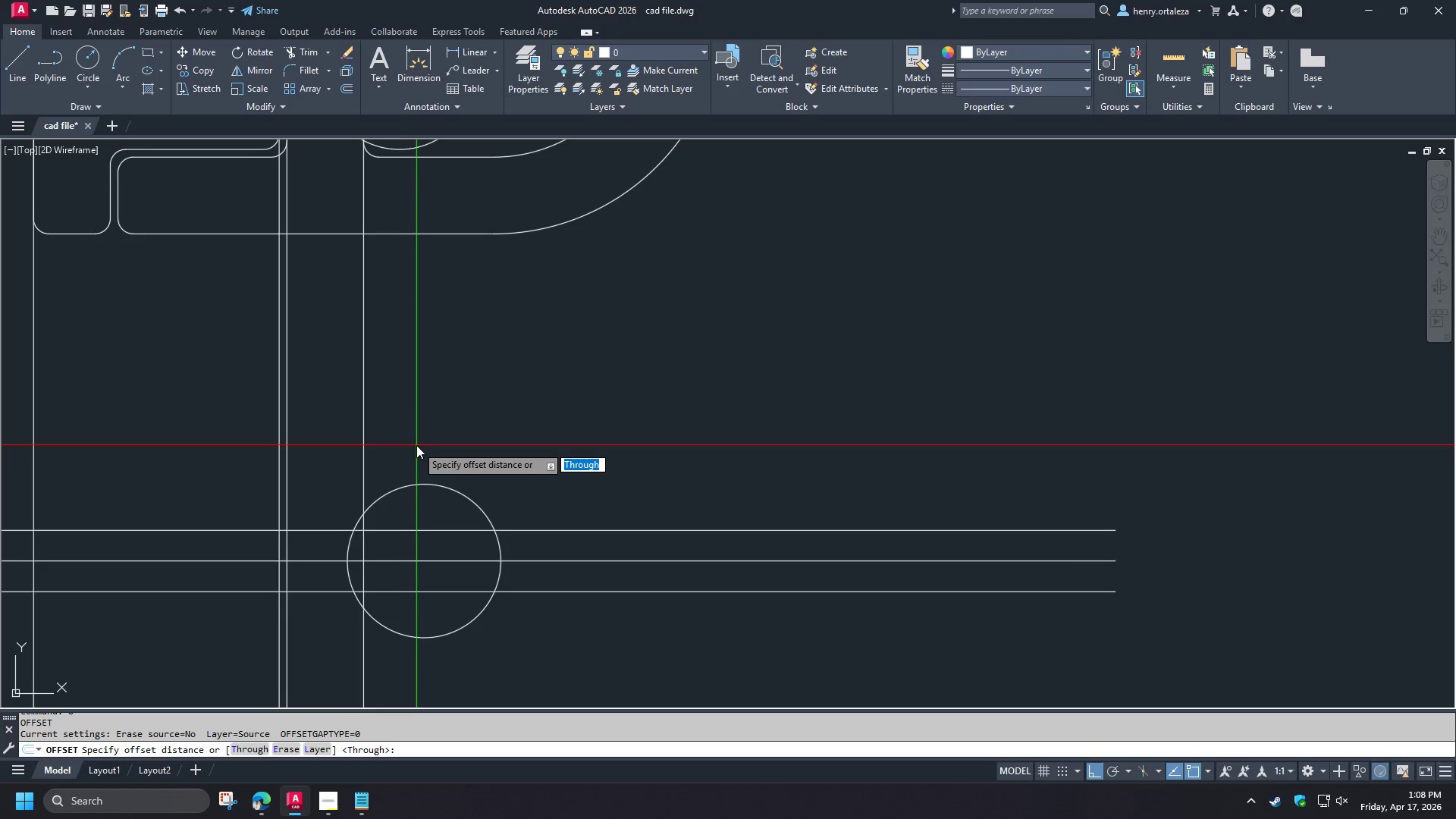 
key(1)
 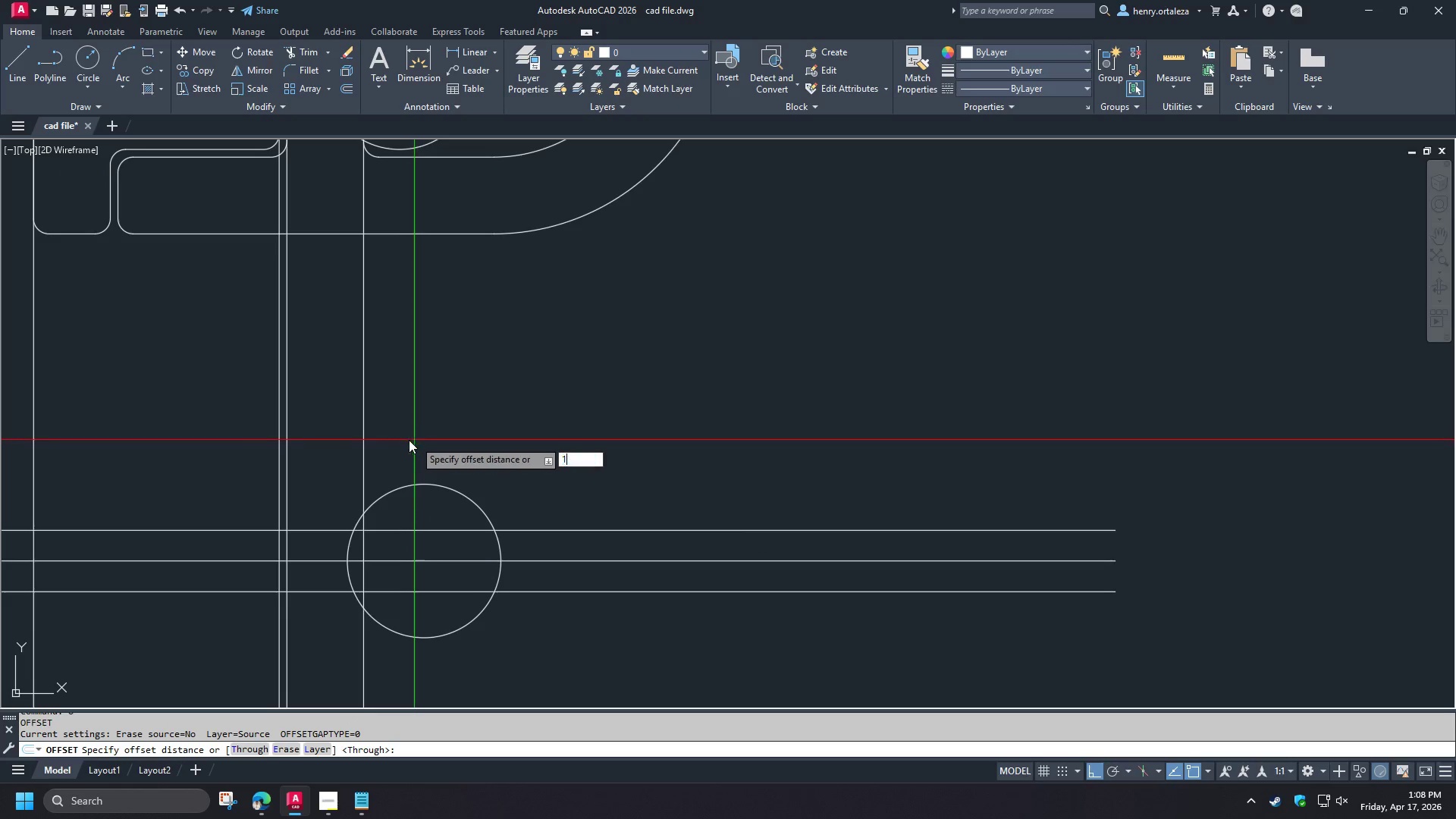 
key(Space)
 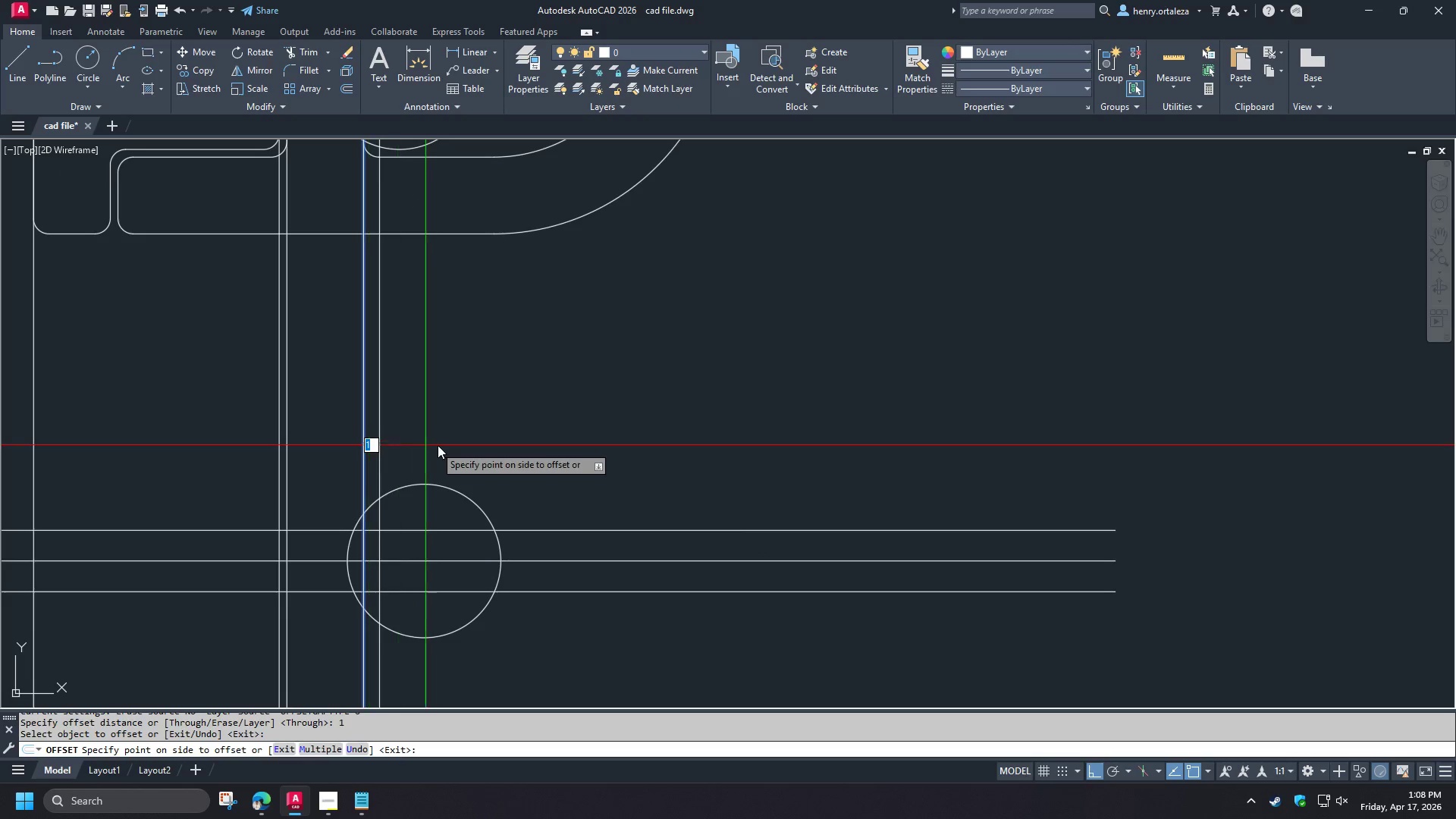 
left_click([446, 446])
 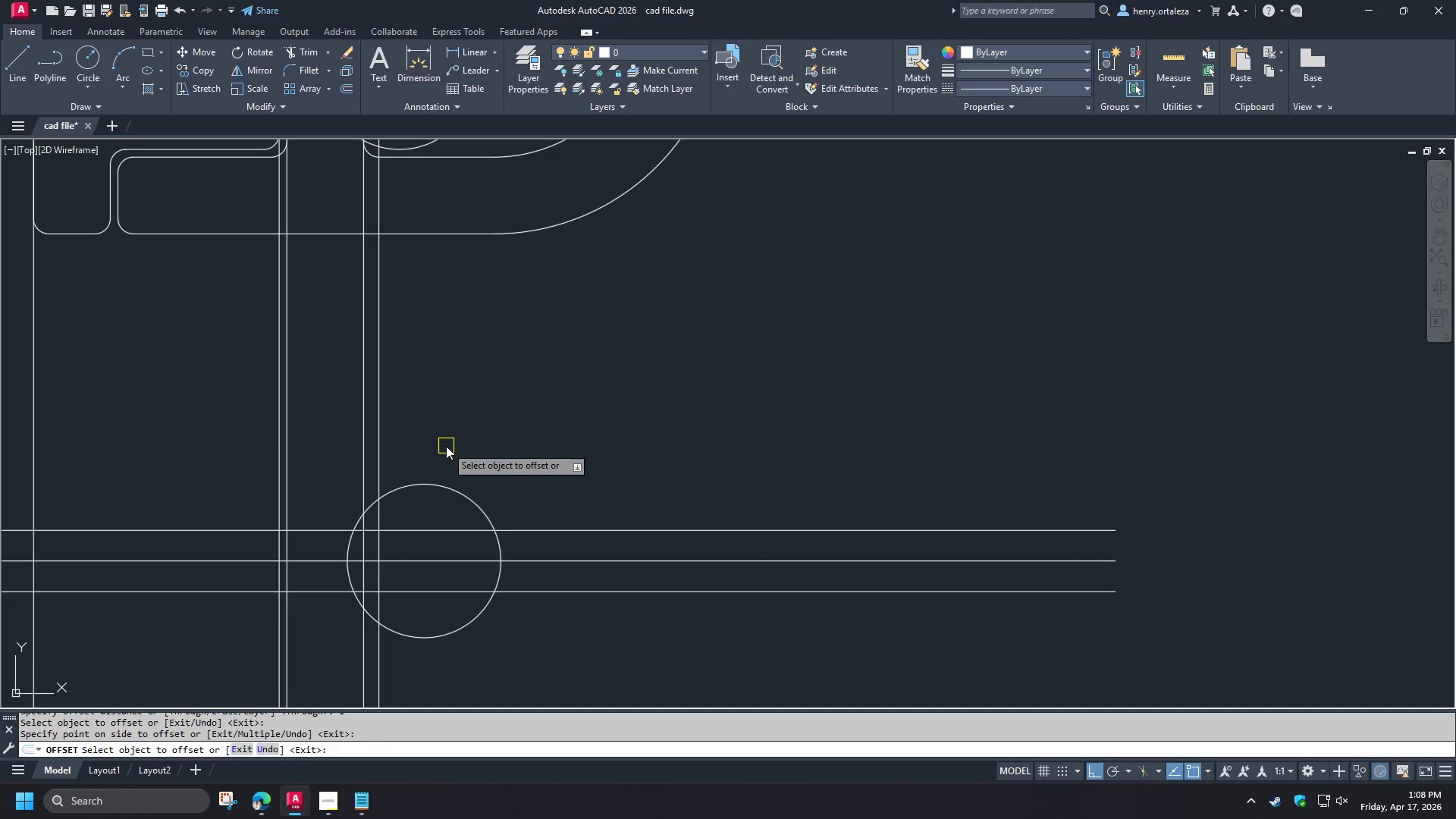 
key(Space)
 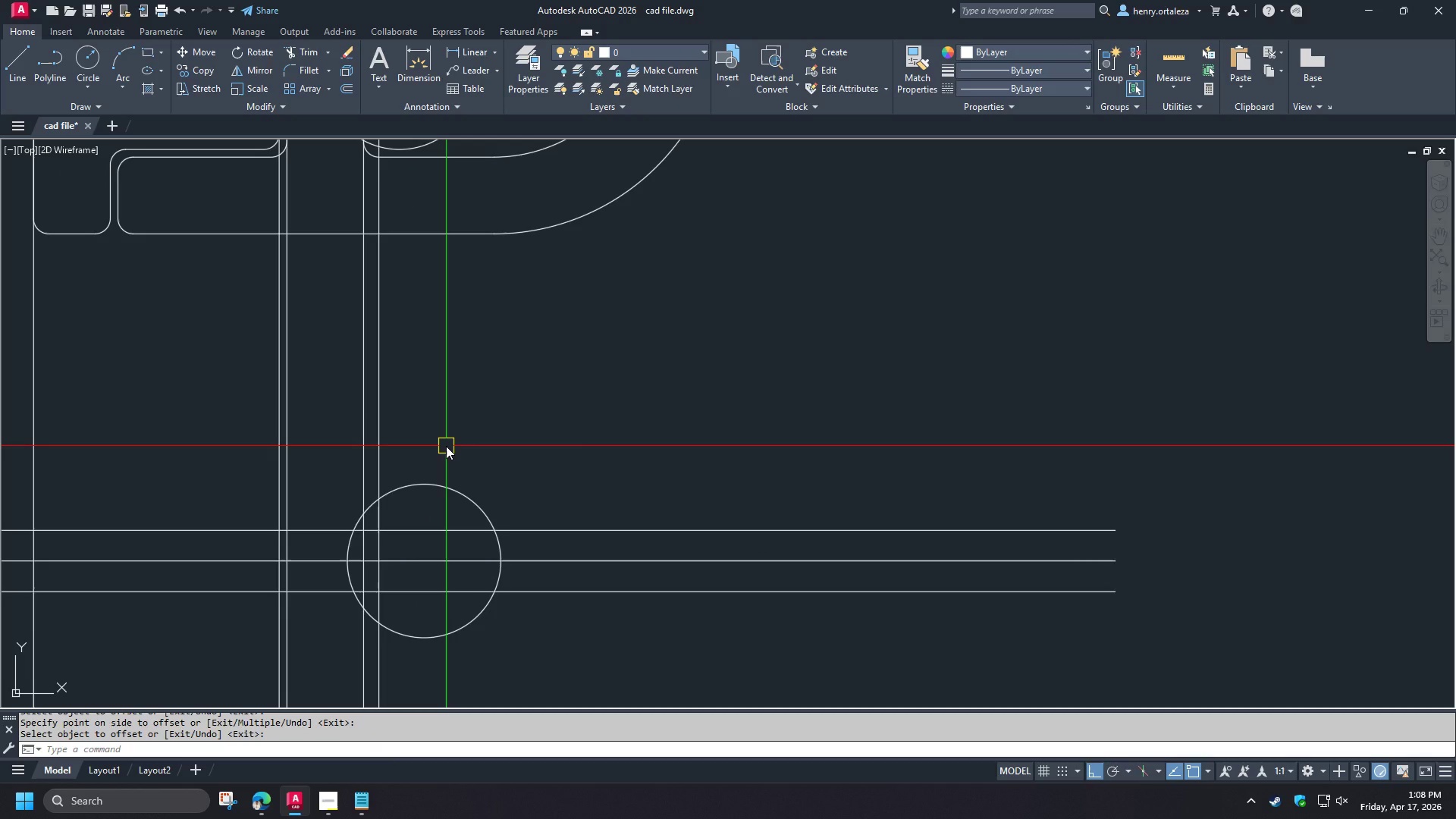 
key(O)
 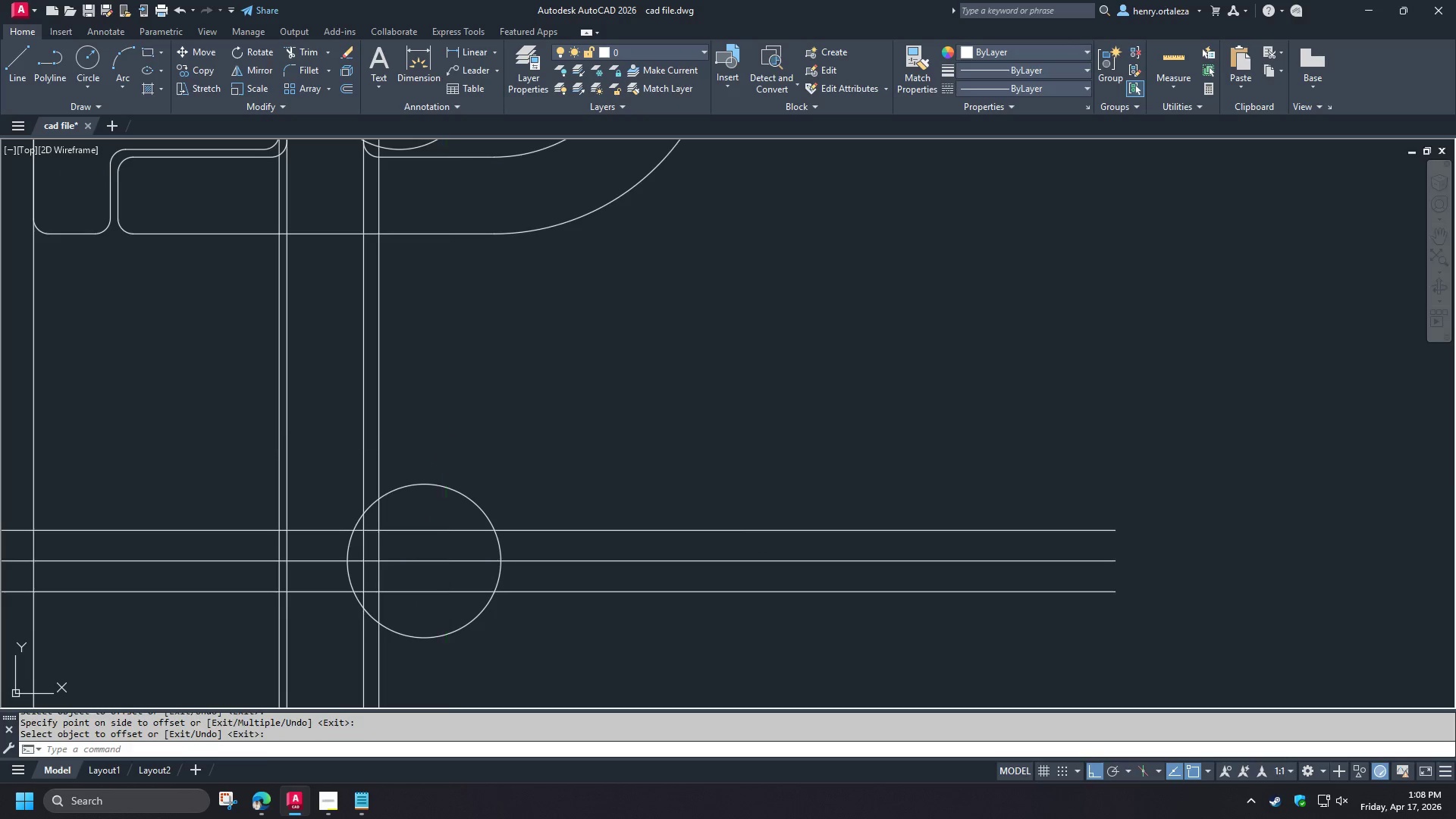 
key(Space)
 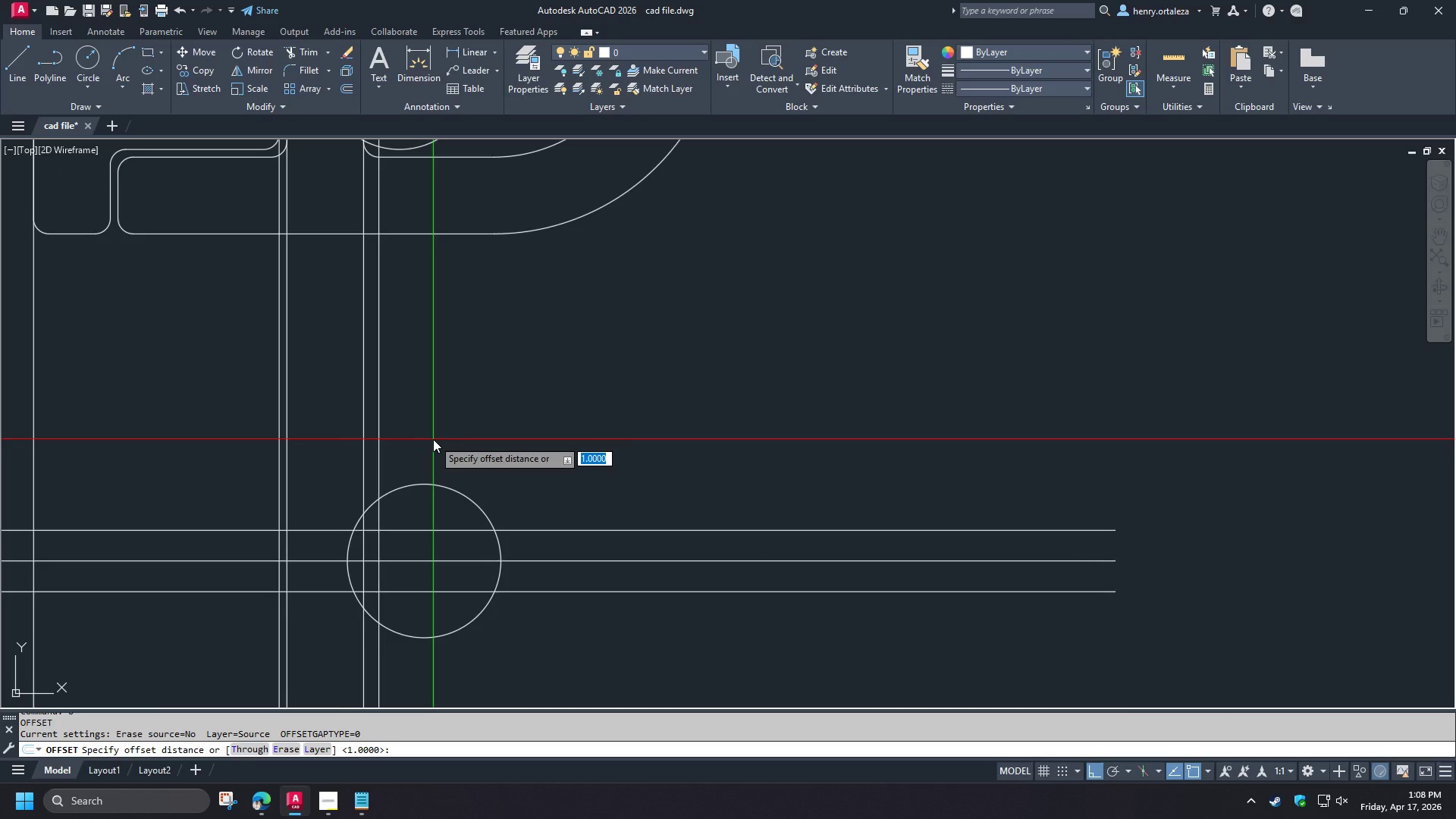 
key(4)
 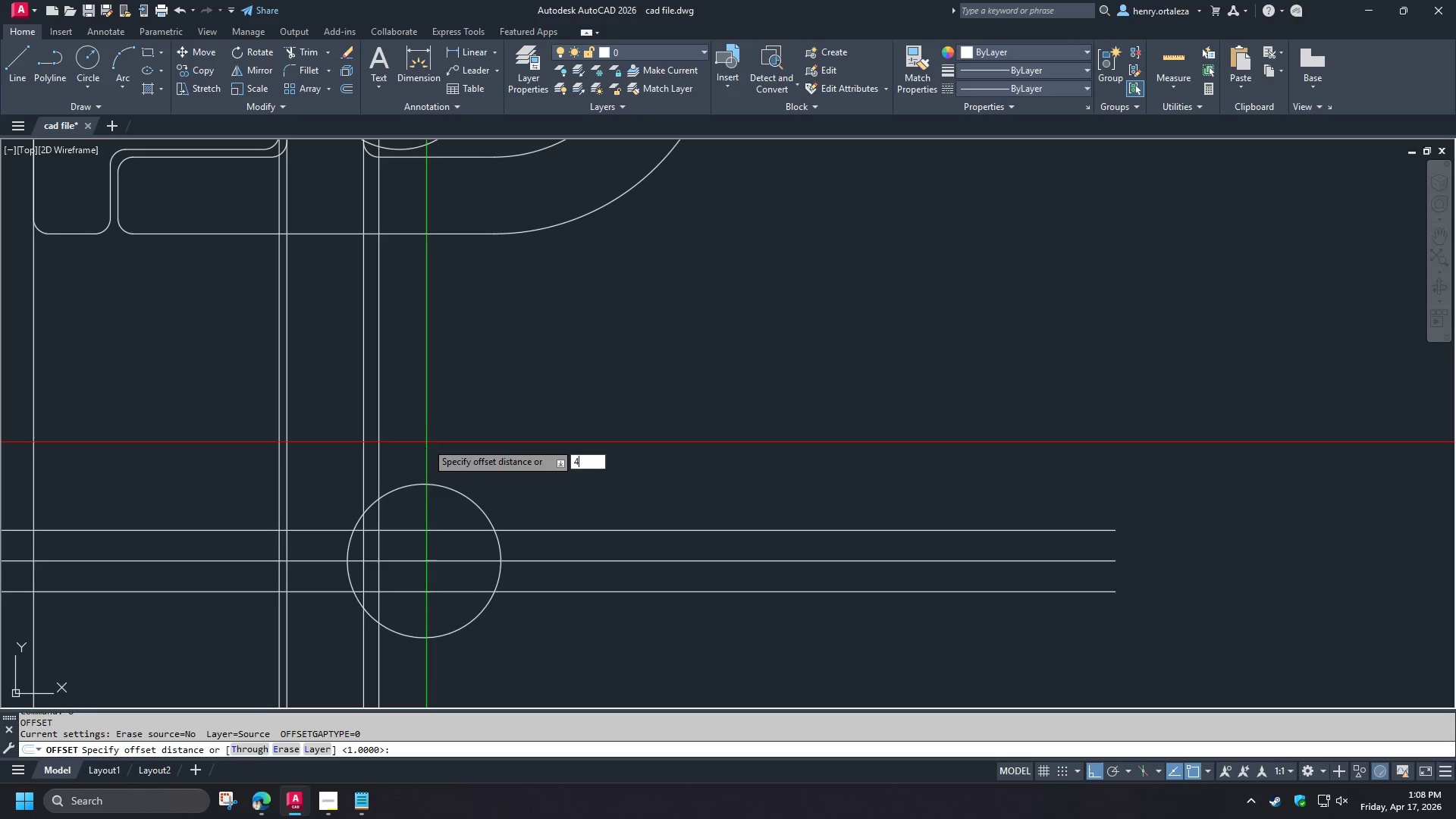 
key(Space)
 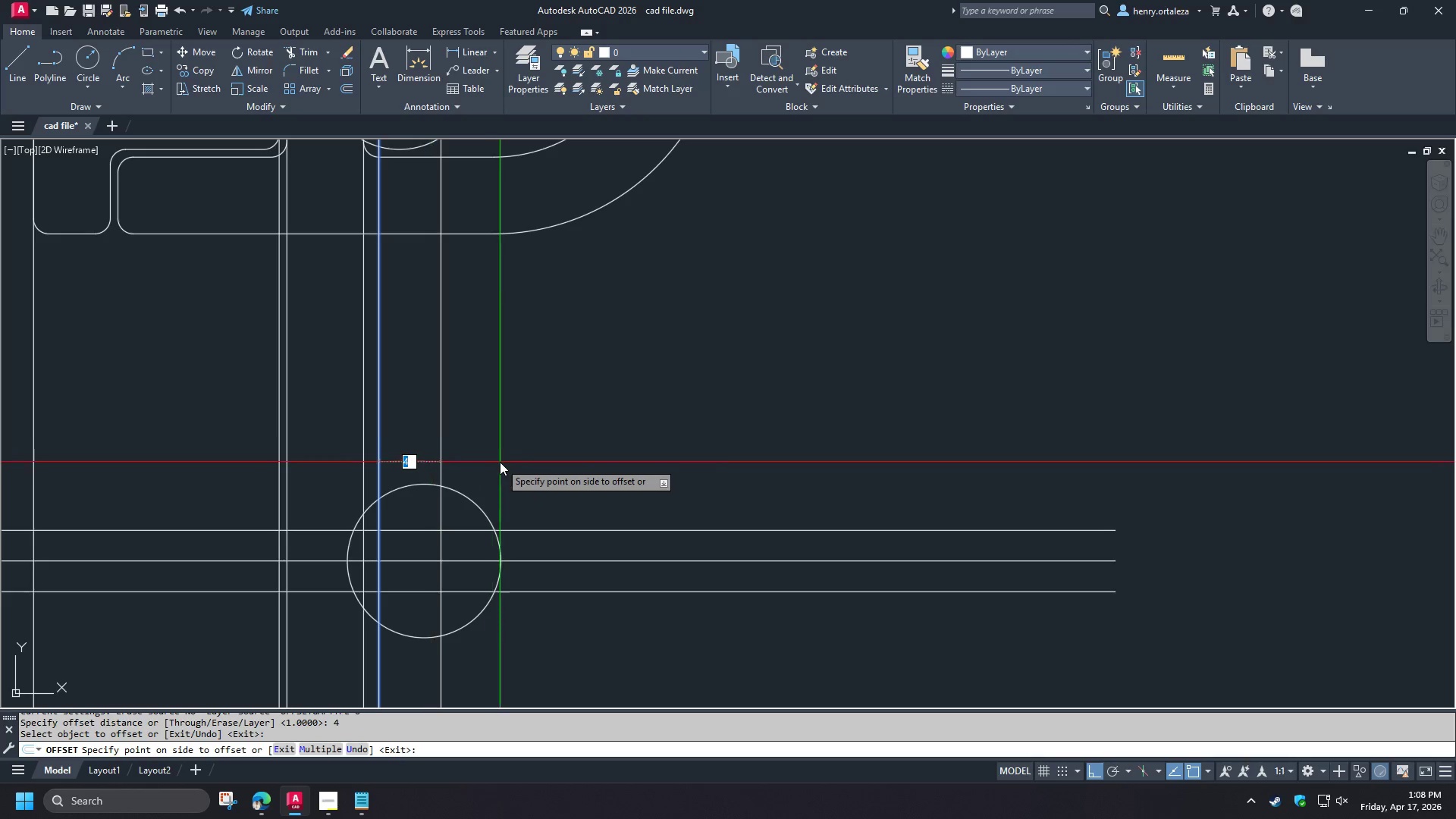 
key(Space)
 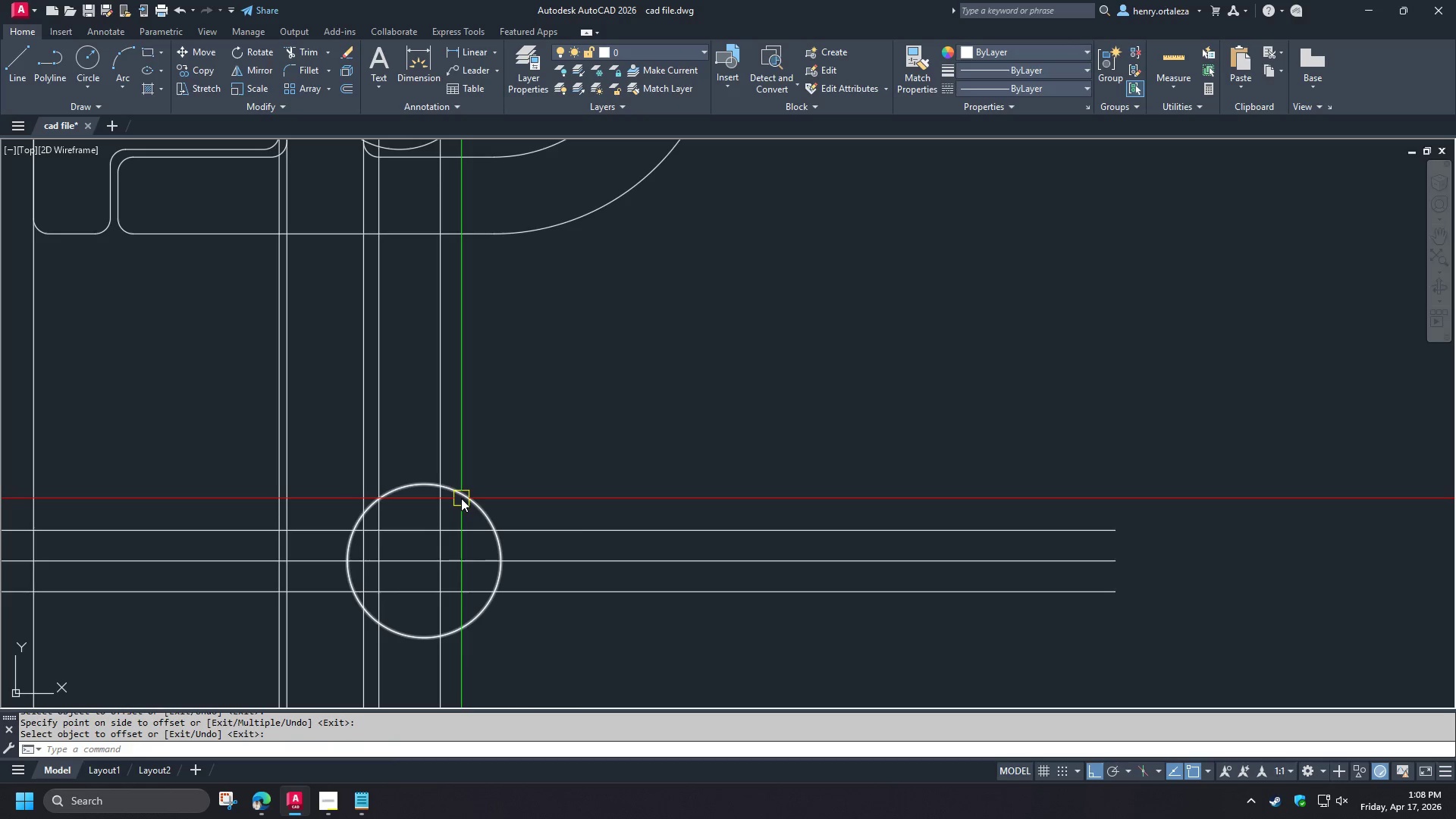 
key(L)
 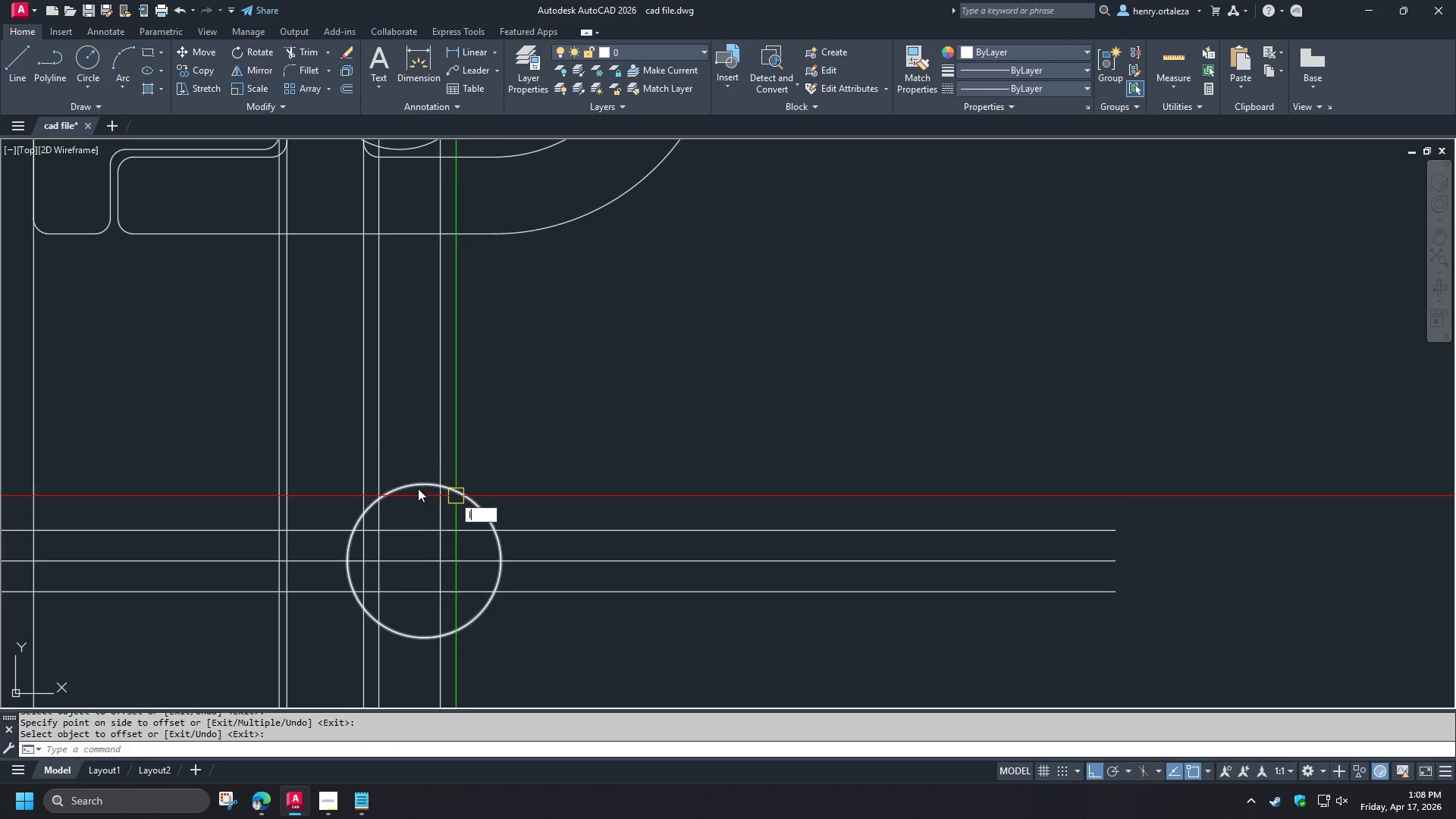 
key(Space)
 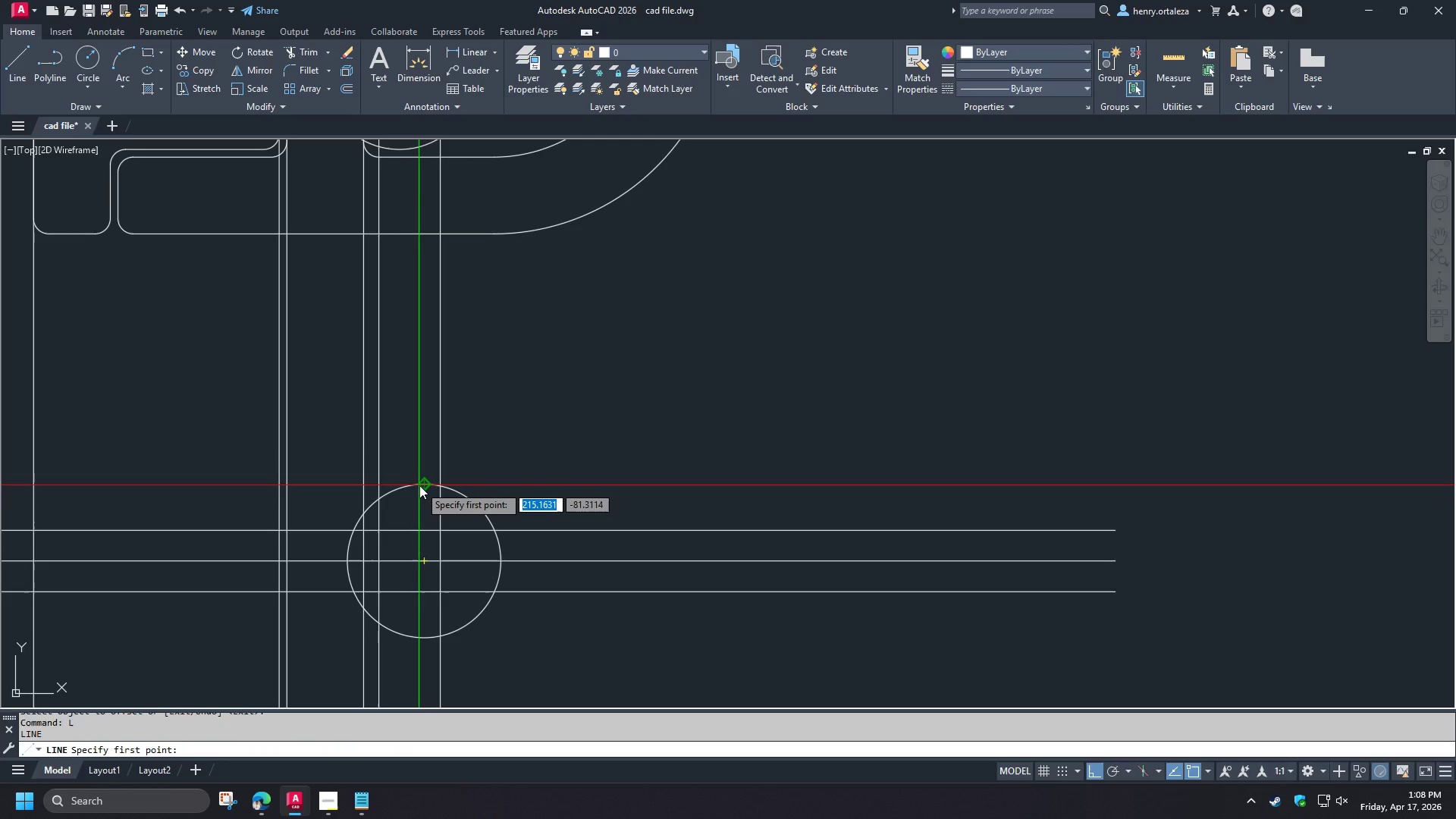 
left_click([419, 486])
 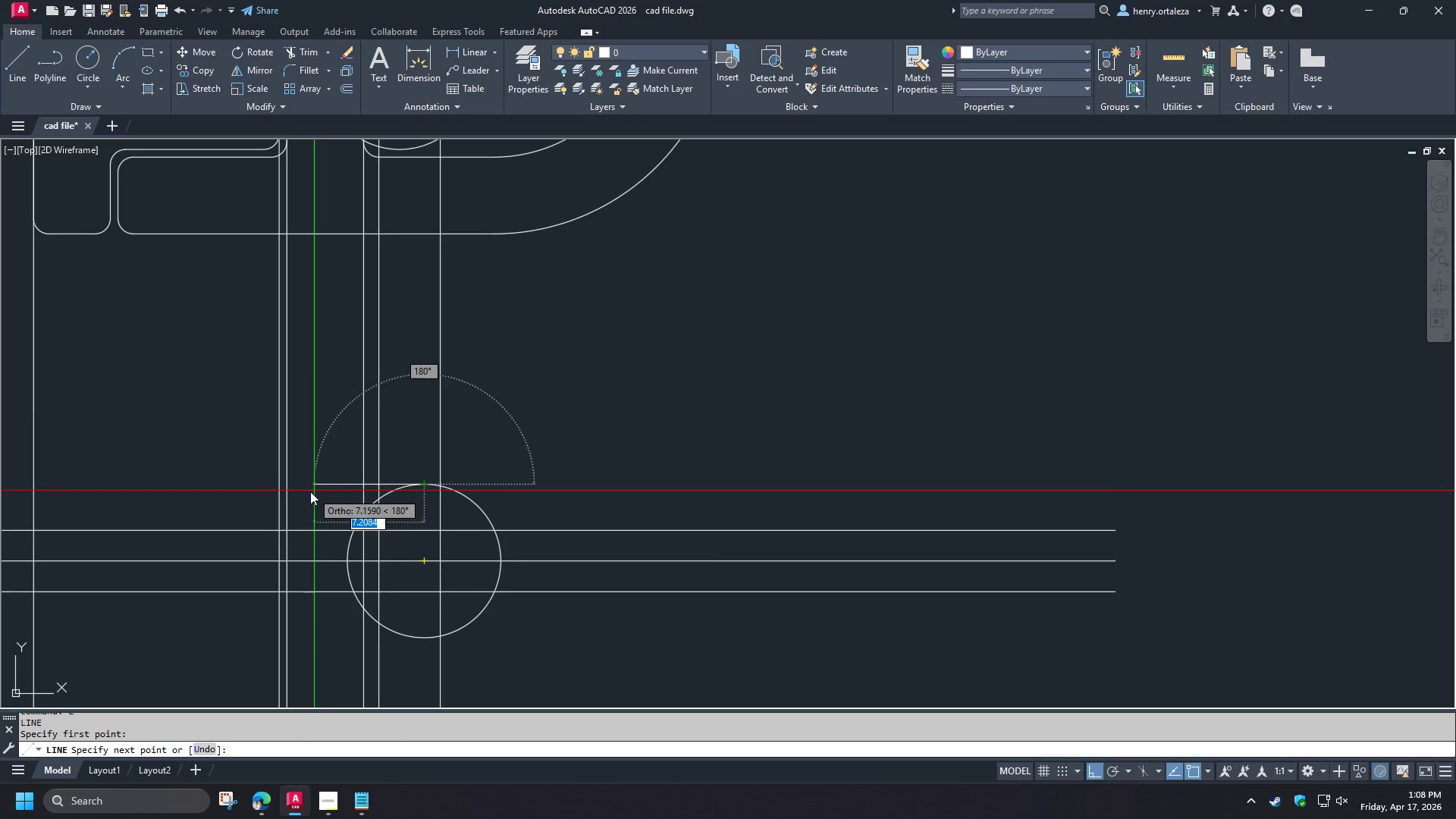 
key(Space)
 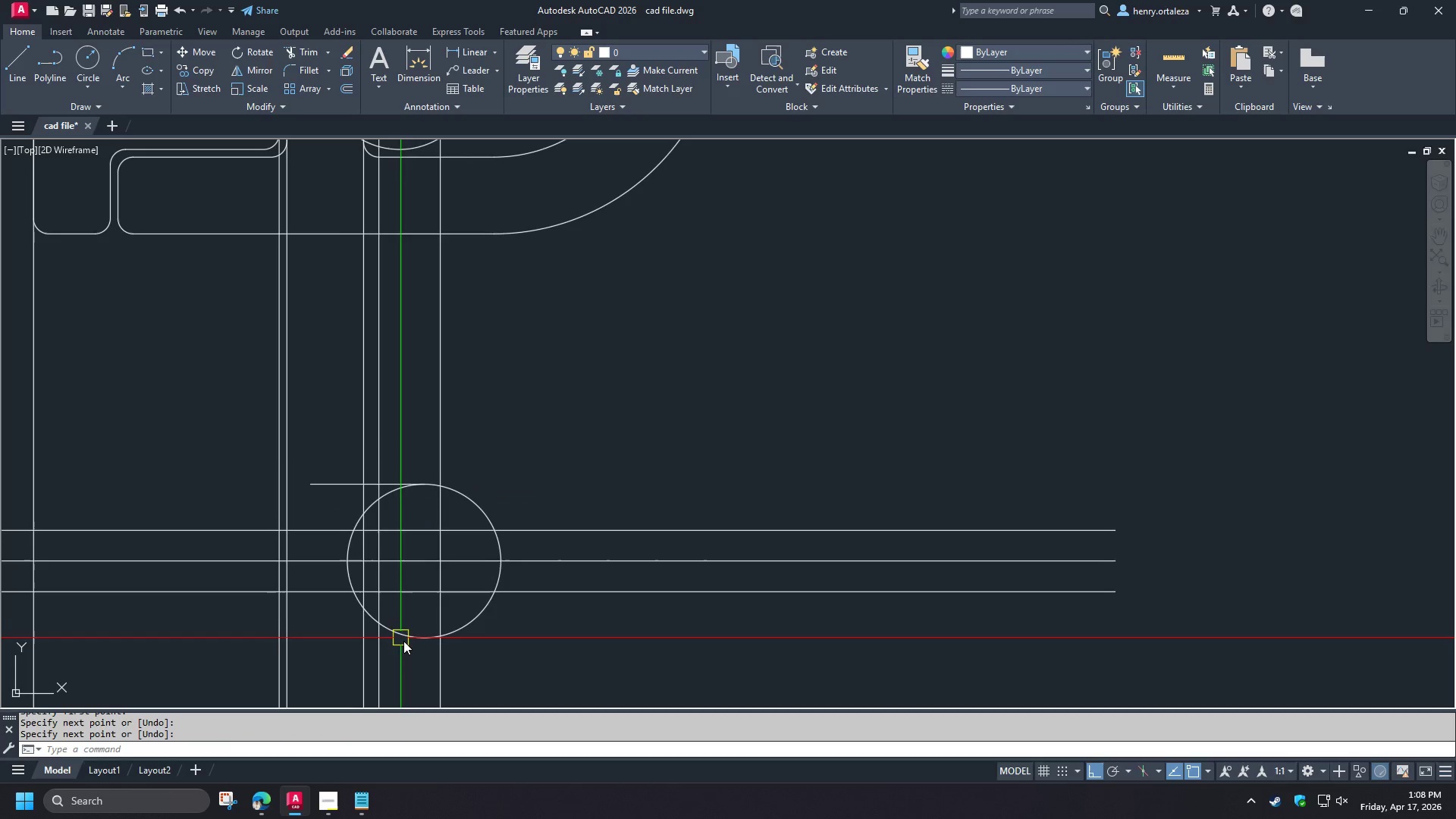 
key(Space)
 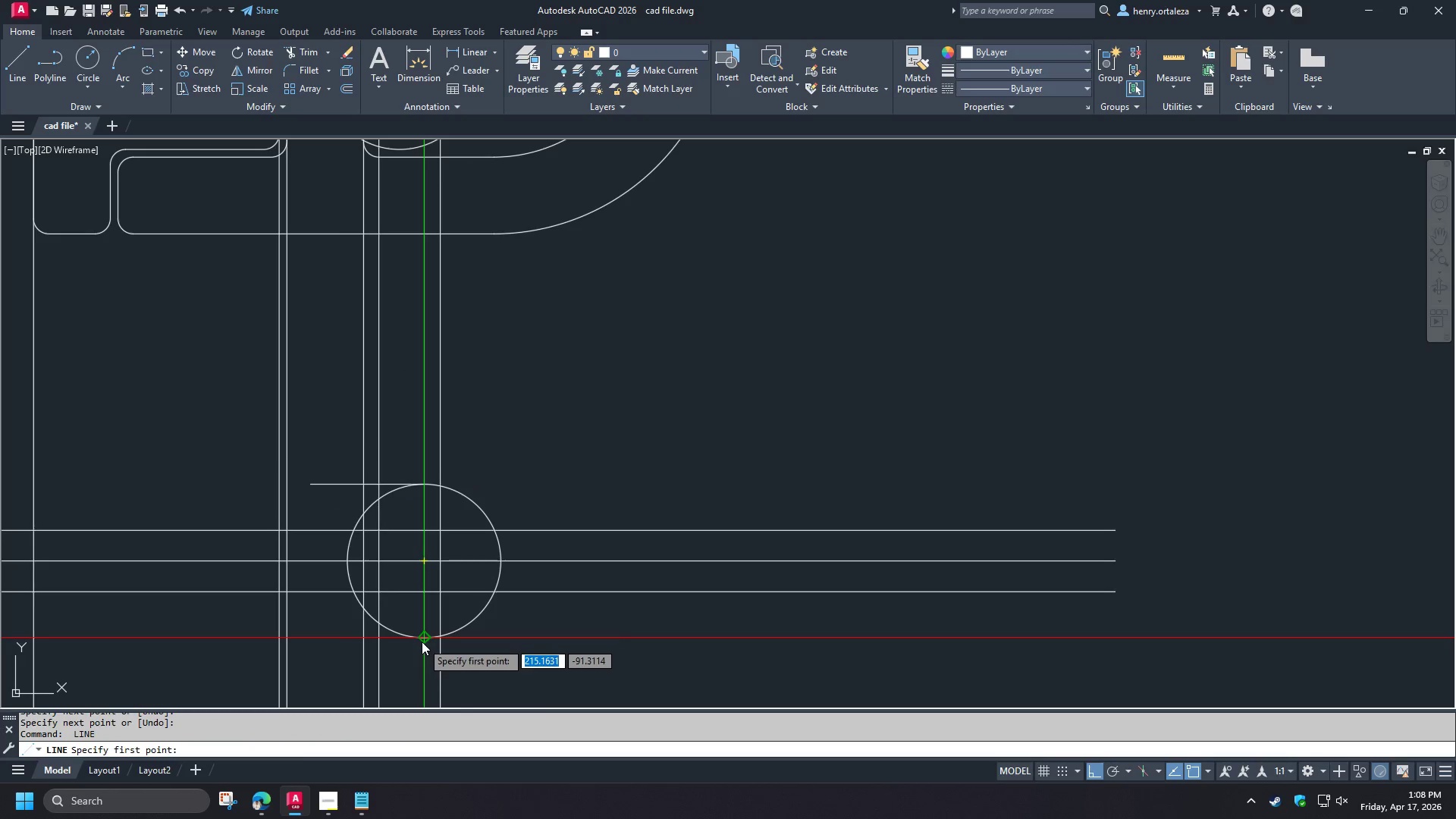 
left_click([422, 642])
 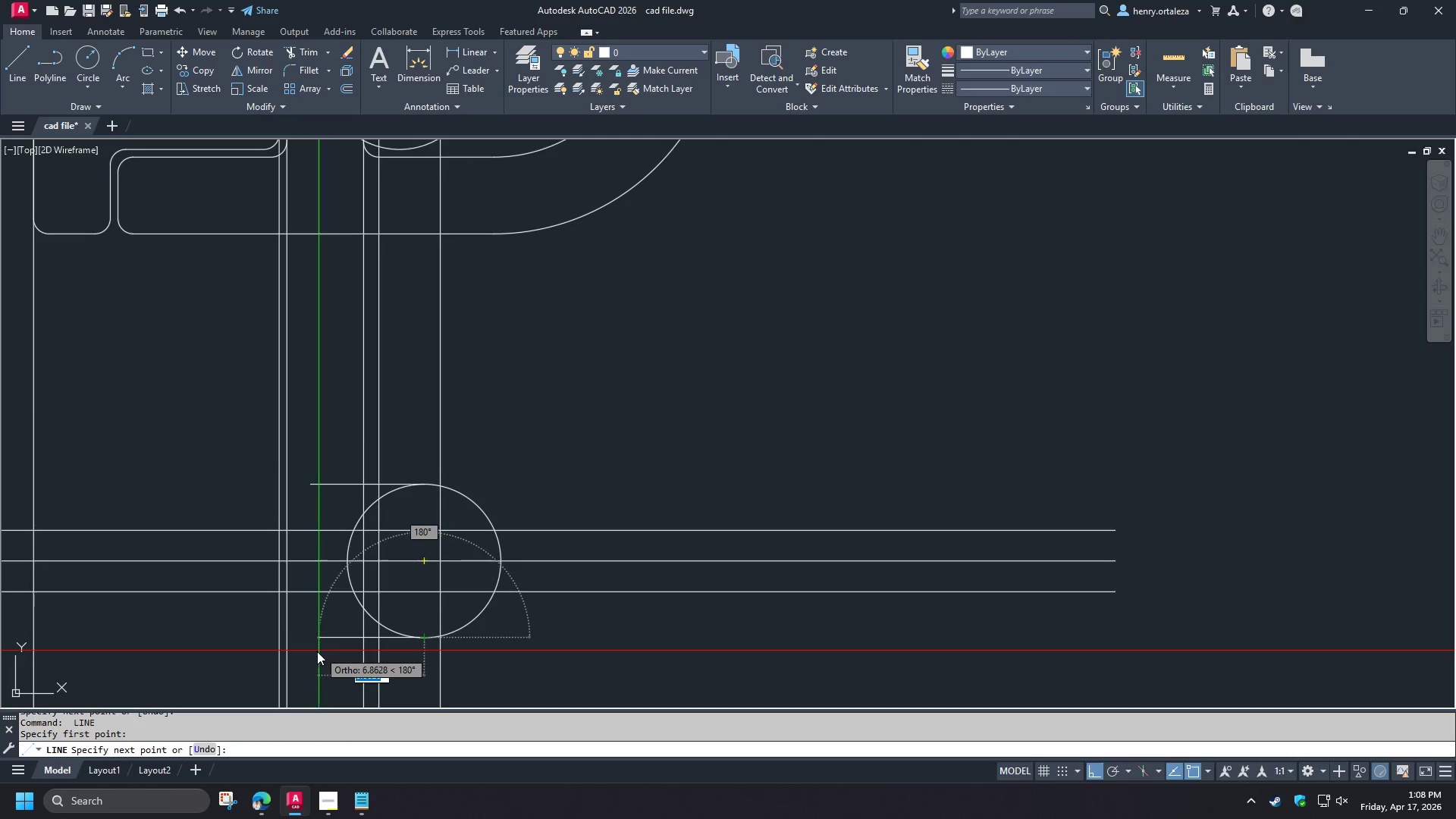 
left_click([312, 651])
 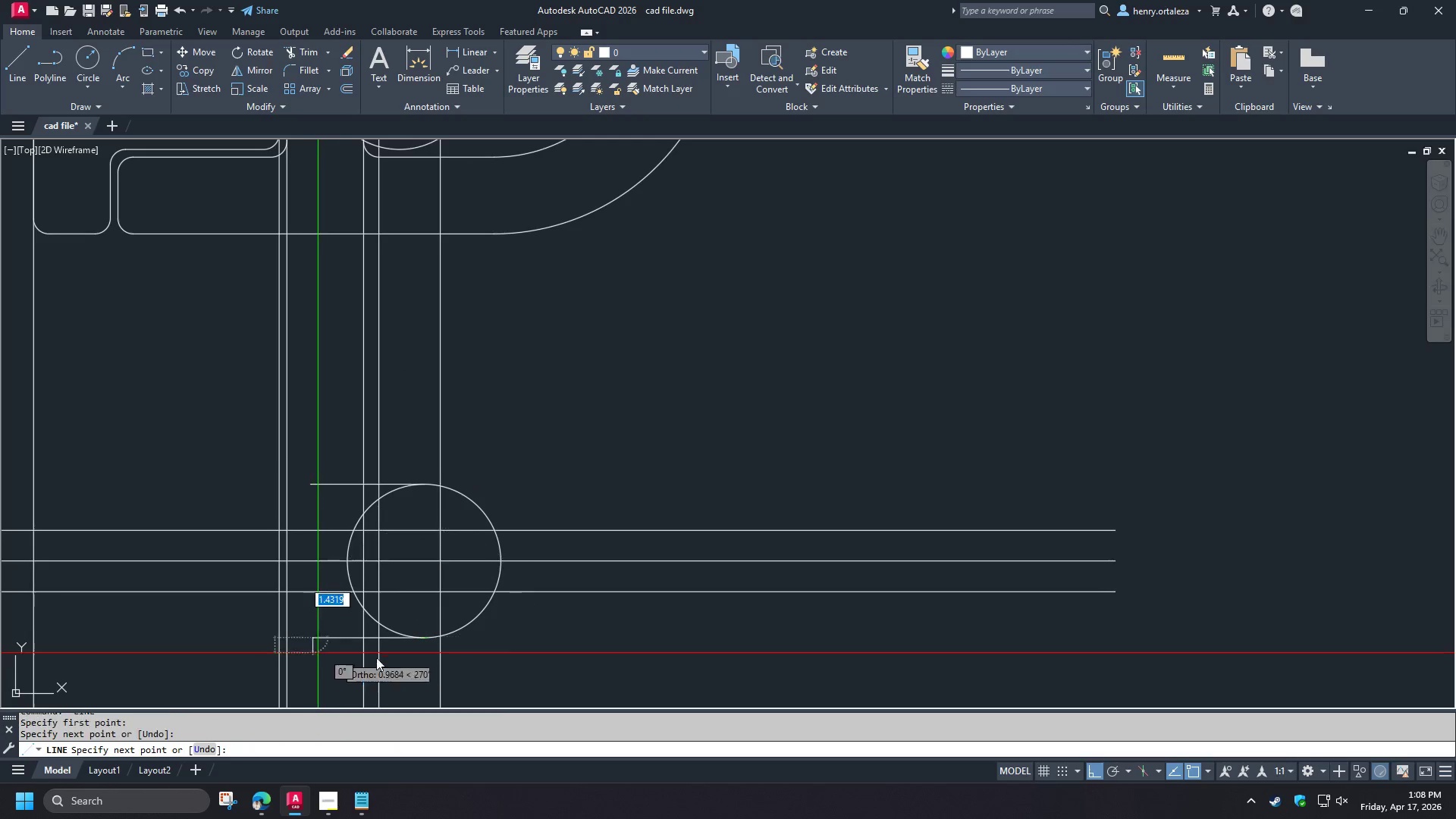 
key(Space)
 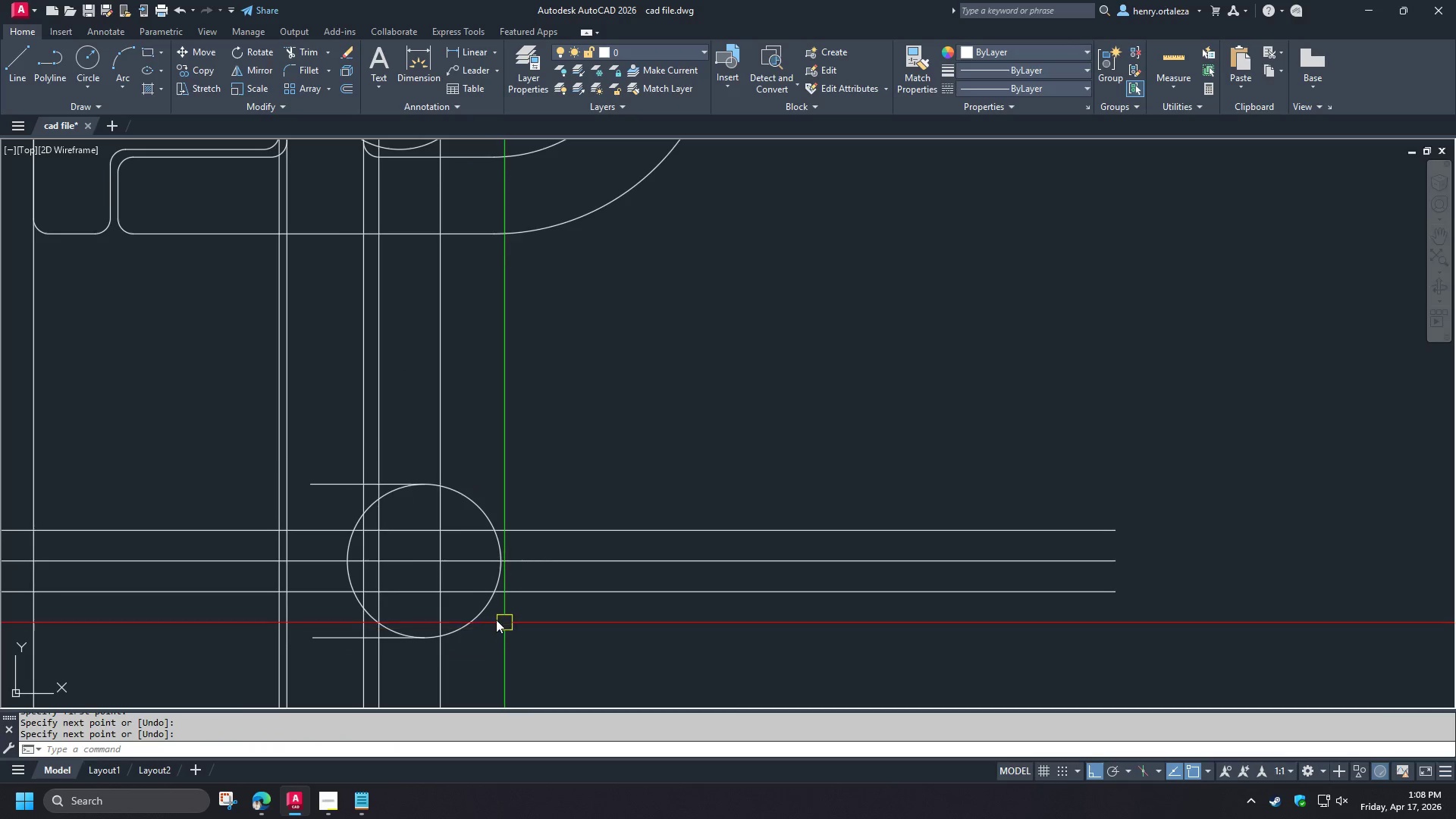 
left_click([489, 615])
 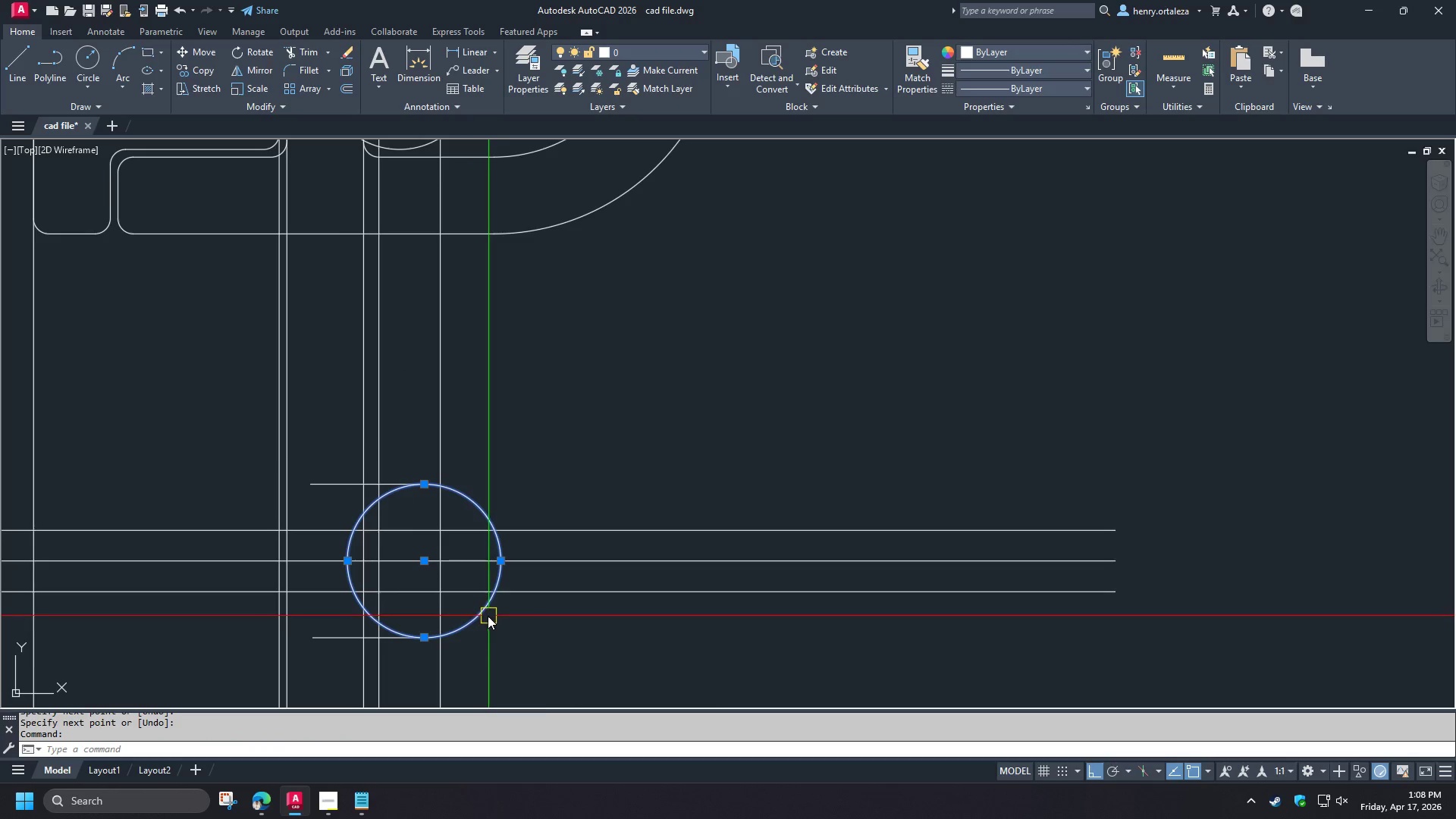 
key(E)
 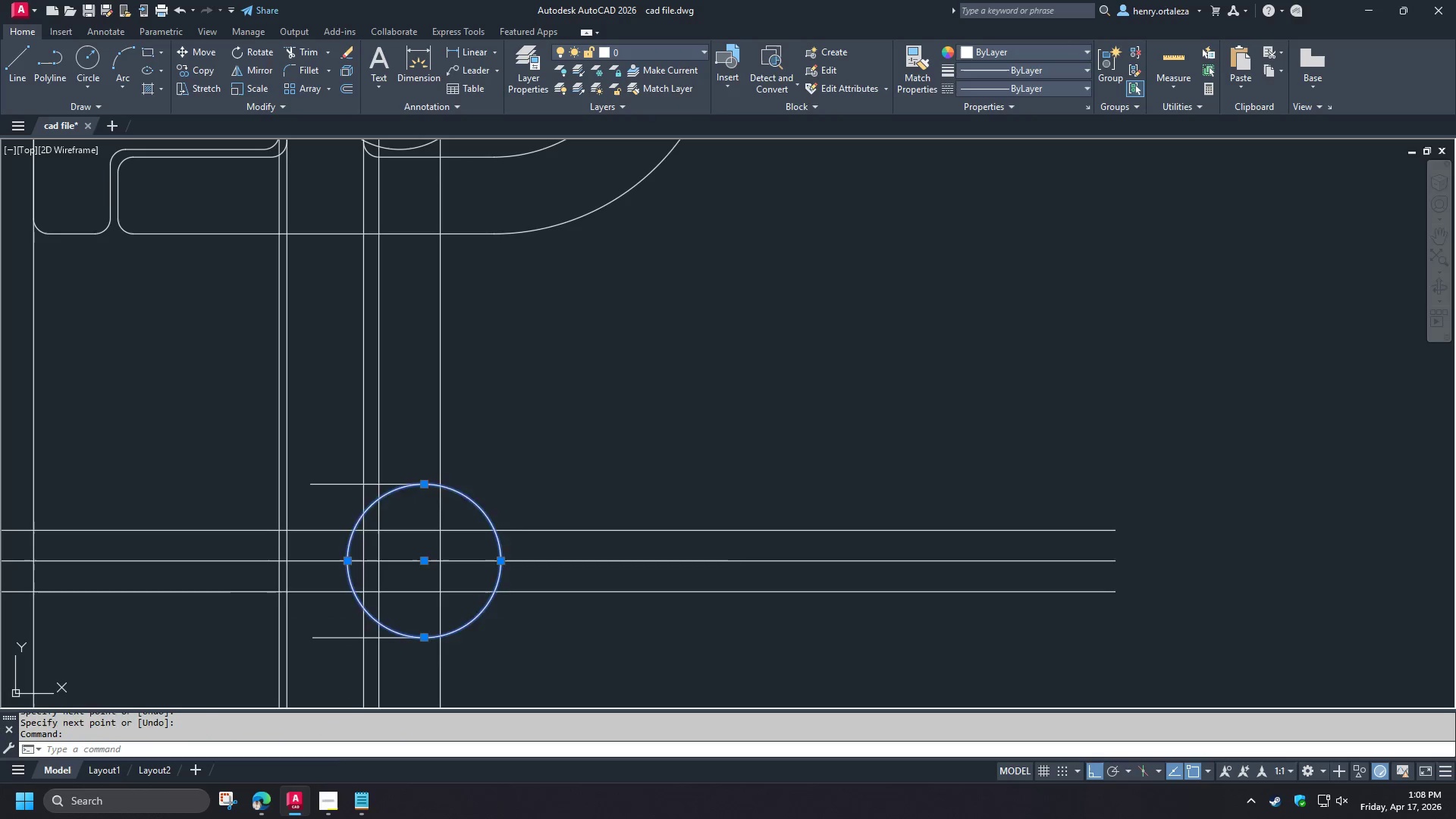 
key(Space)
 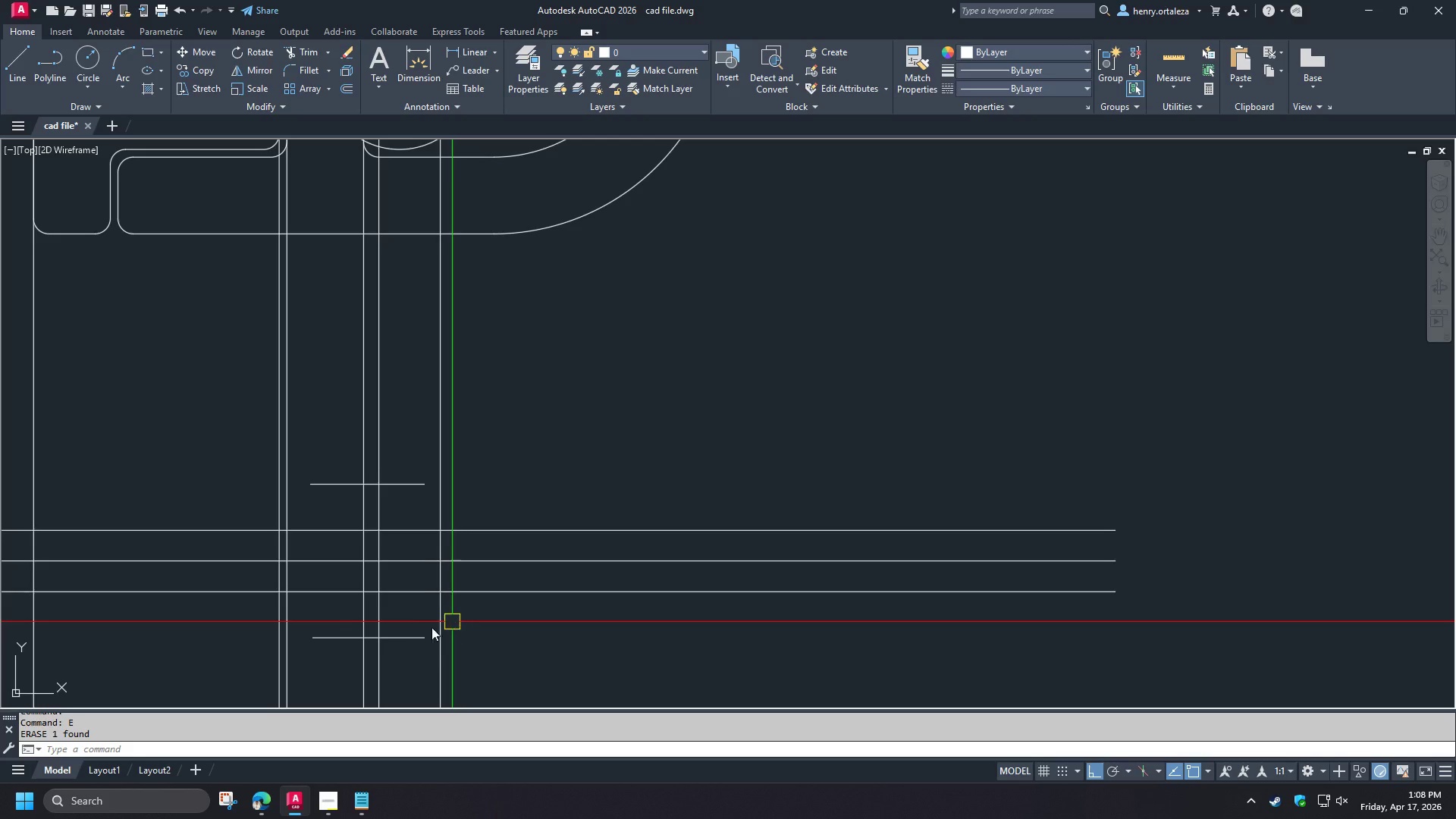 
key(F)
 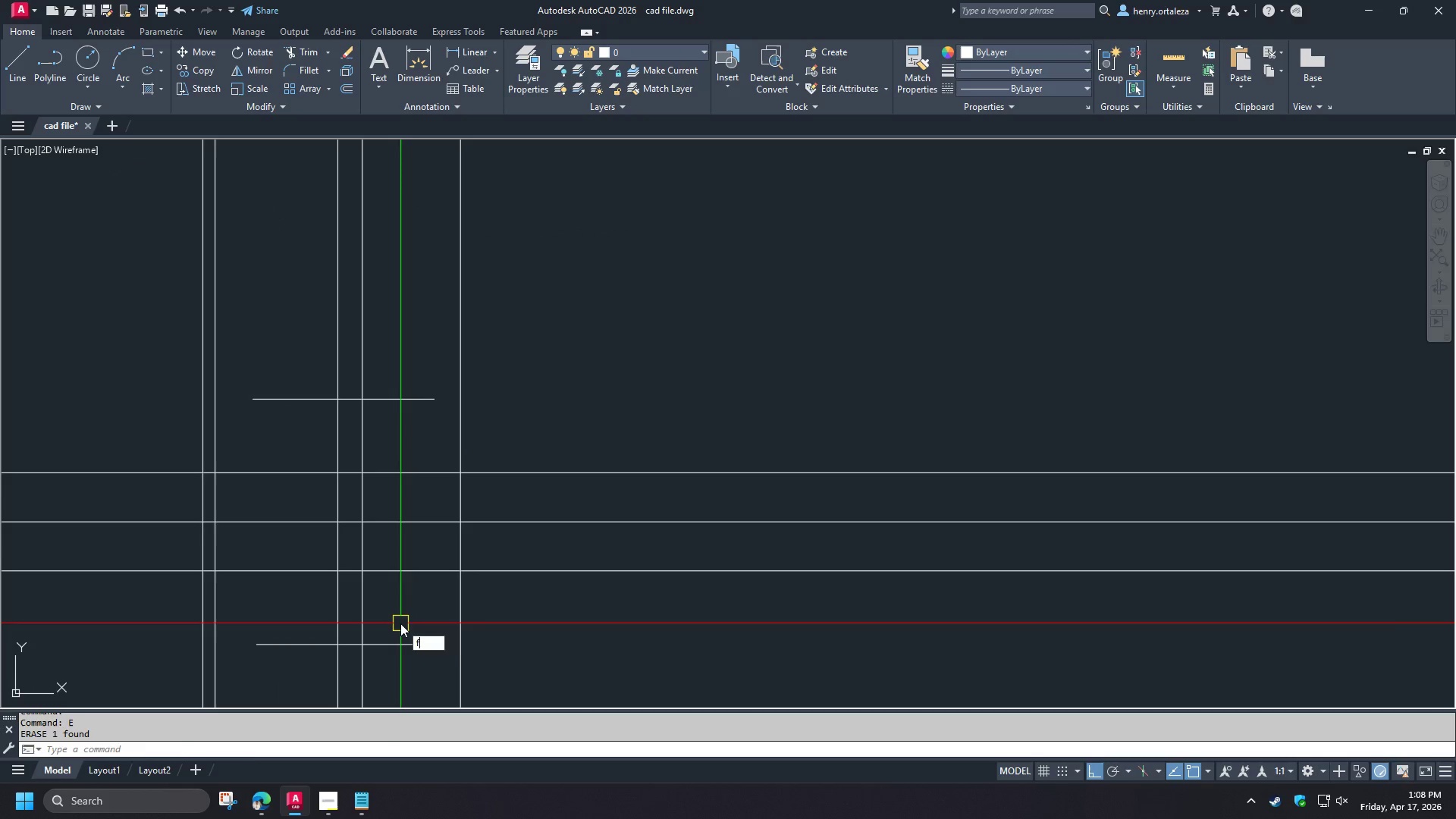 
key(Space)
 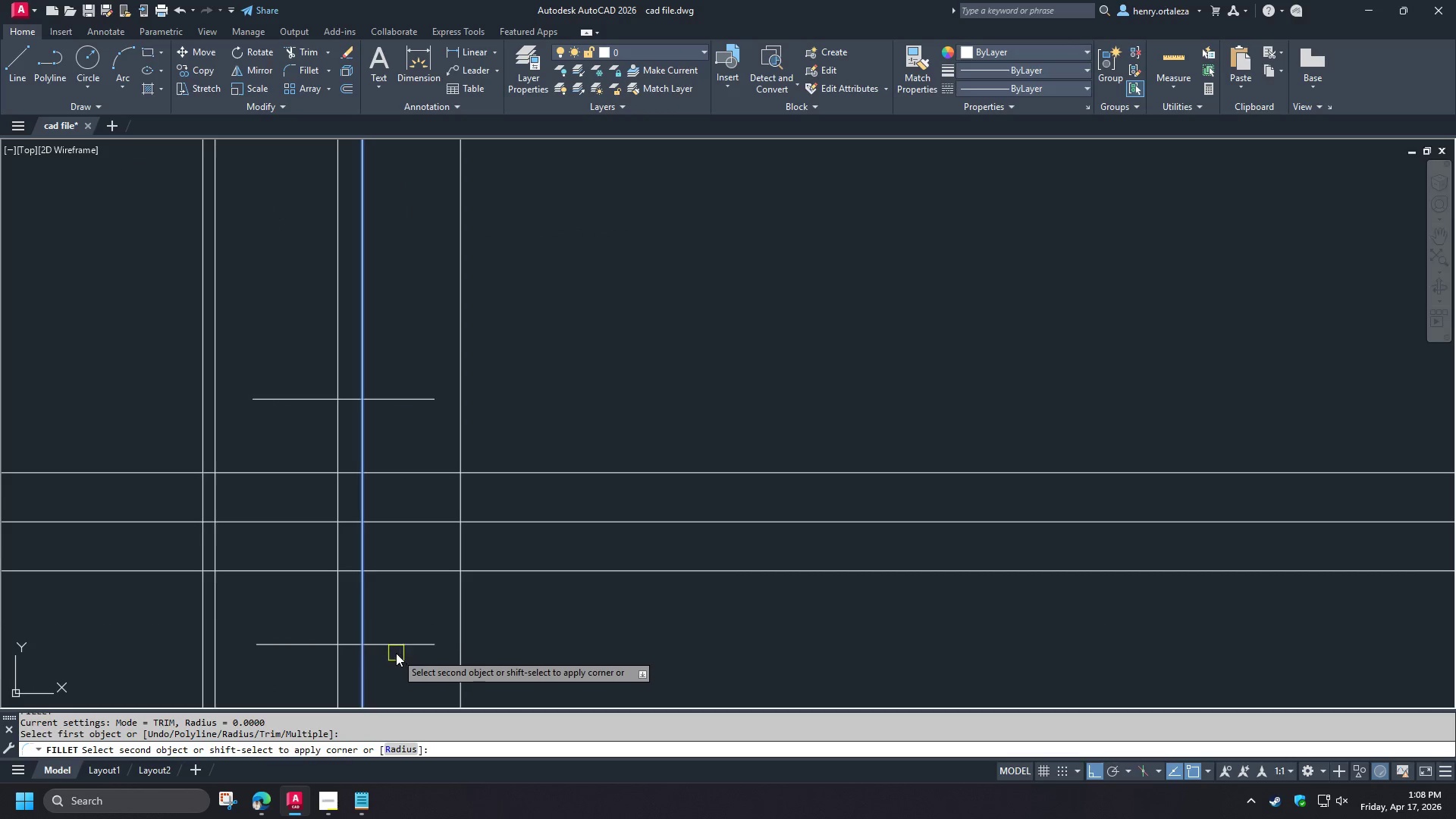 
scroll: coordinate [405, 627], scroll_direction: up, amount: 1.0
 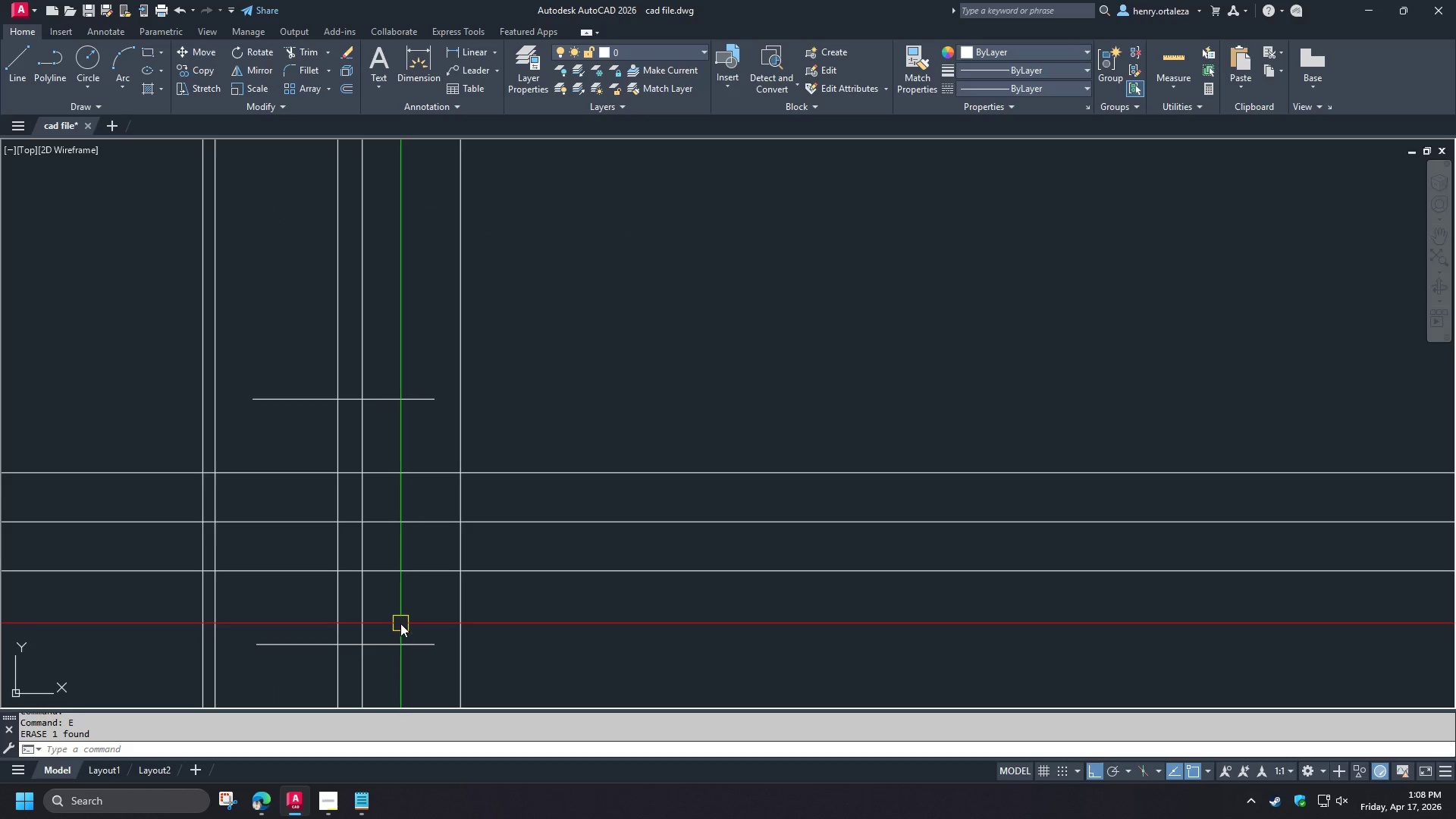 
triple_click([402, 647])
 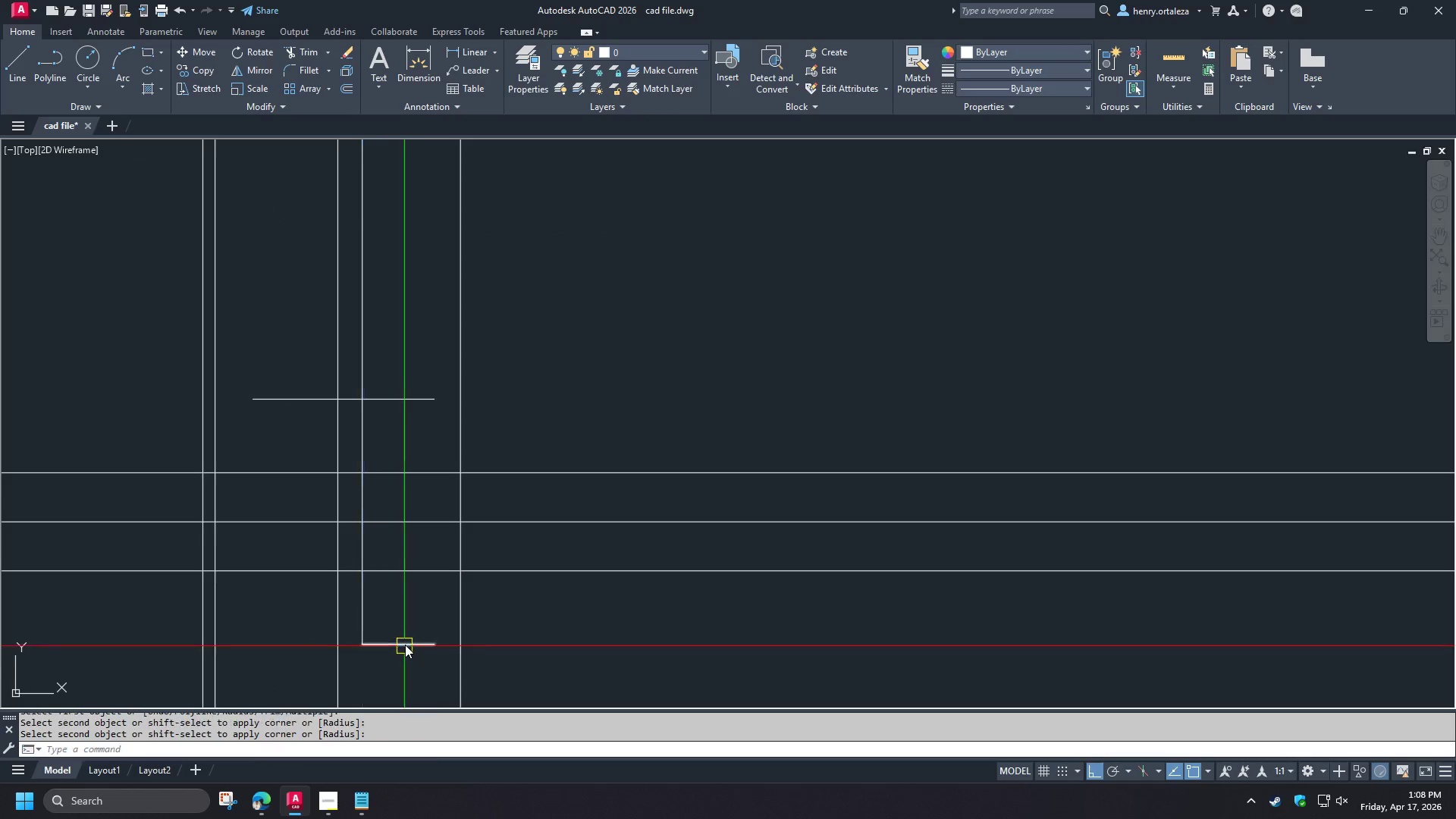 
key(Space)
 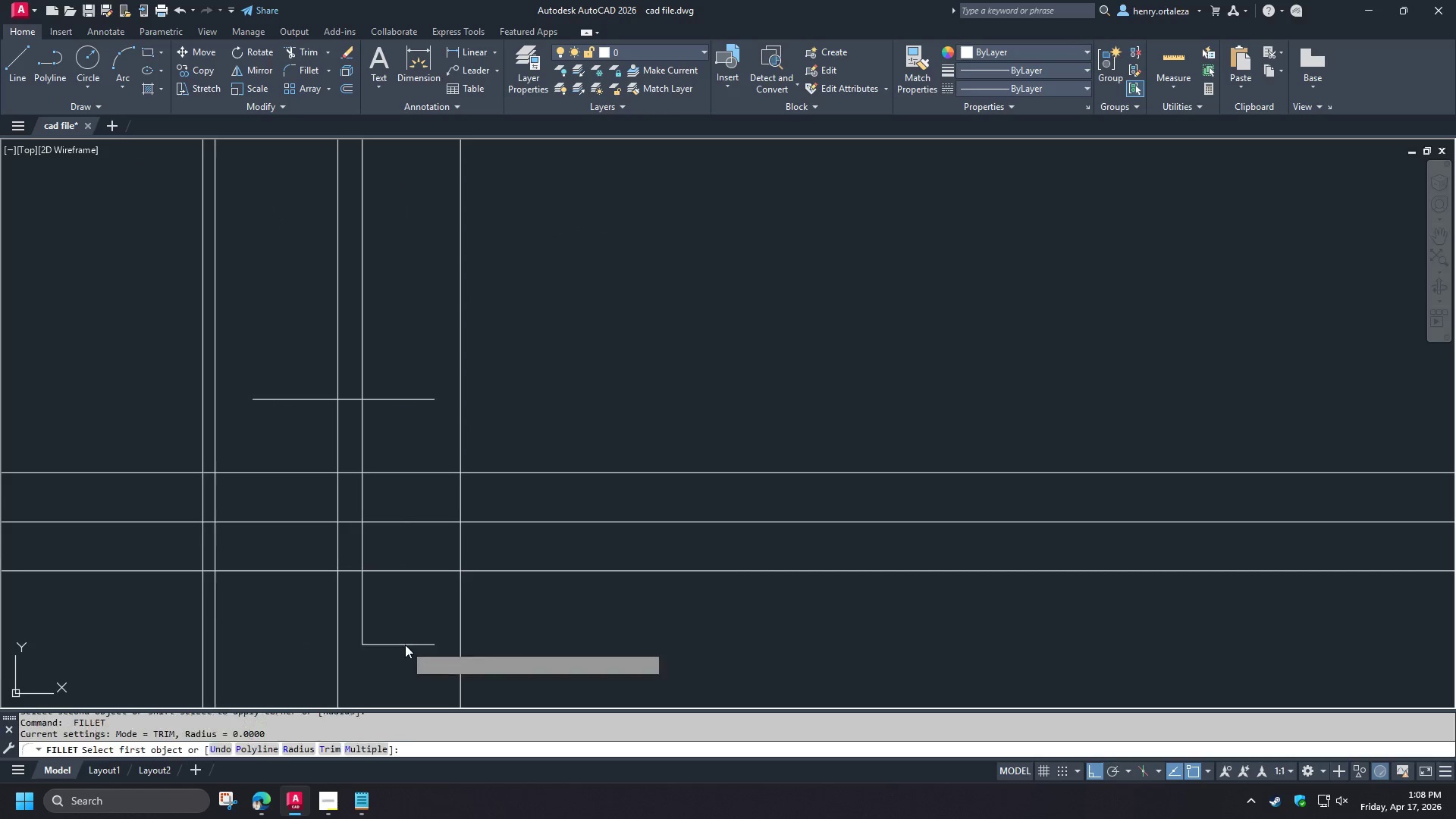 
triple_click([405, 645])
 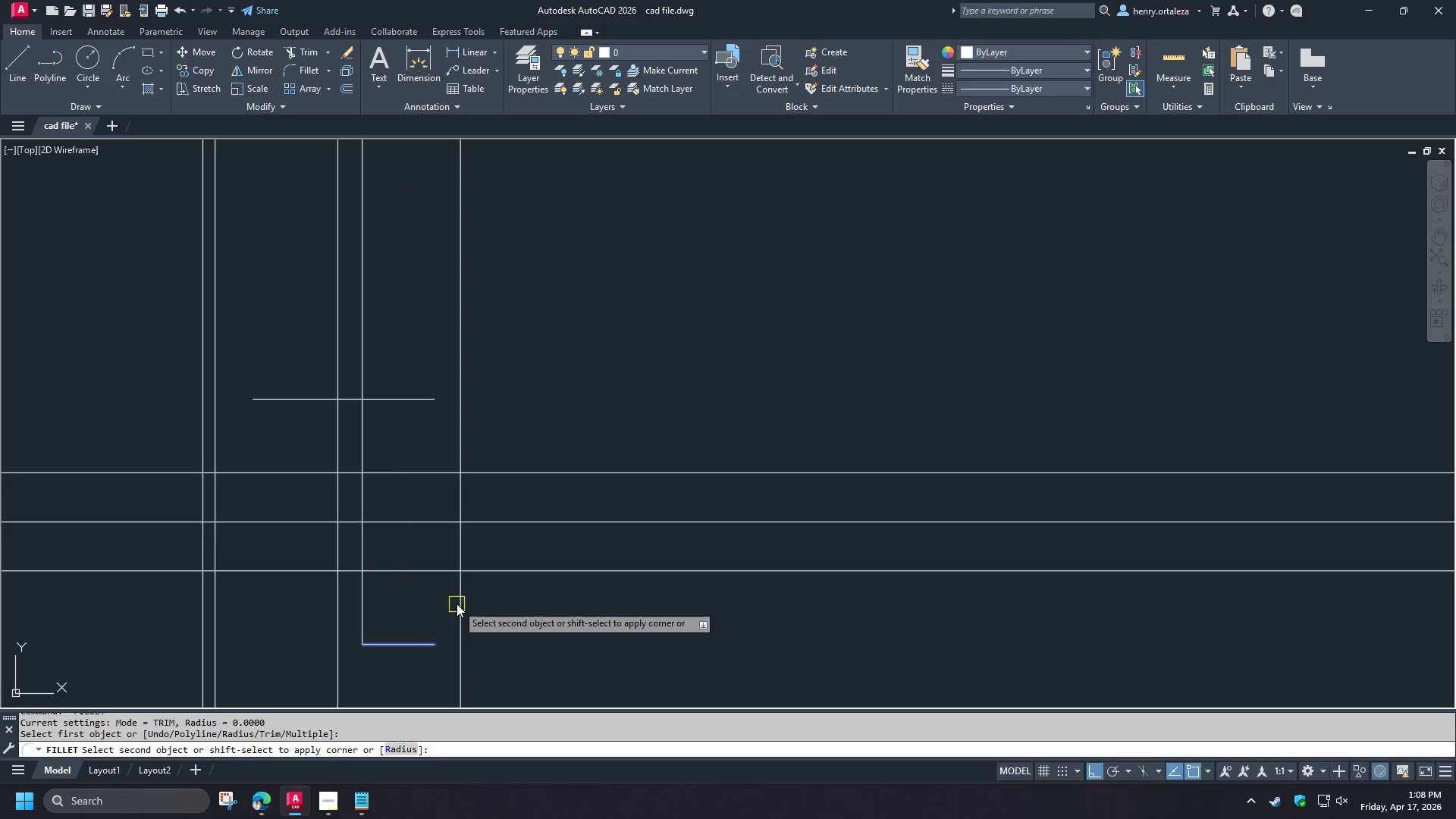 
left_click([457, 604])
 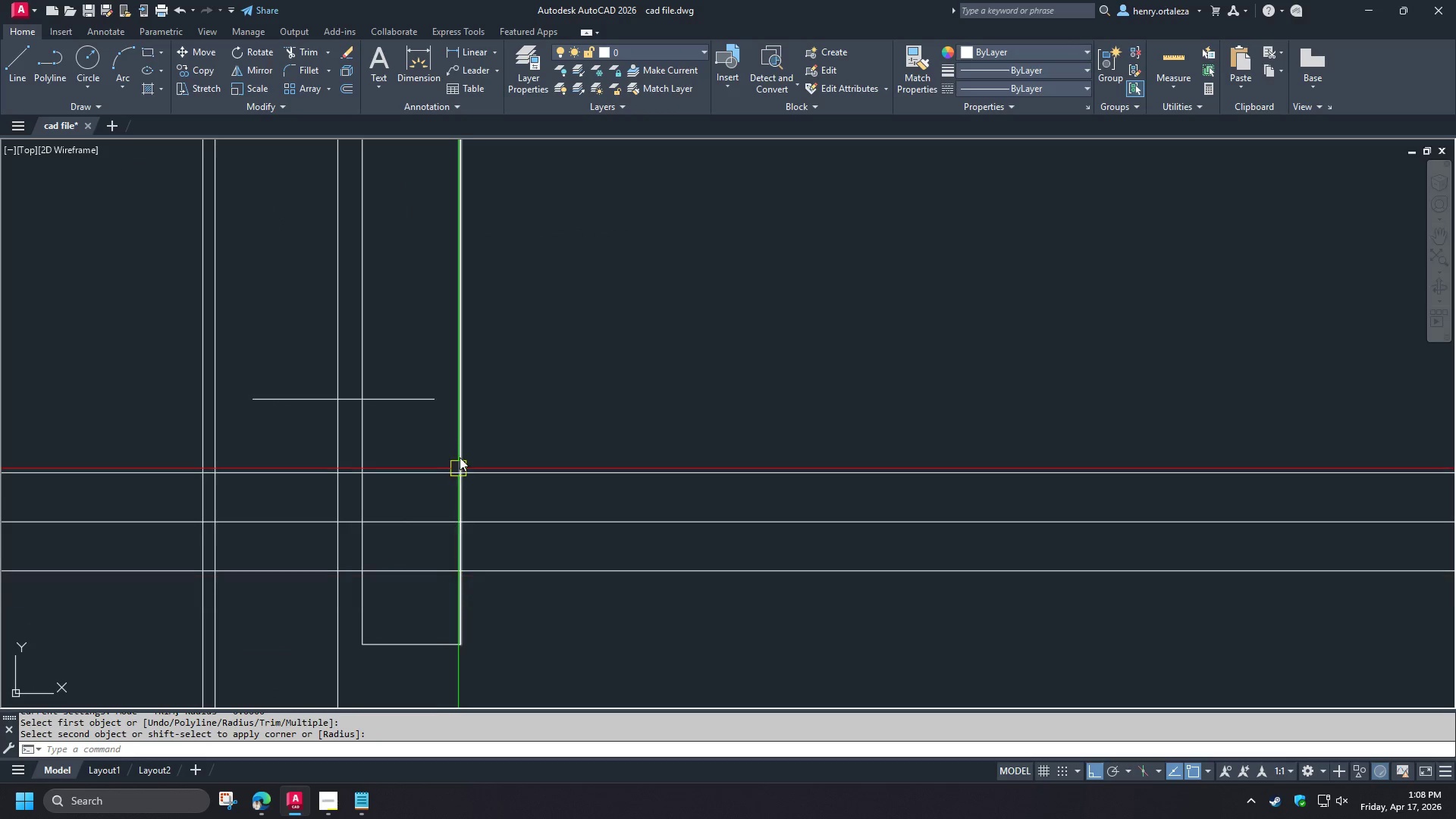 
key(Space)
 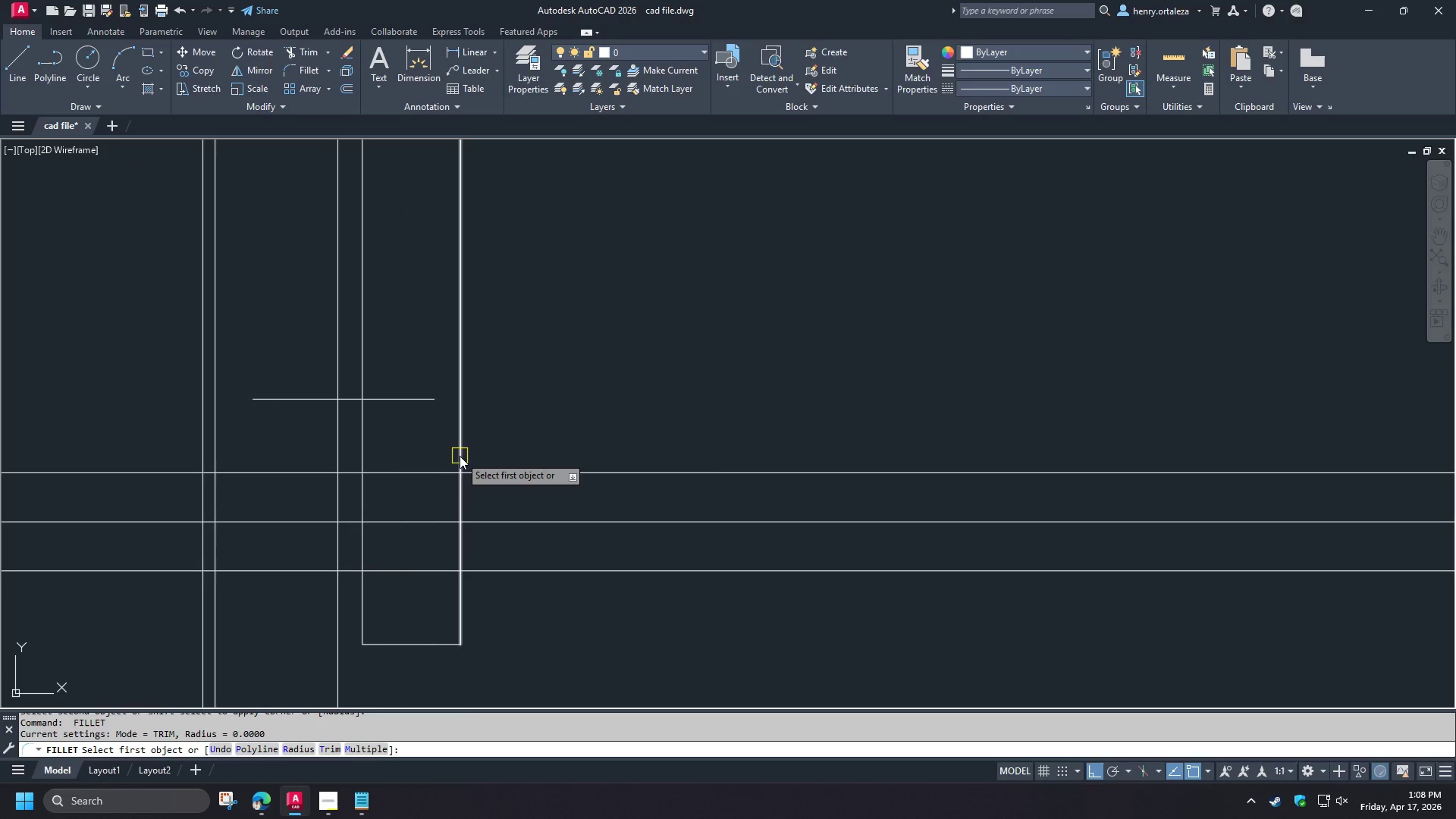 
left_click_drag(start_coordinate=[460, 455], to_coordinate=[460, 450])
 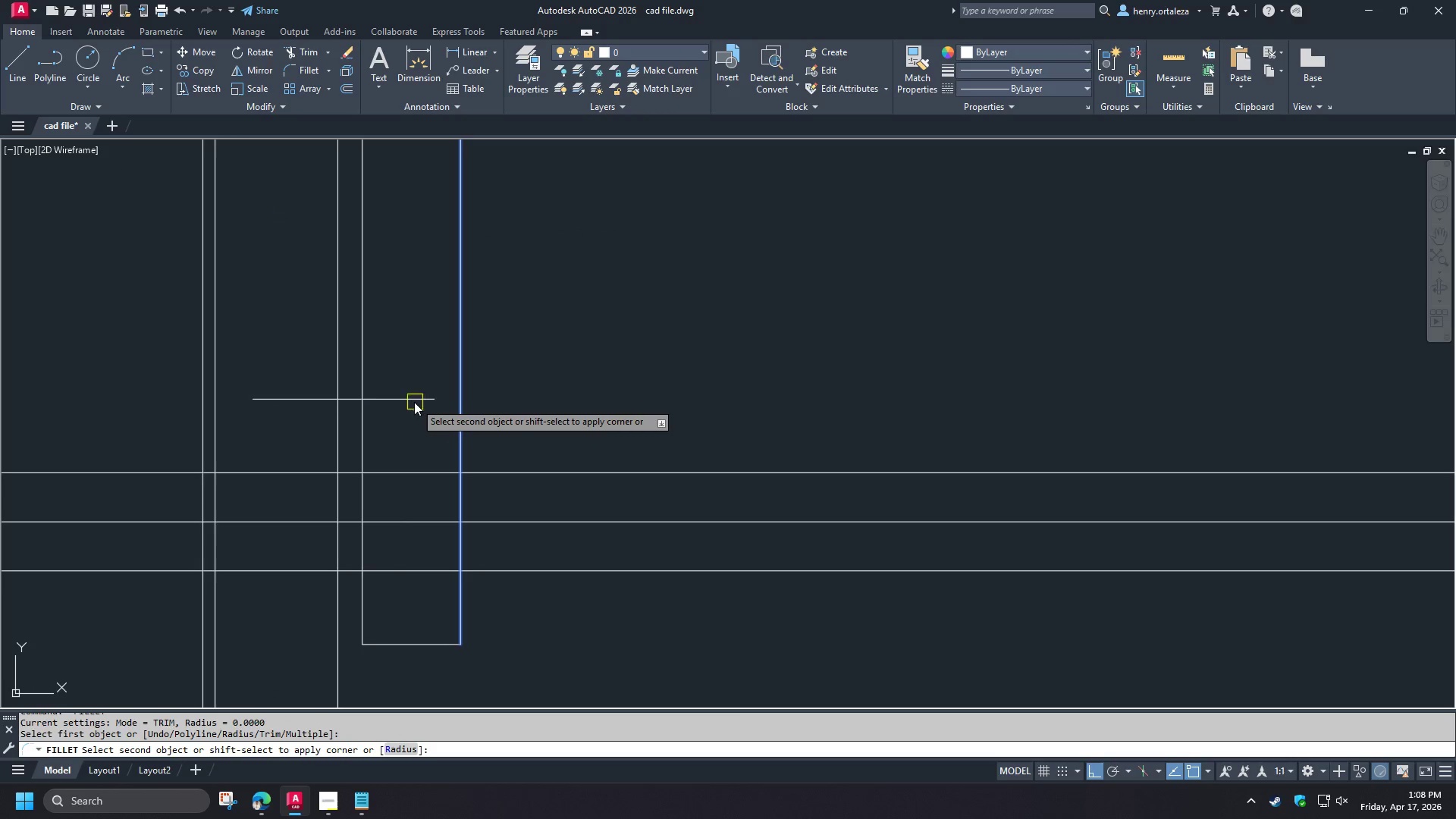 
left_click([413, 400])
 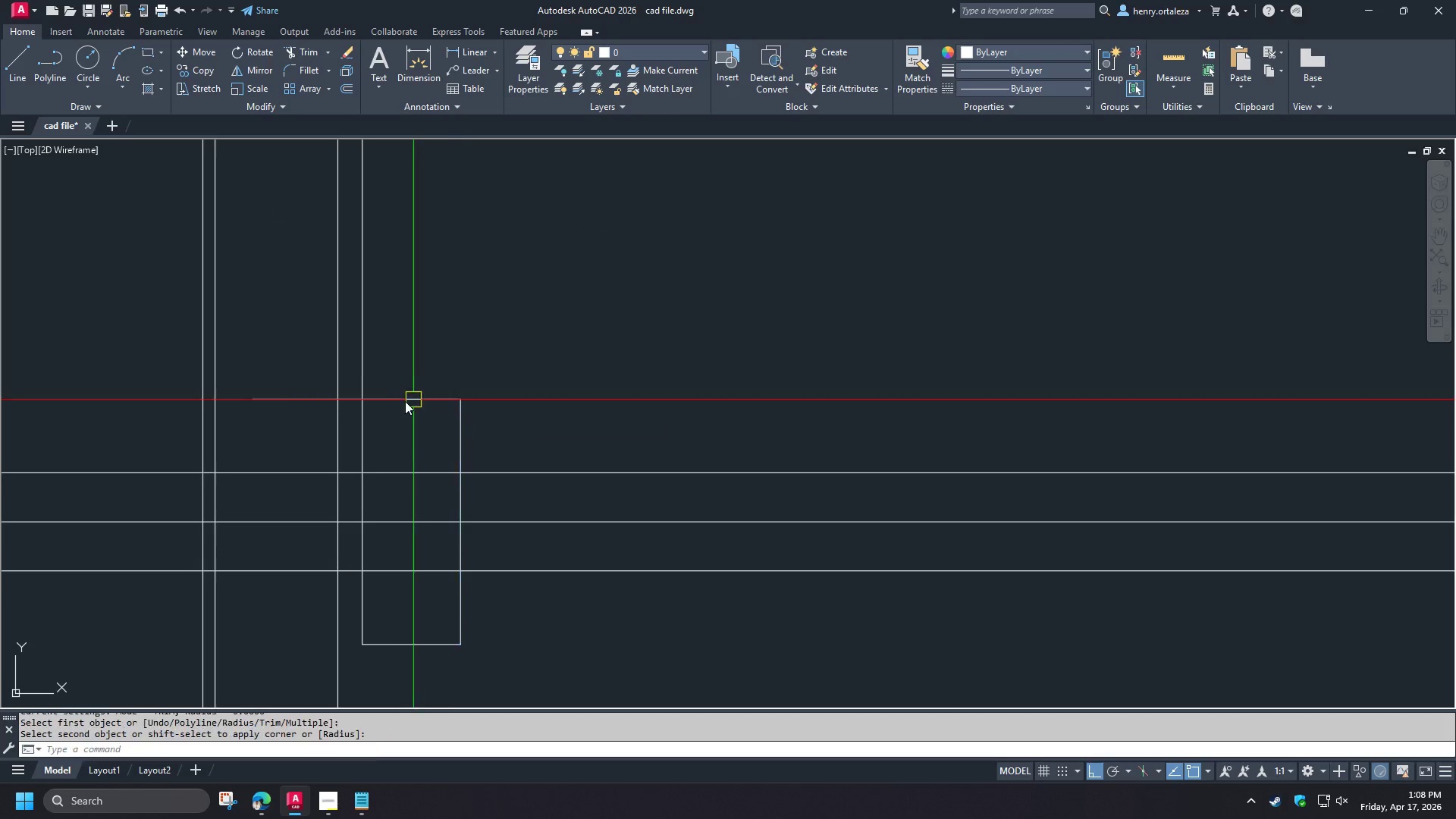 
key(Space)
 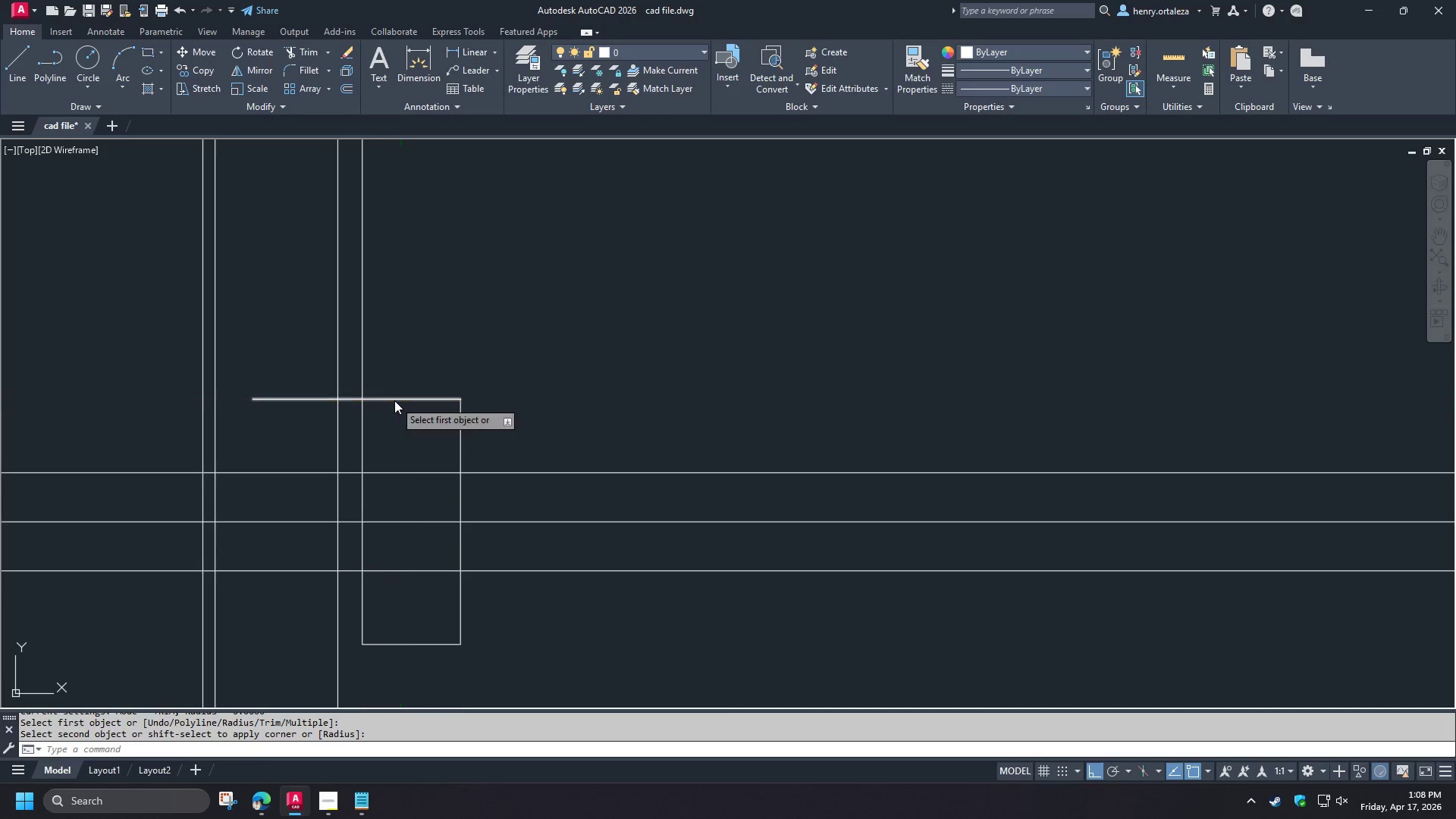 
double_click([394, 400])
 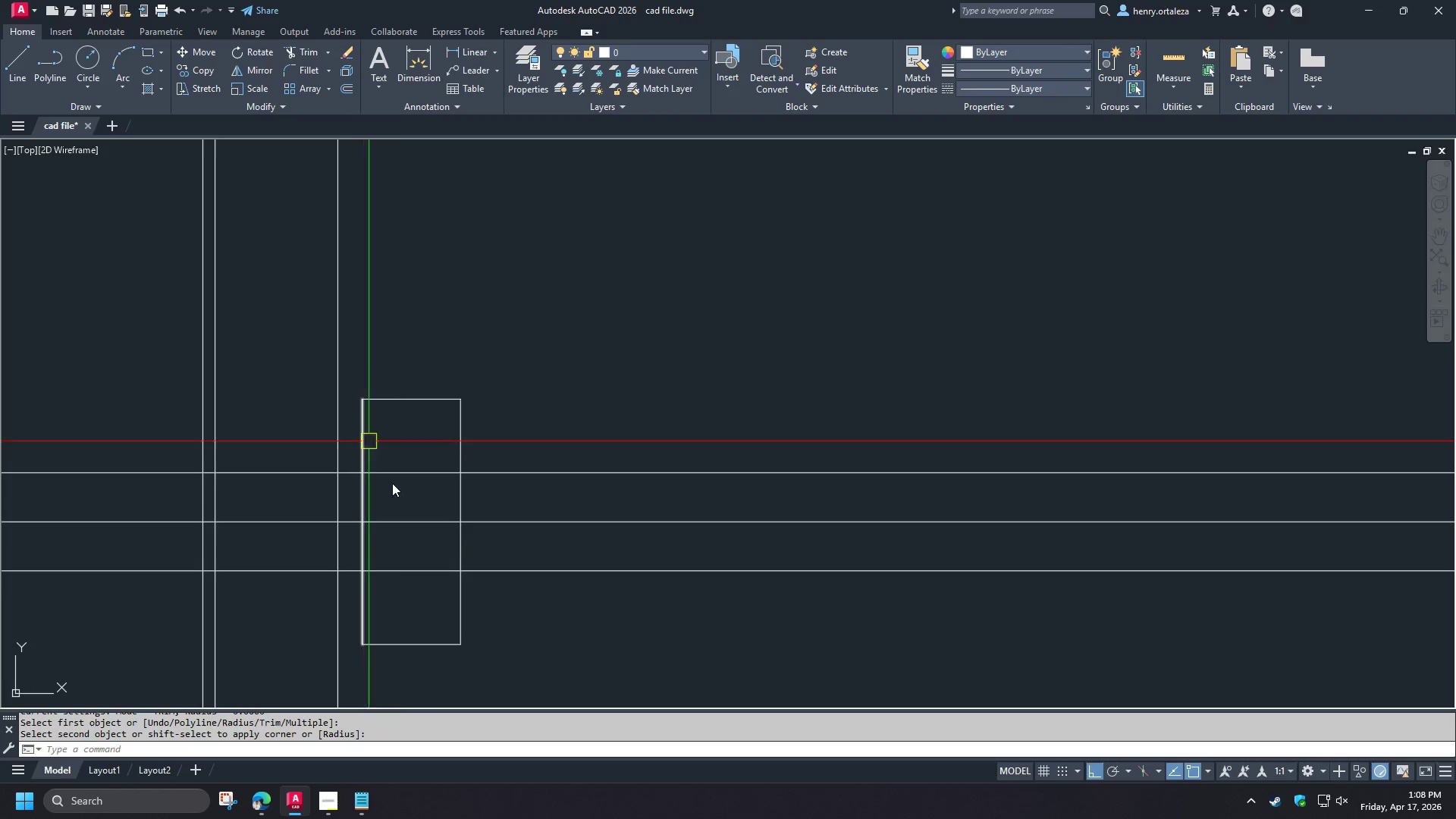 
scroll: coordinate [410, 532], scroll_direction: down, amount: 3.0
 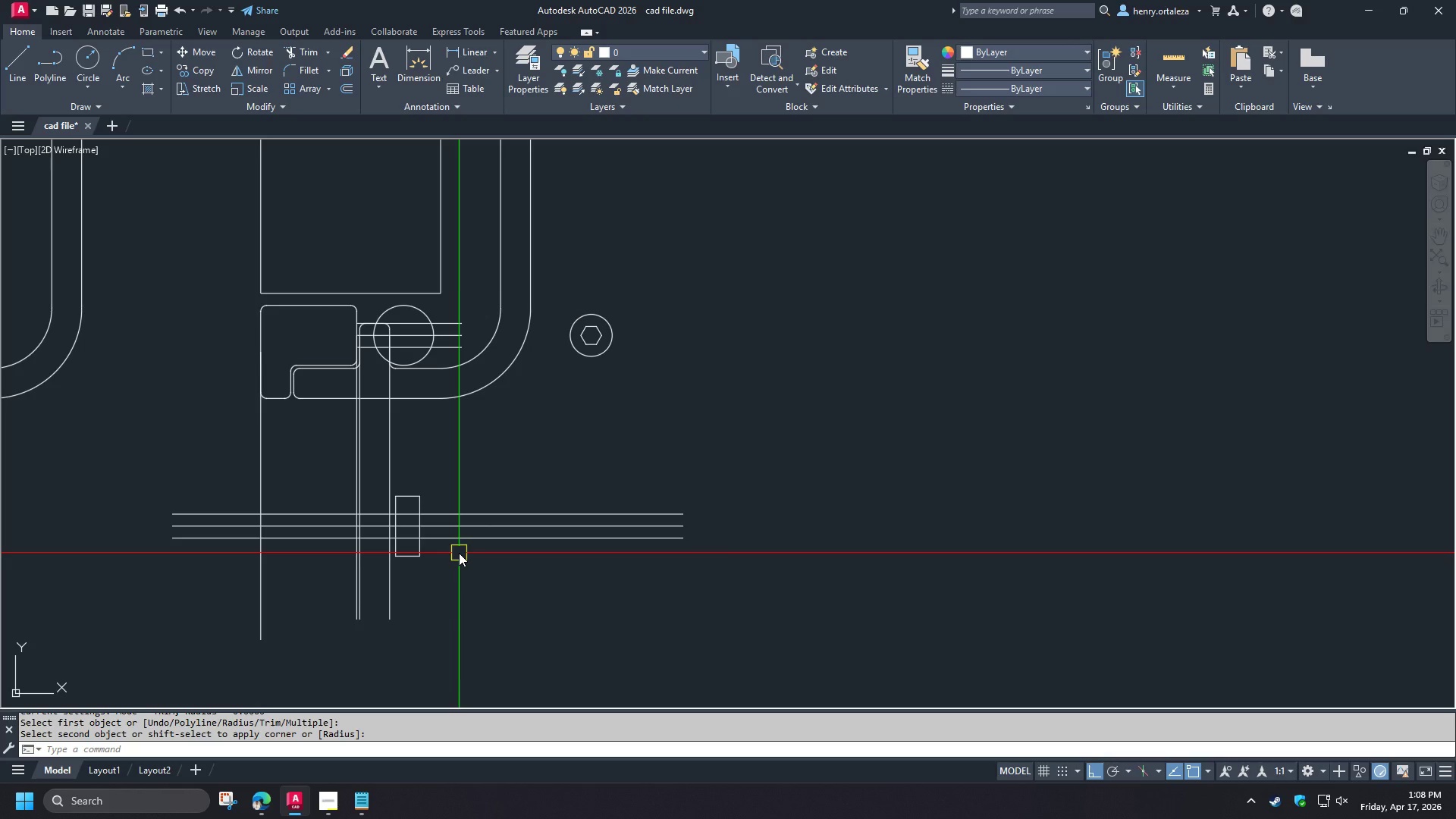 
wait(11.06)
 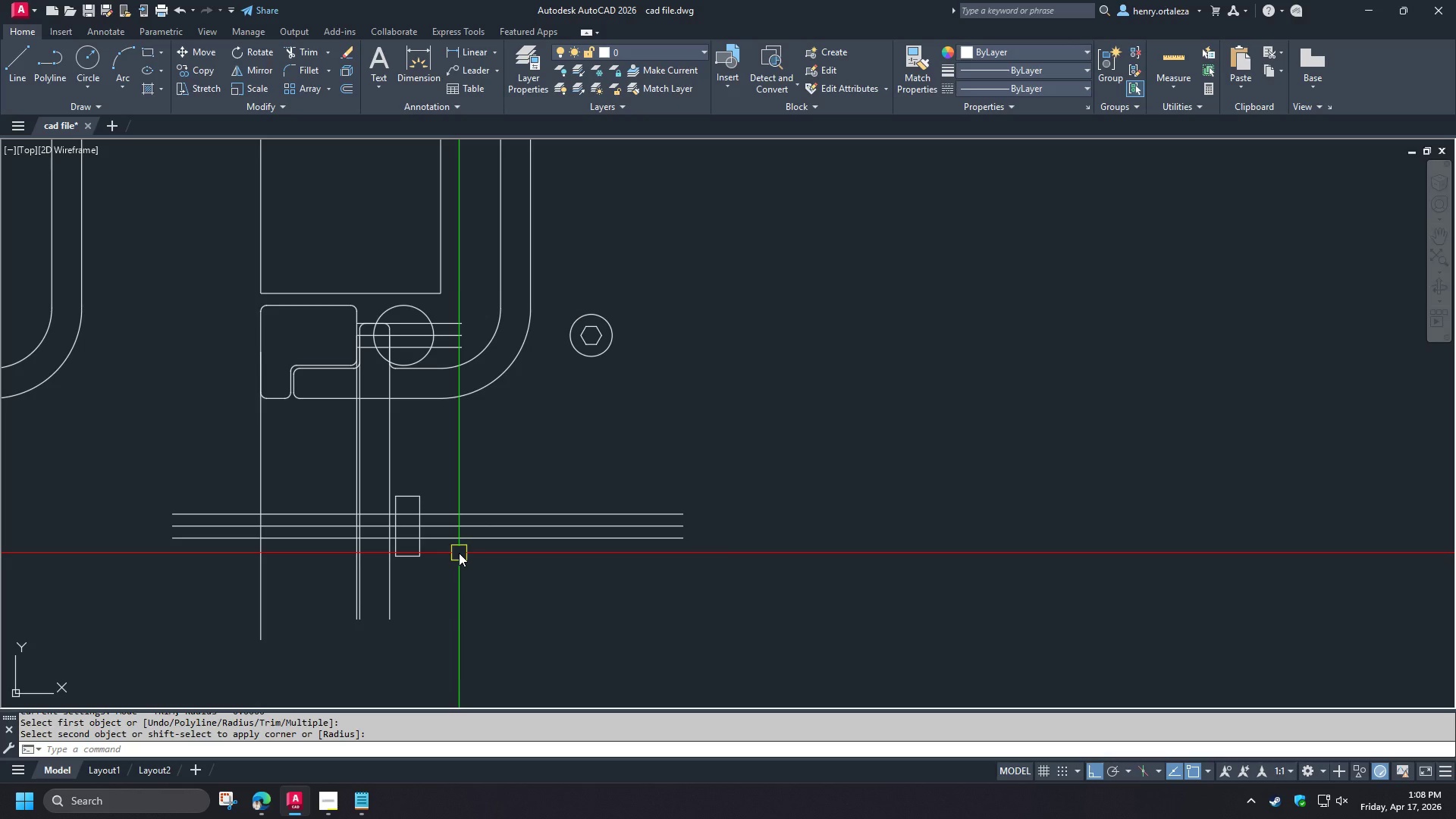 
scroll: coordinate [389, 522], scroll_direction: up, amount: 2.0
 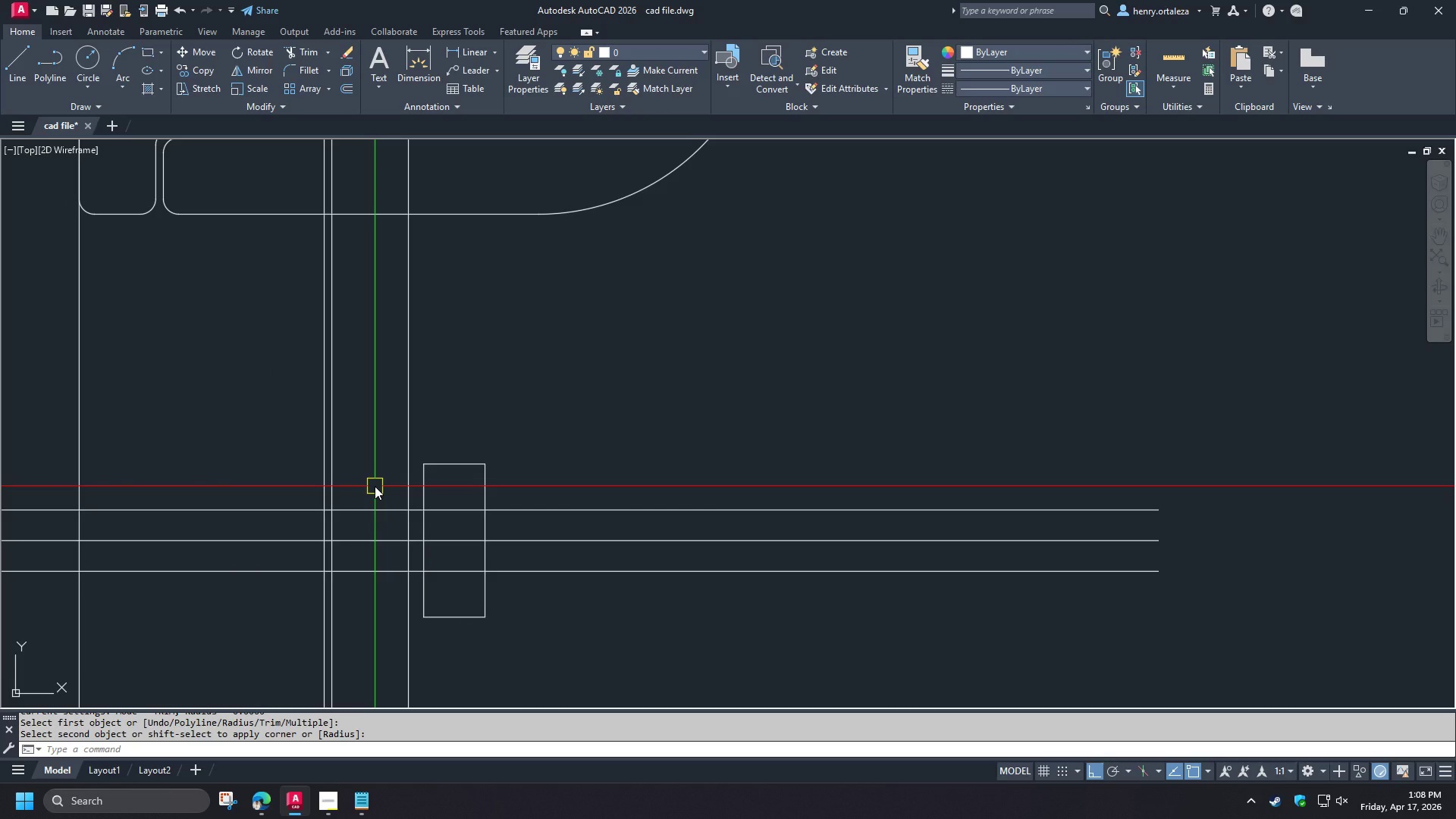 
key(O)
 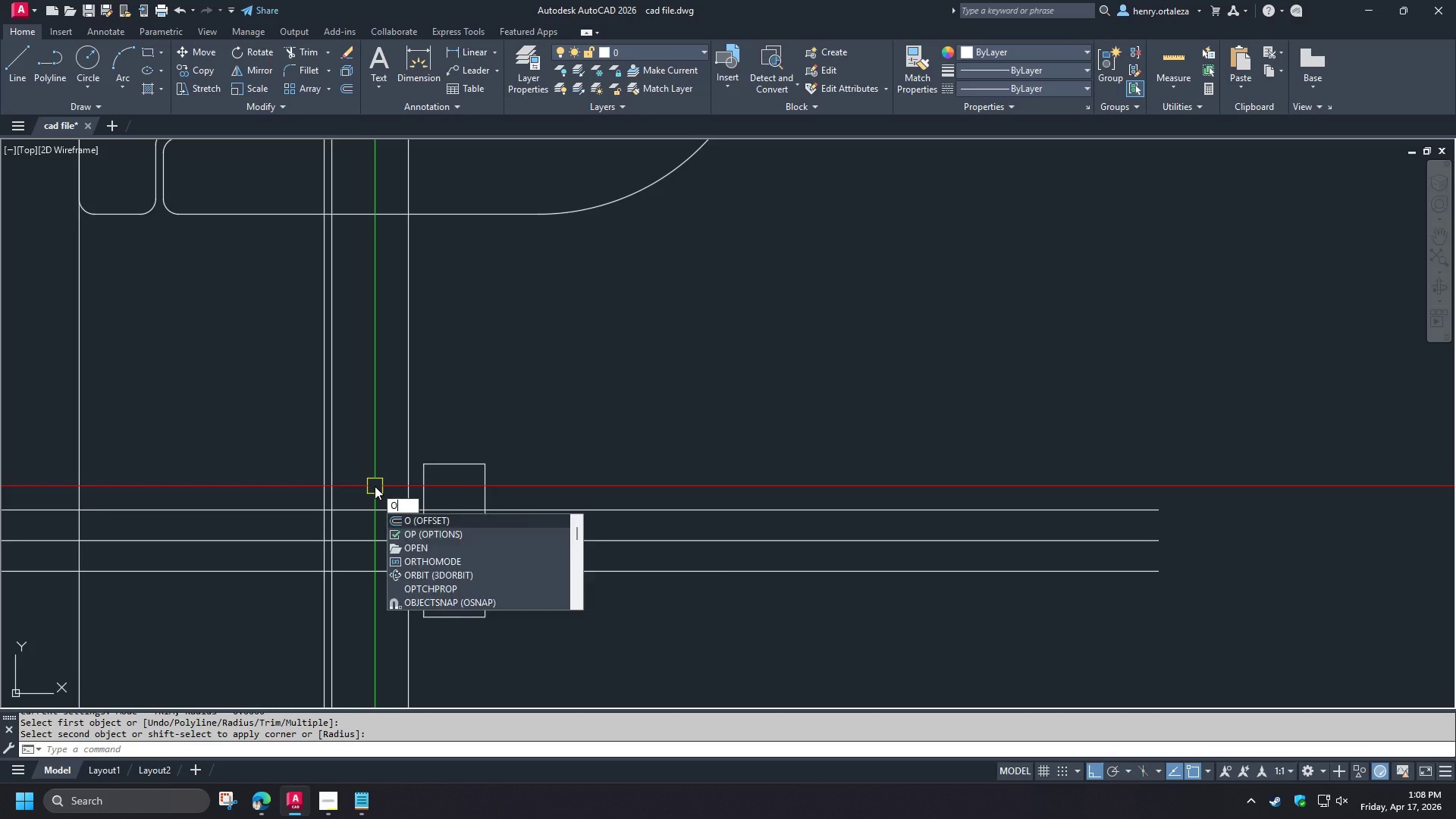 
key(Space)
 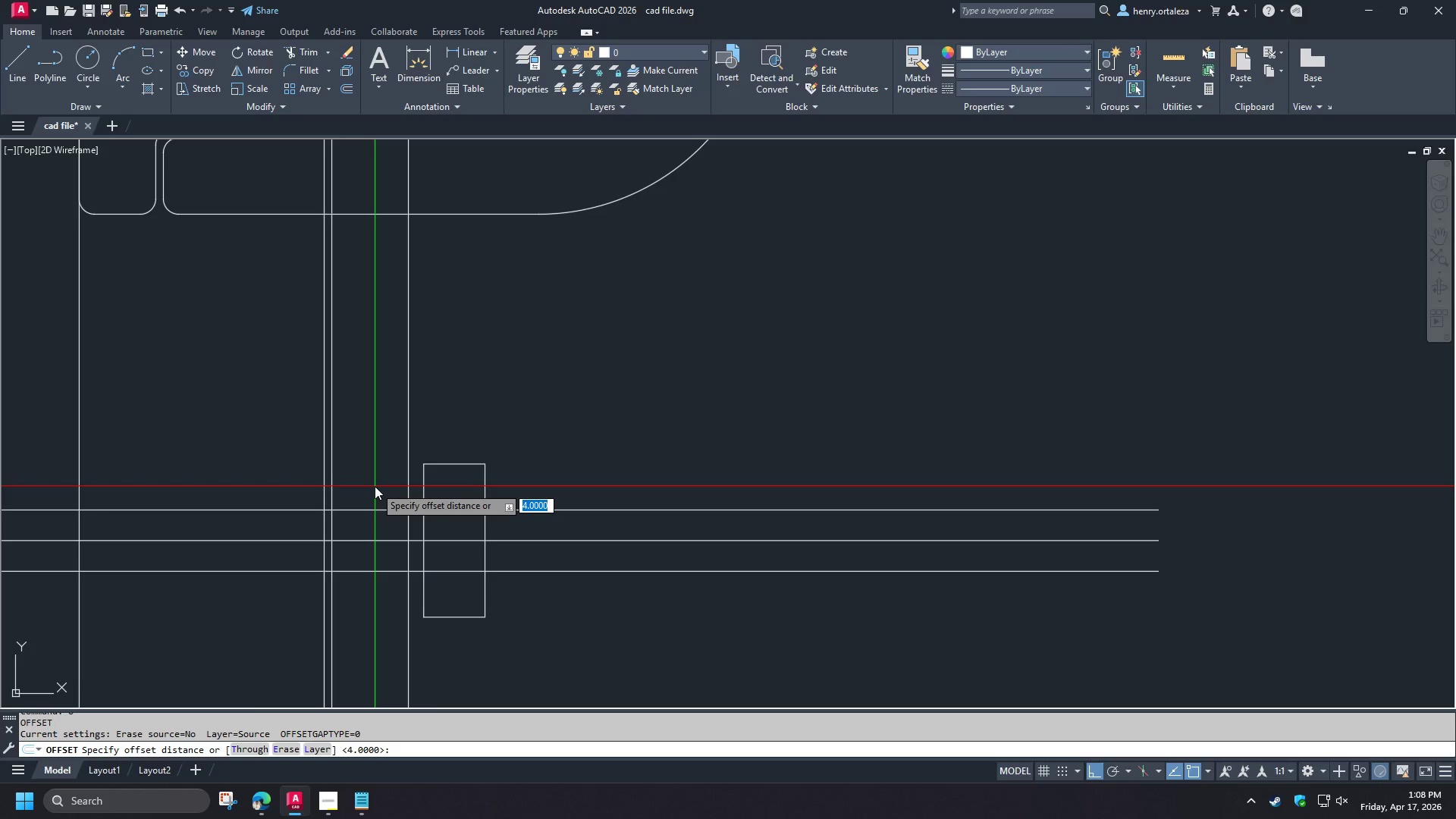 
key(NumpadDecimal)
 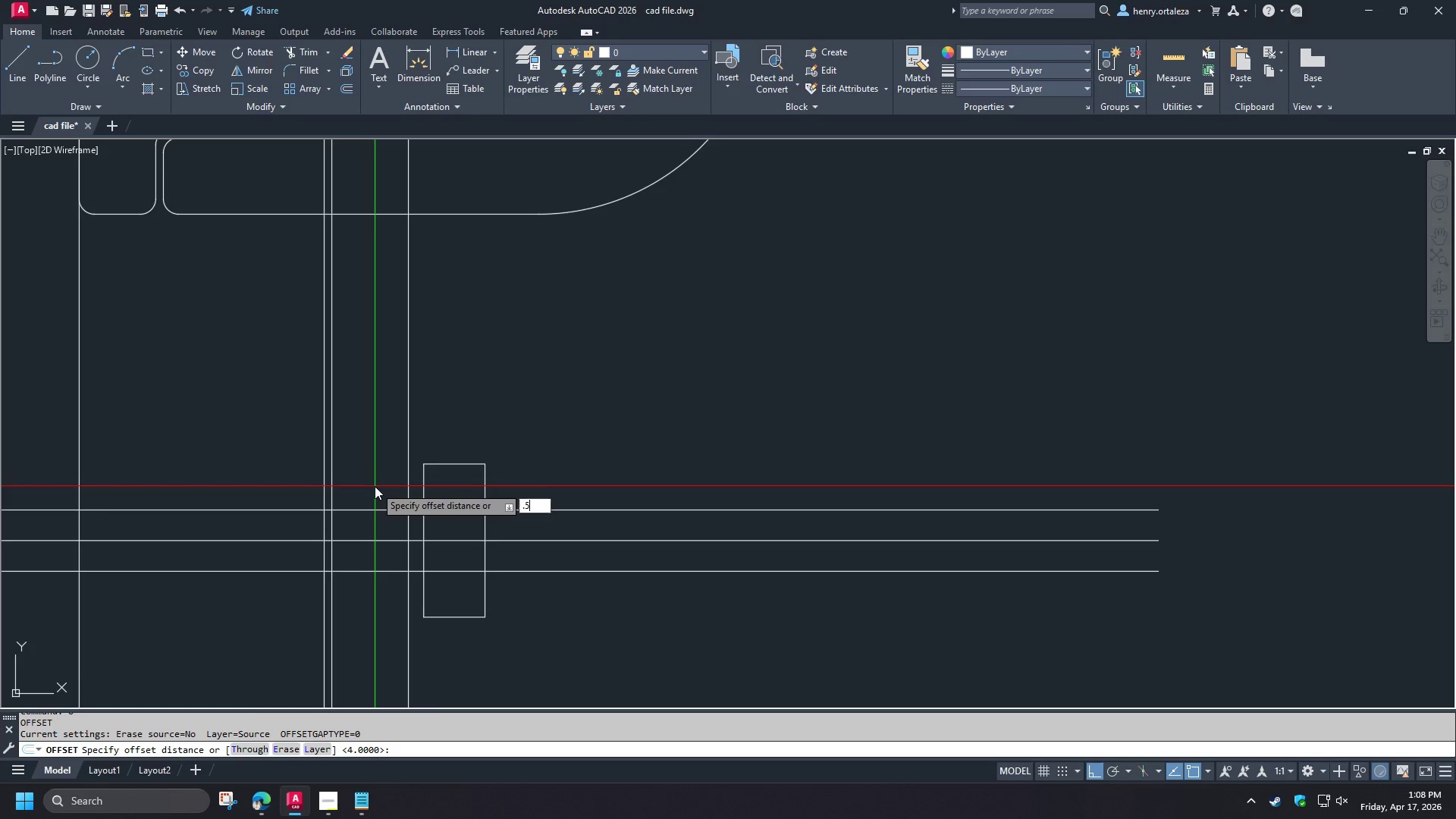 
key(Numpad5)
 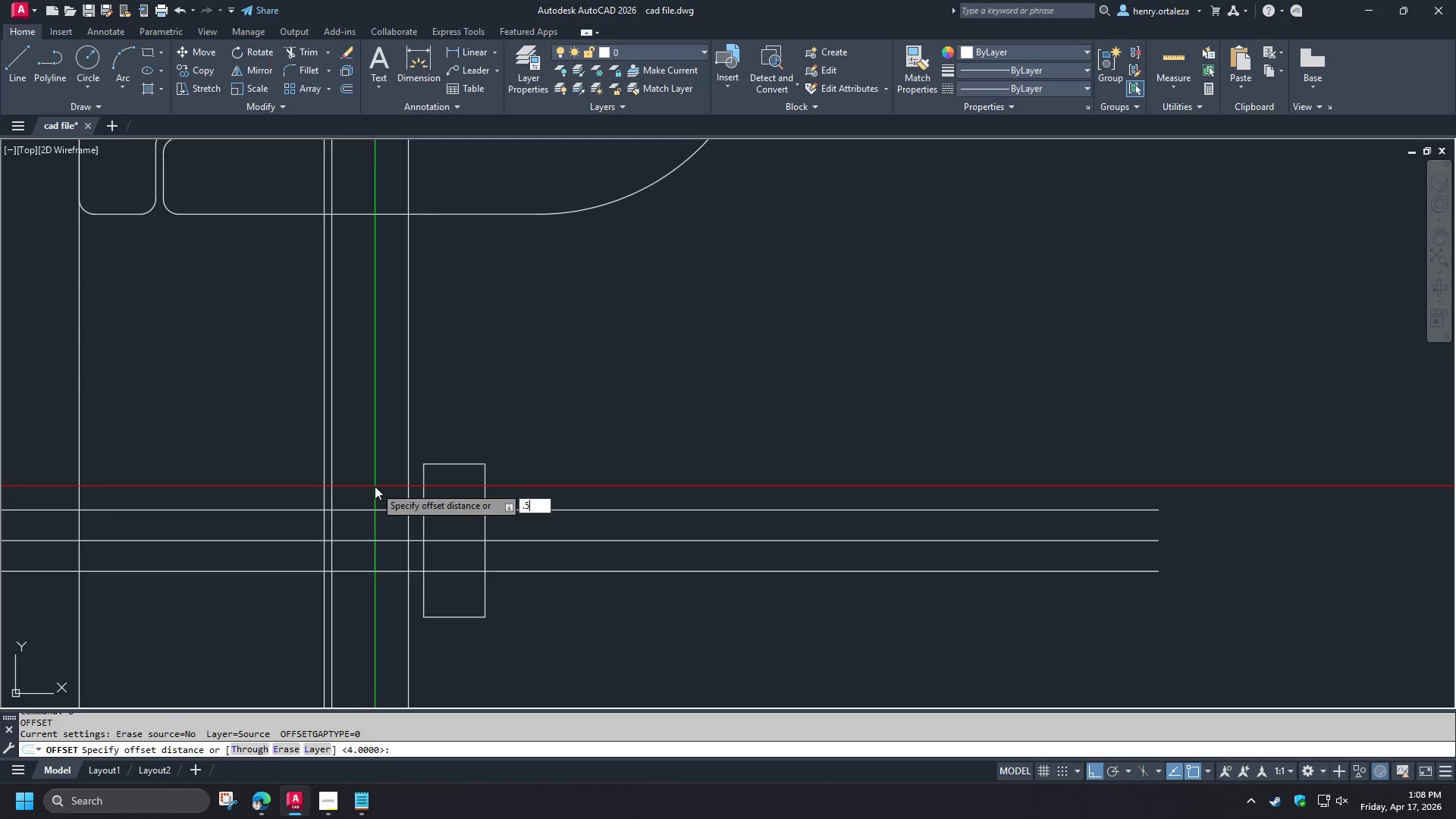 
key(NumpadEnter)
 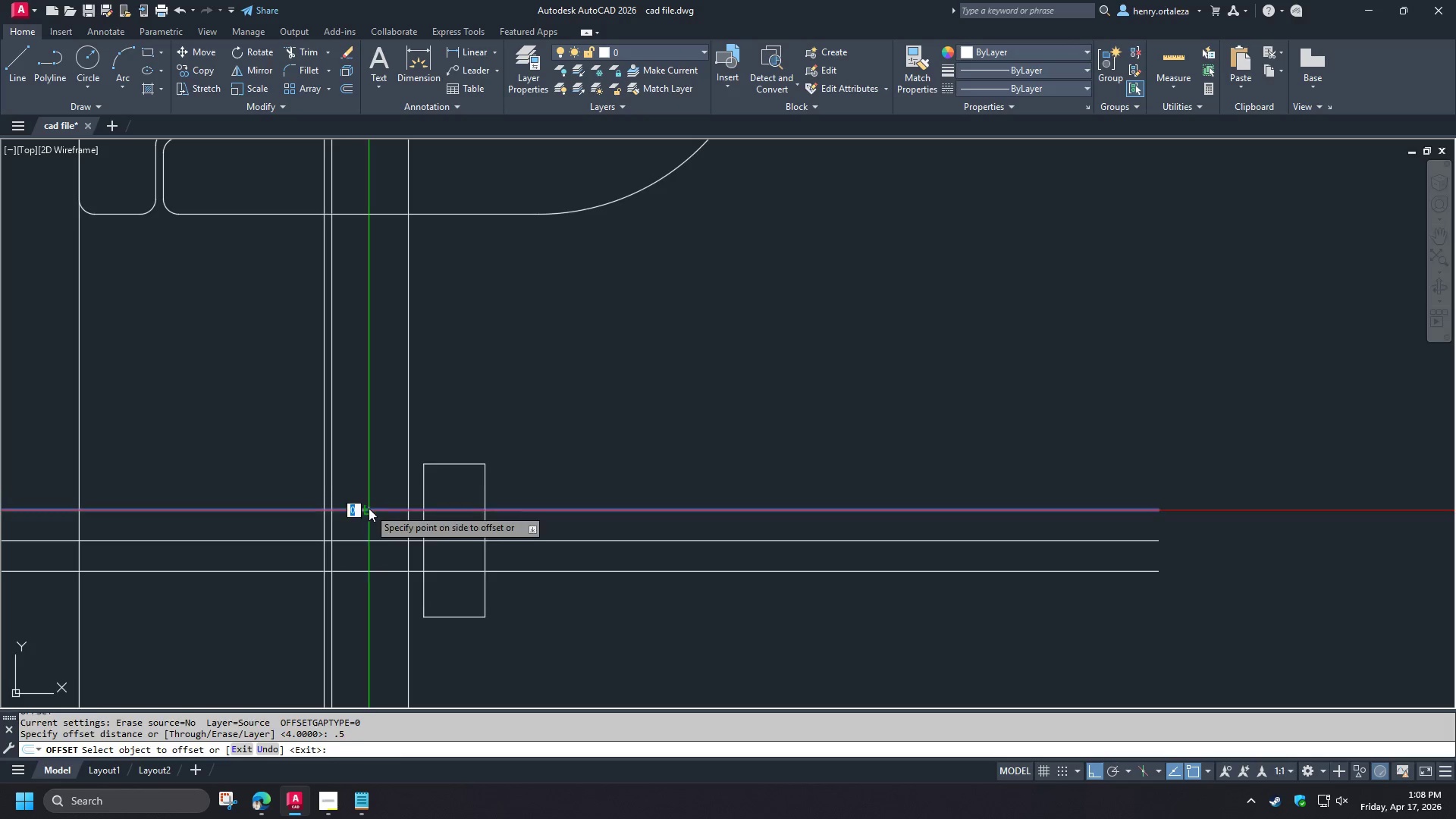 
double_click([367, 479])
 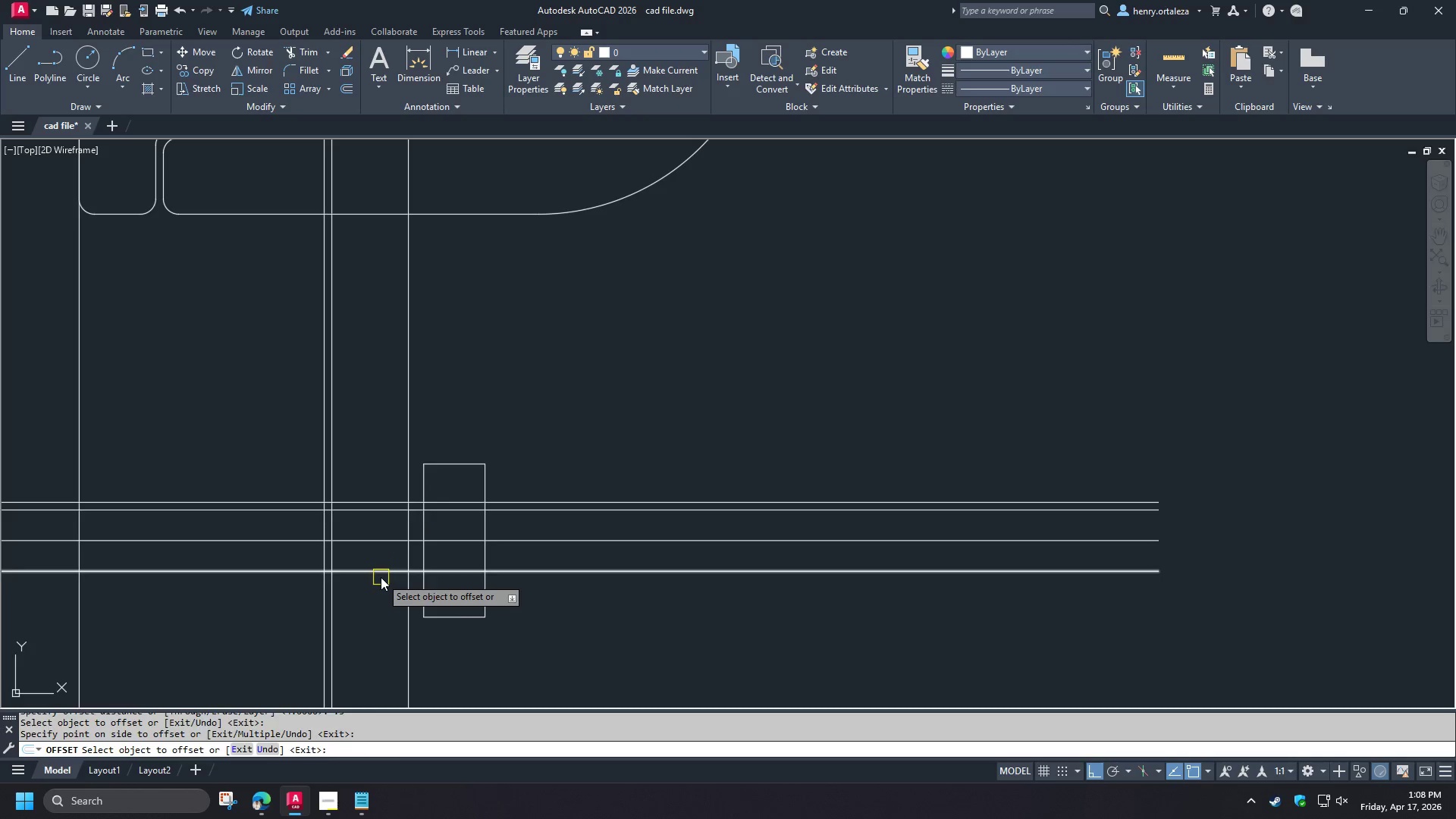 
left_click_drag(start_coordinate=[381, 607], to_coordinate=[381, 612])
 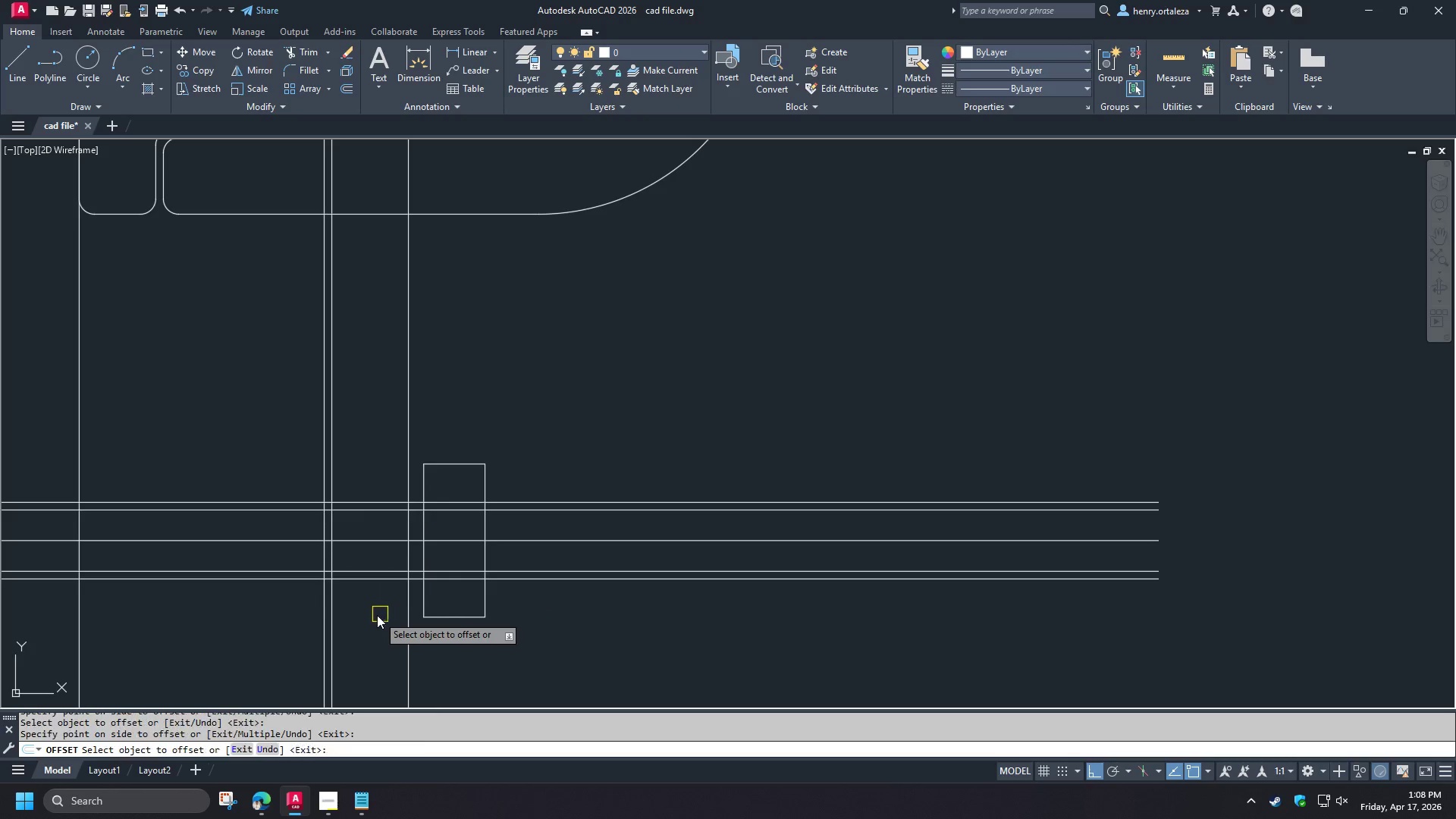 
type( tr )
 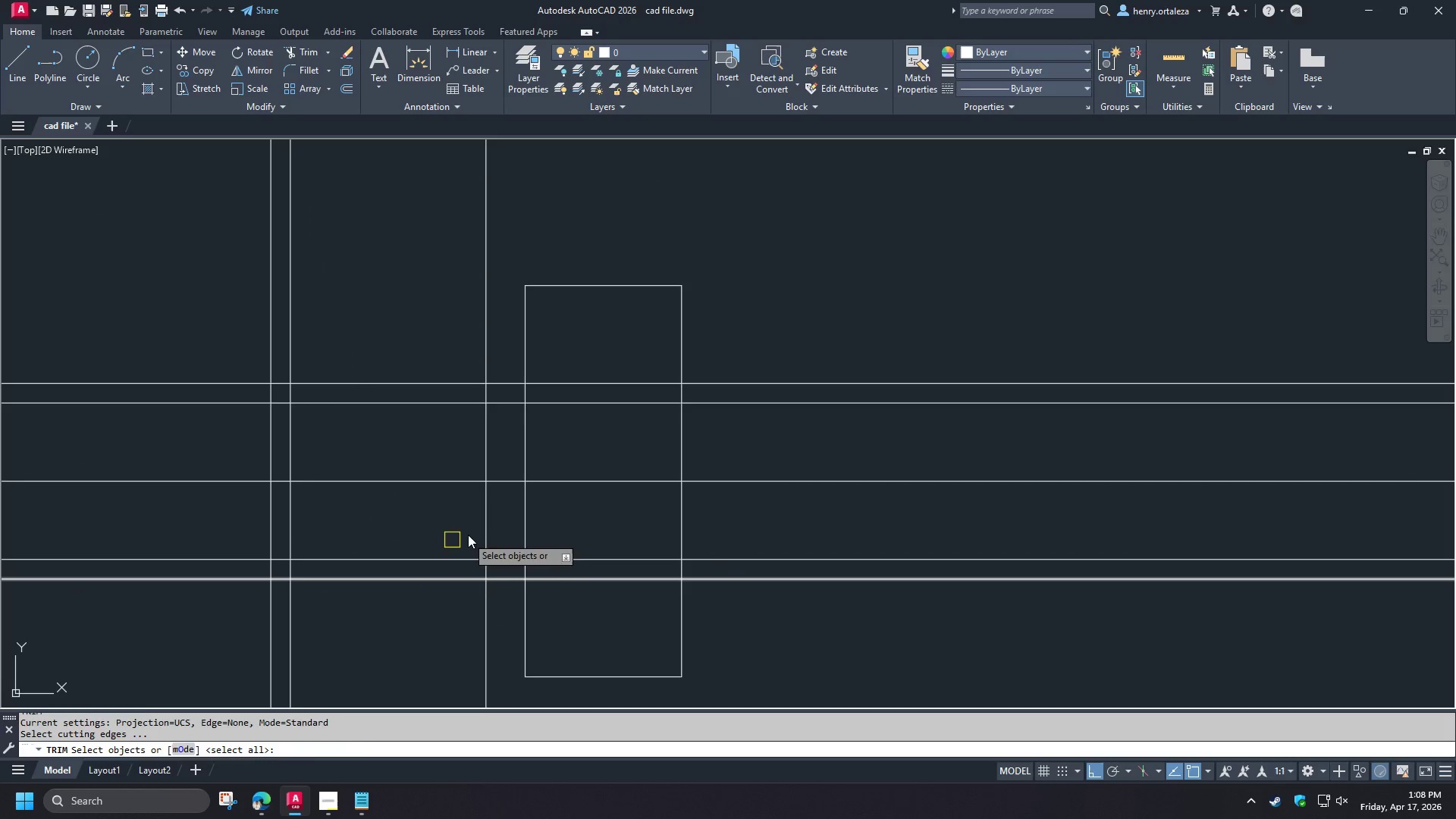 
scroll: coordinate [355, 576], scroll_direction: up, amount: 2.0
 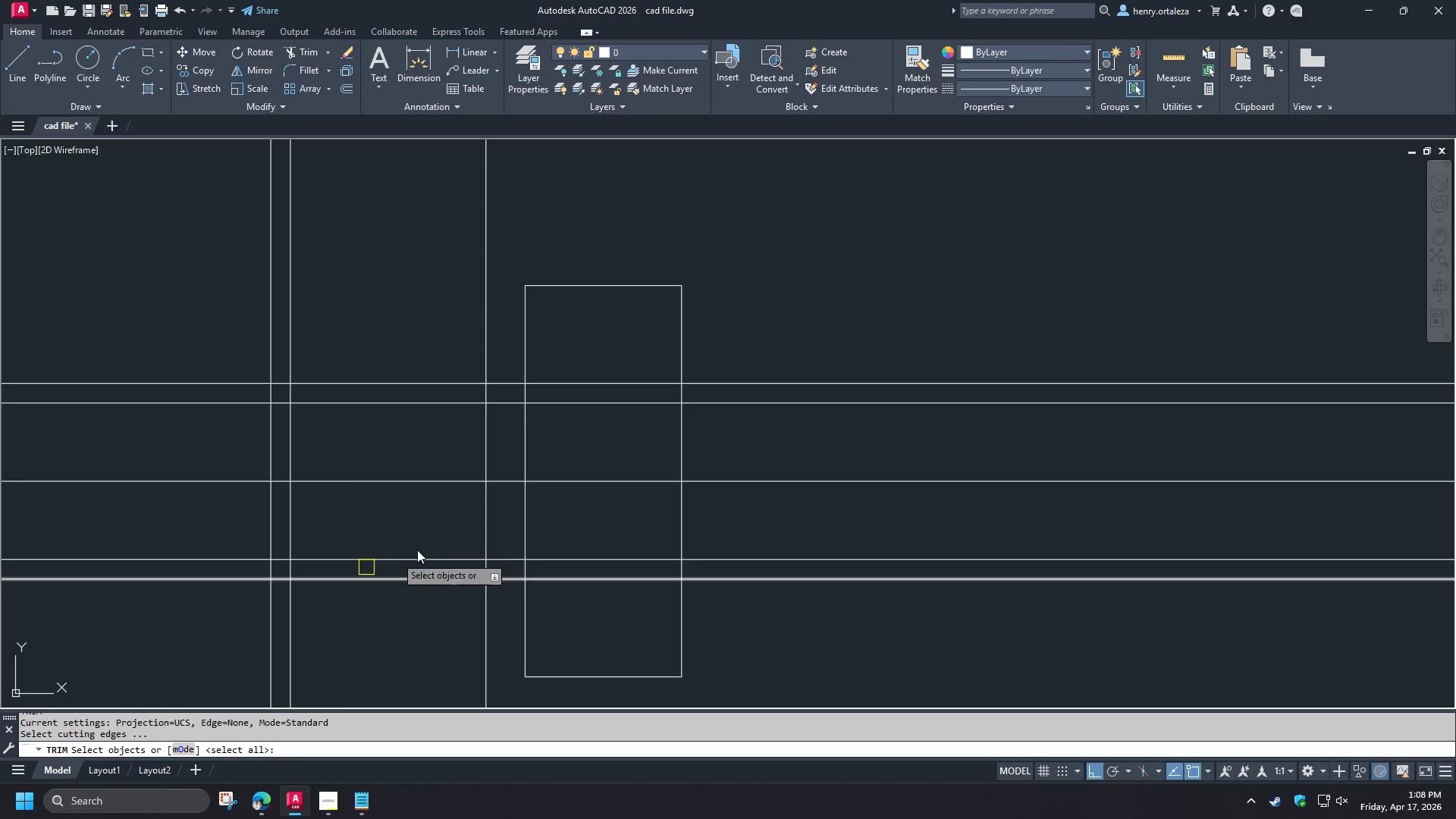 
key(Space)
 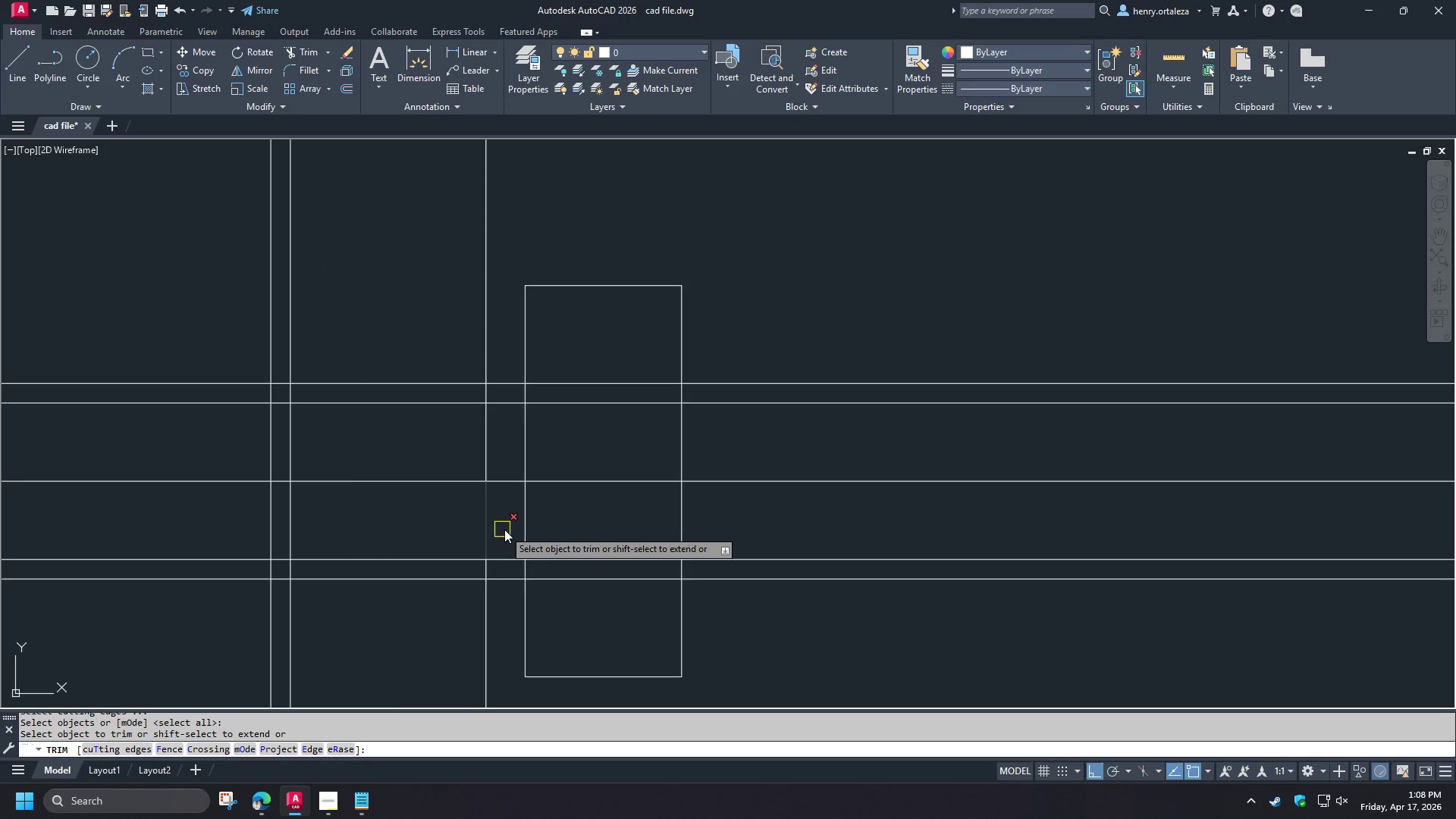 
left_click_drag(start_coordinate=[504, 529], to_coordinate=[500, 530])
 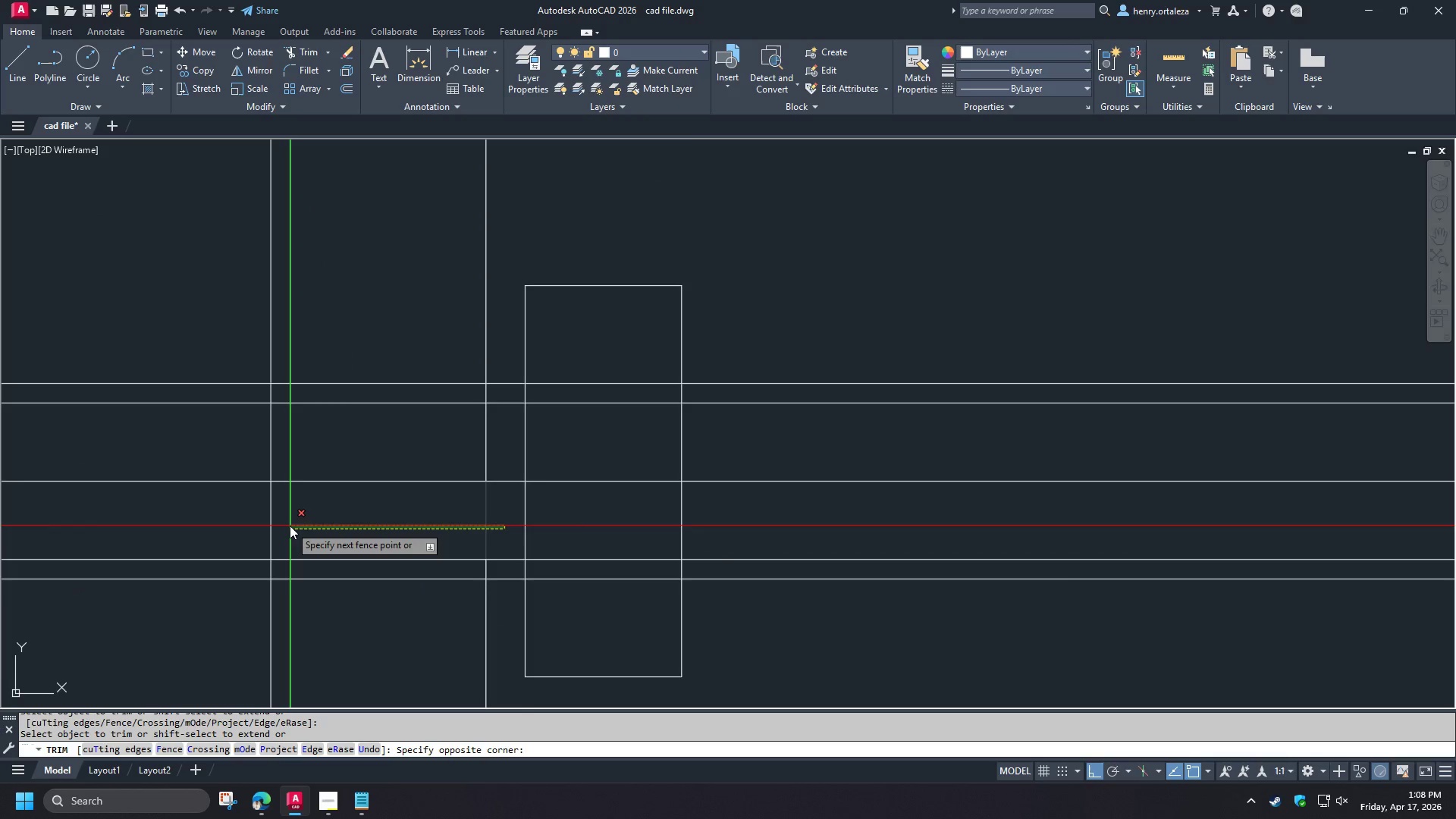 
left_click([287, 525])
 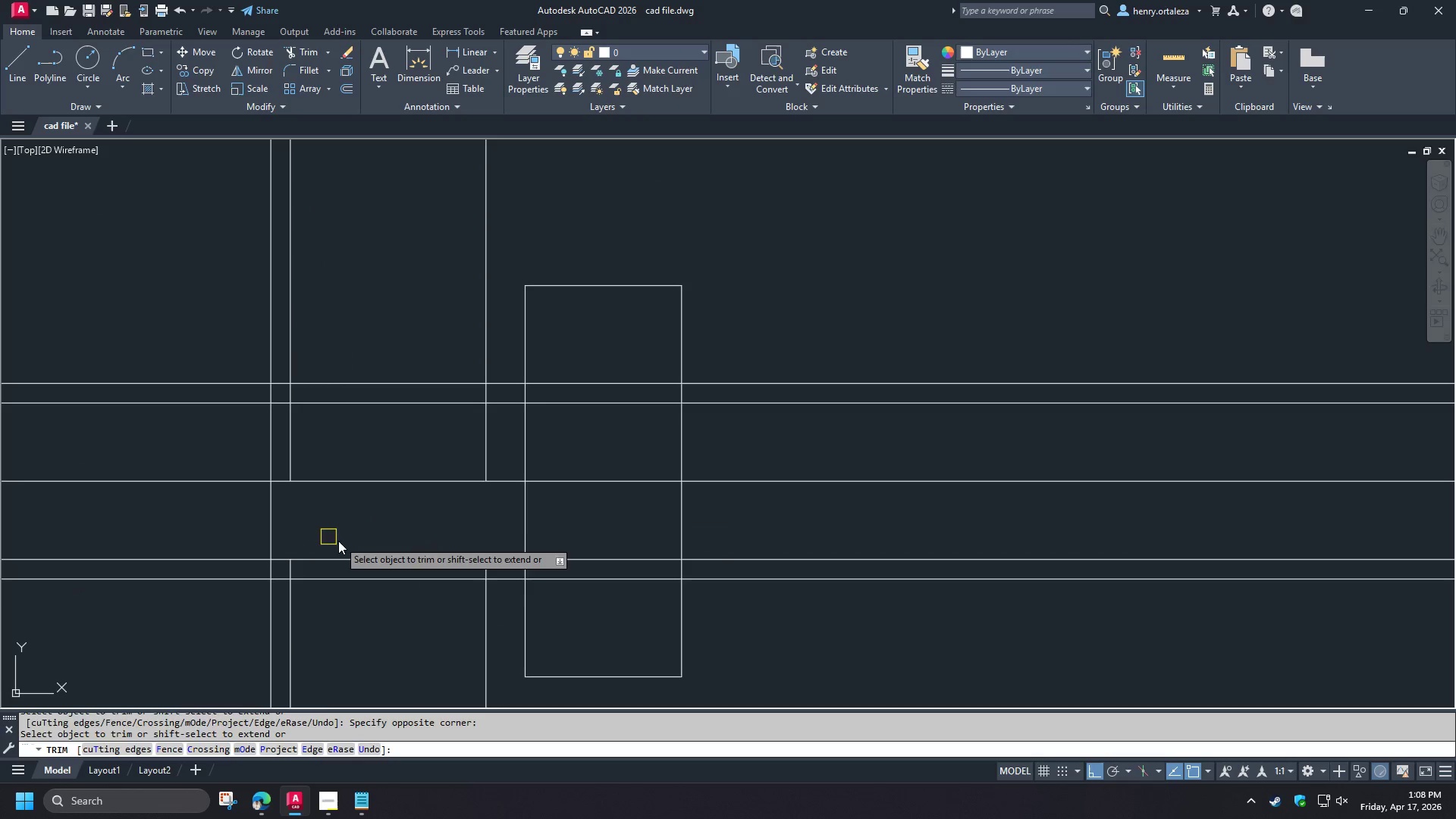 
key(Space)
 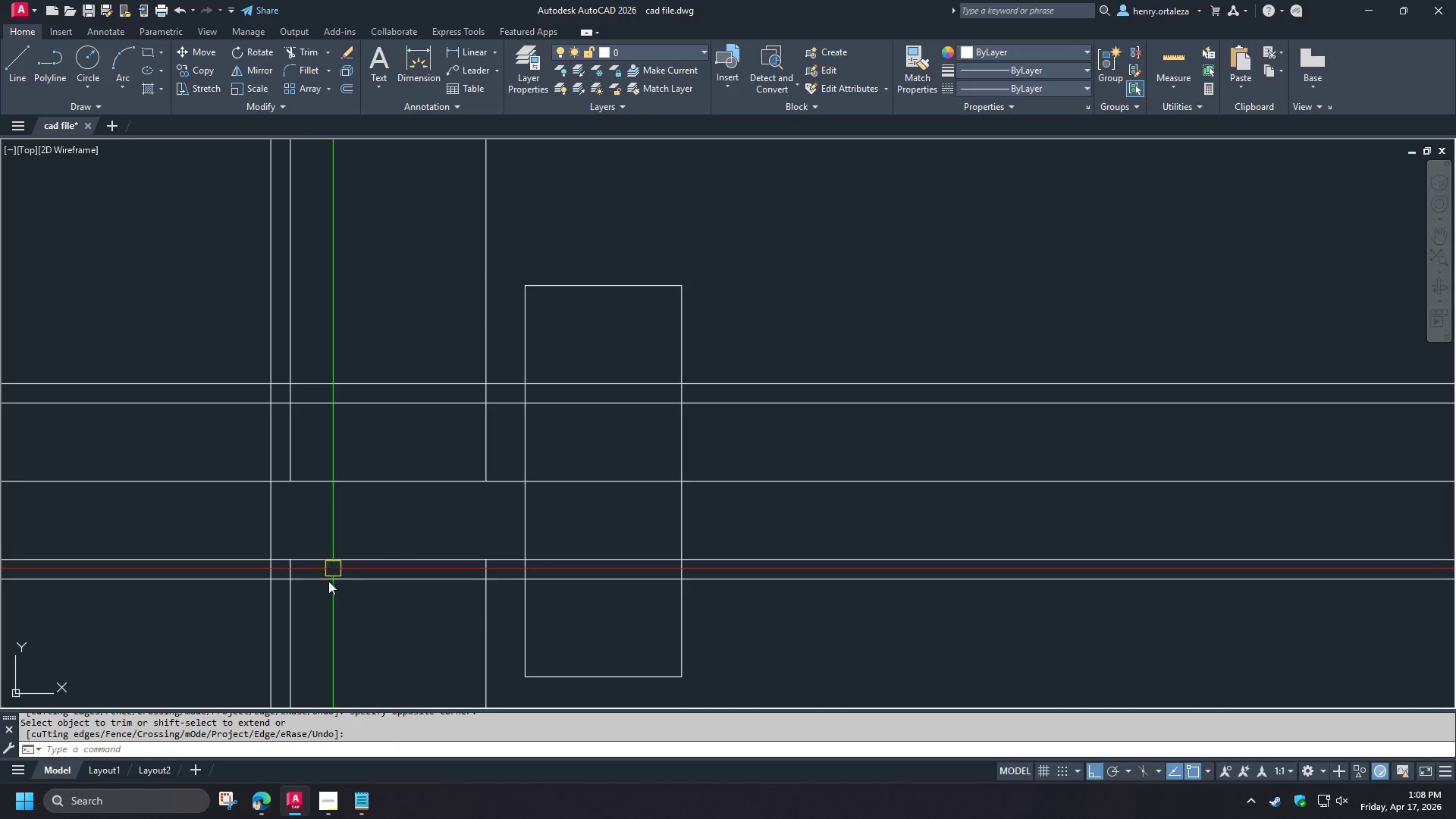 
key(F)
 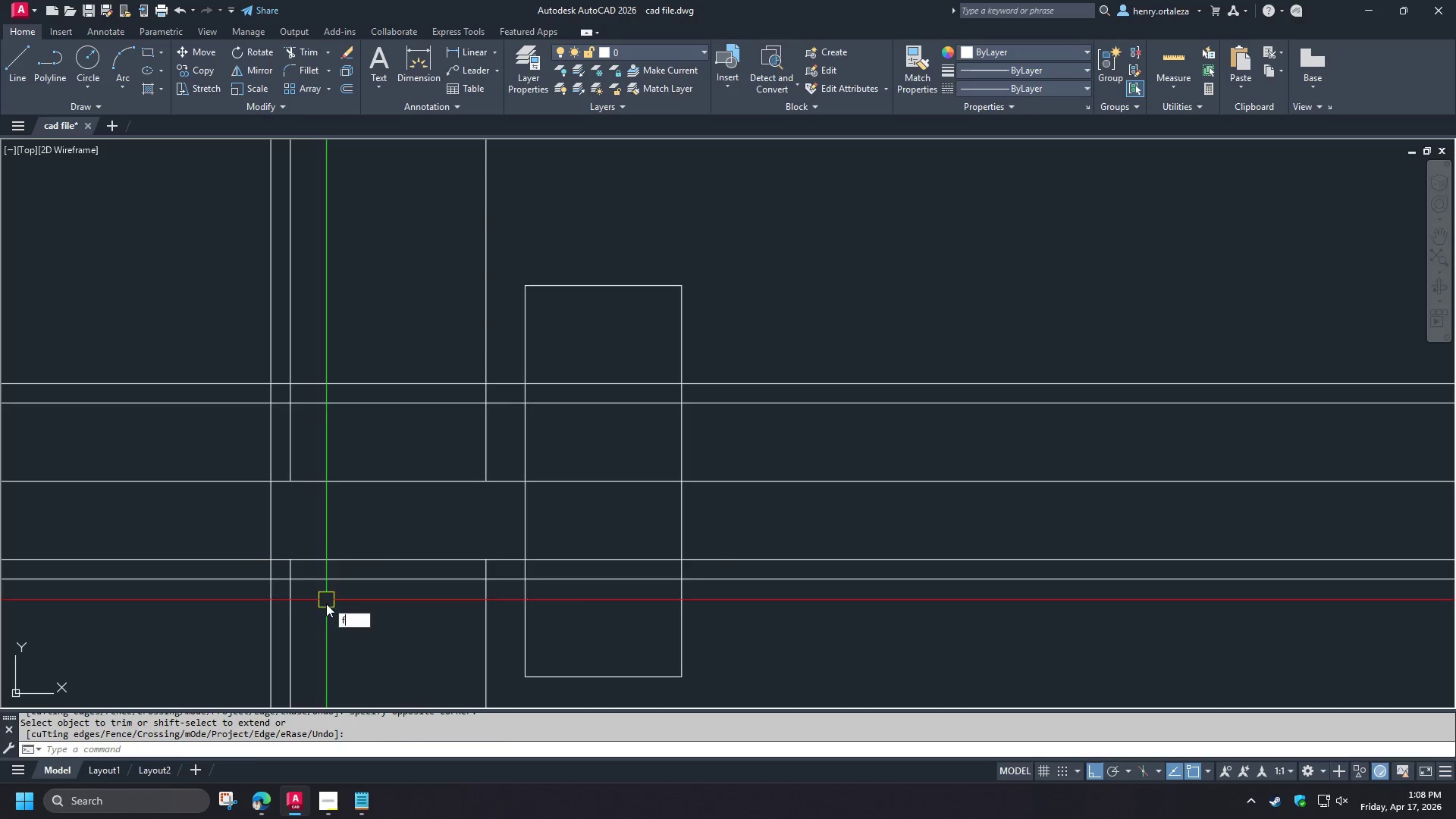 
key(Space)
 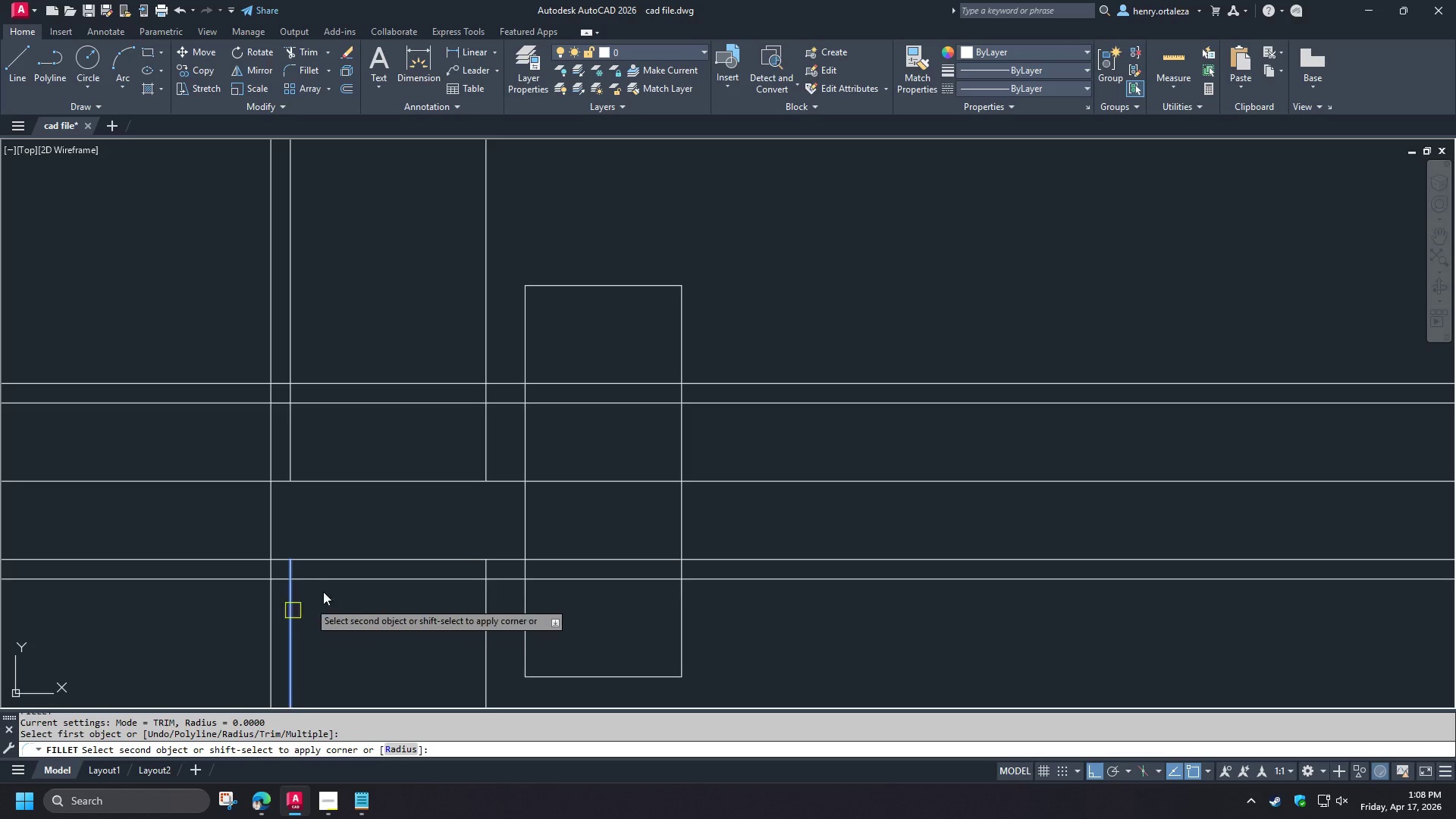 
double_click([334, 582])
 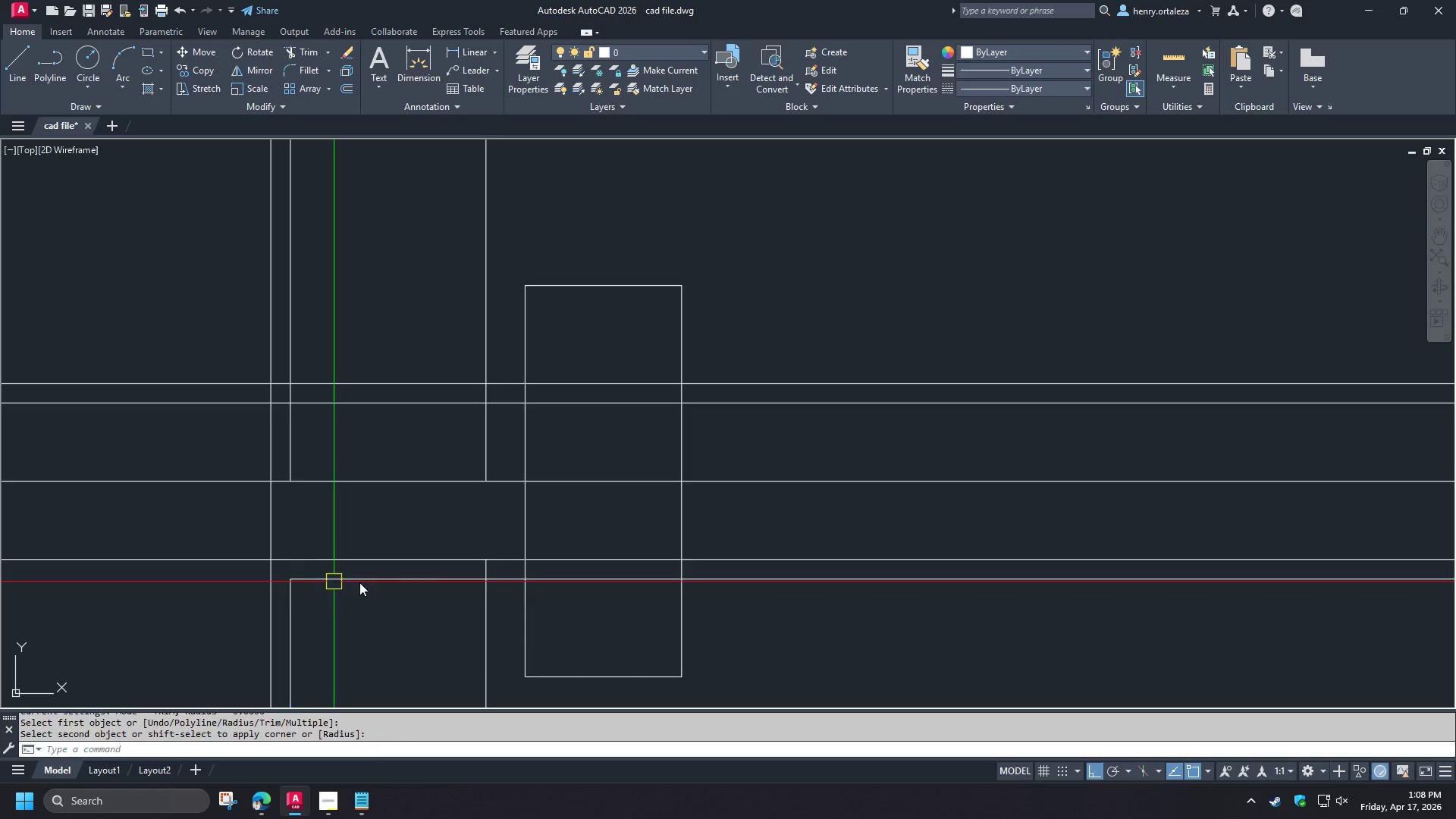 
key(Space)
 